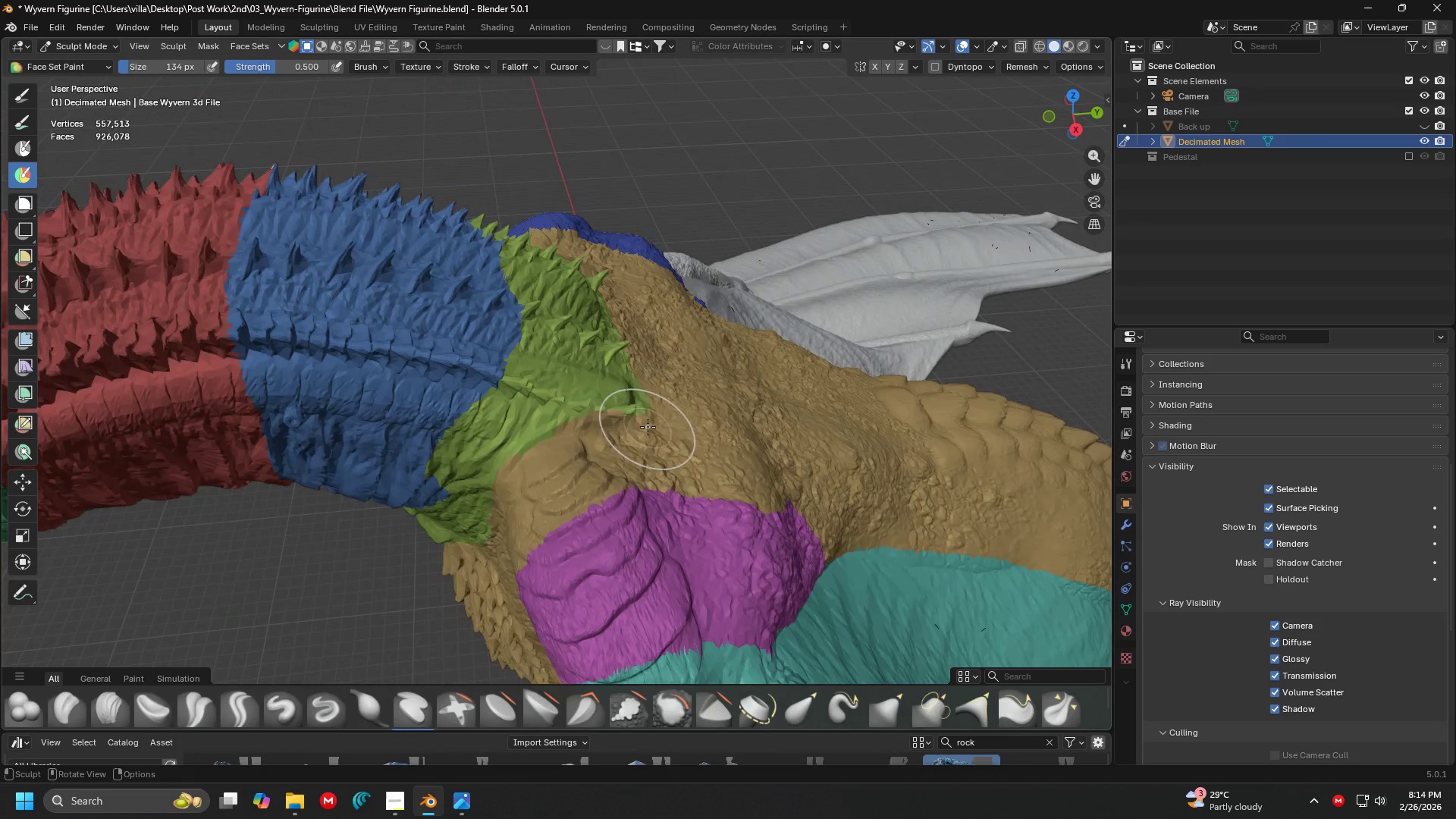 
scroll: coordinate [648, 426], scroll_direction: down, amount: 2.0
 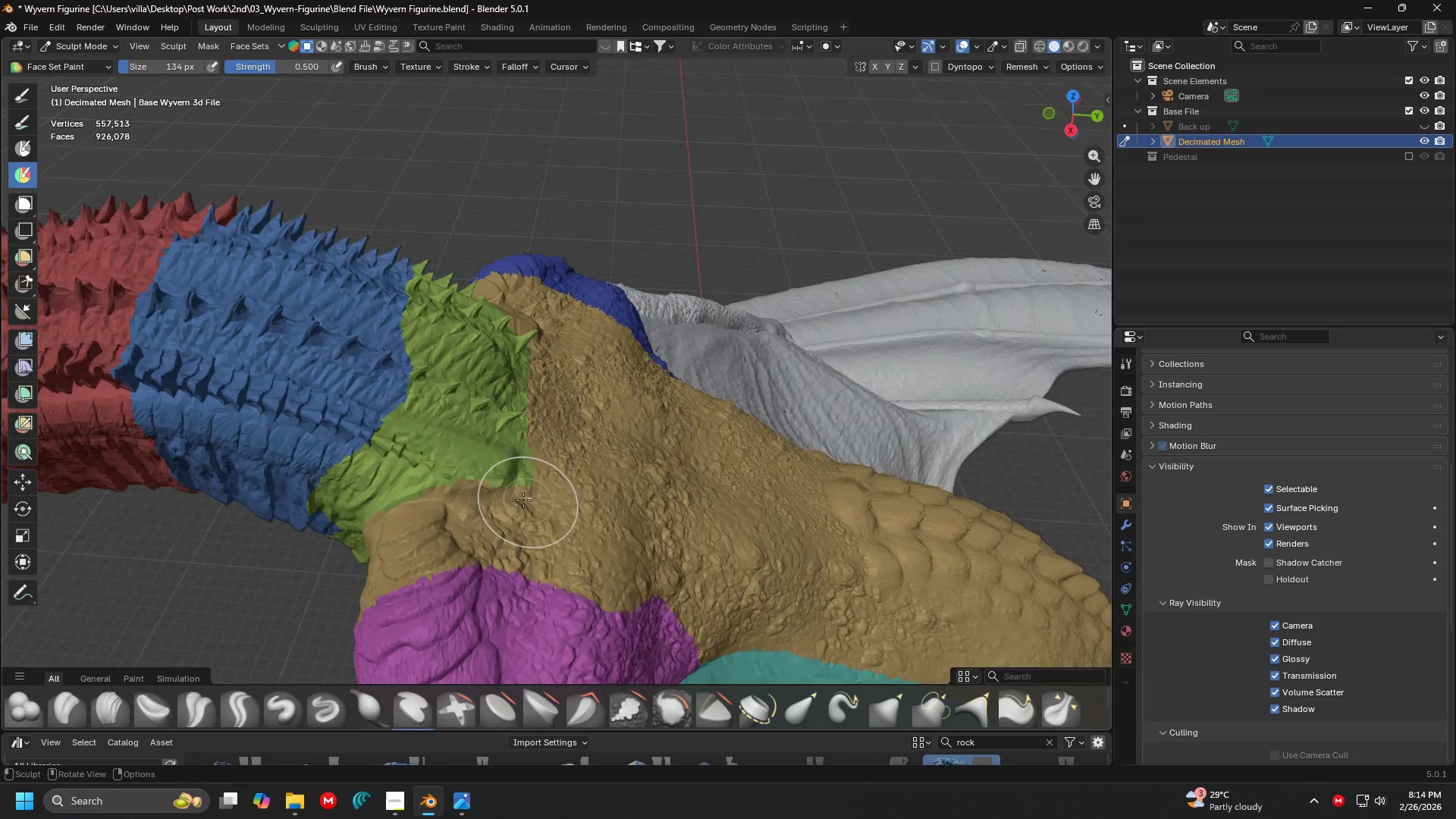 
hold_key(key=ControlLeft, duration=1.36)
left_click_drag(start_coordinate=[477, 494], to_coordinate=[486, 462])
 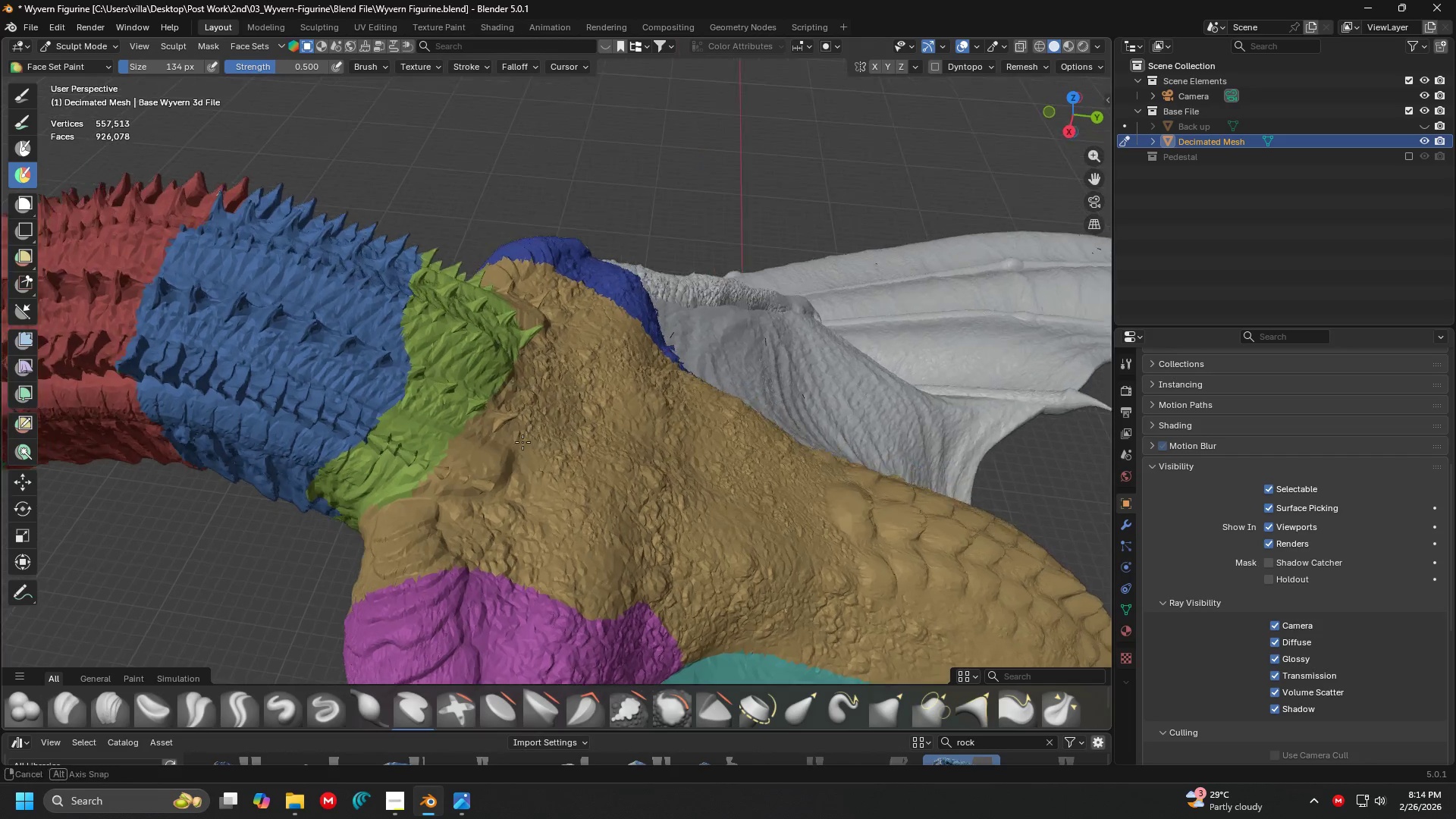 
hold_key(key=ControlLeft, duration=1.39)
left_click_drag(start_coordinate=[379, 495], to_coordinate=[530, 307])
 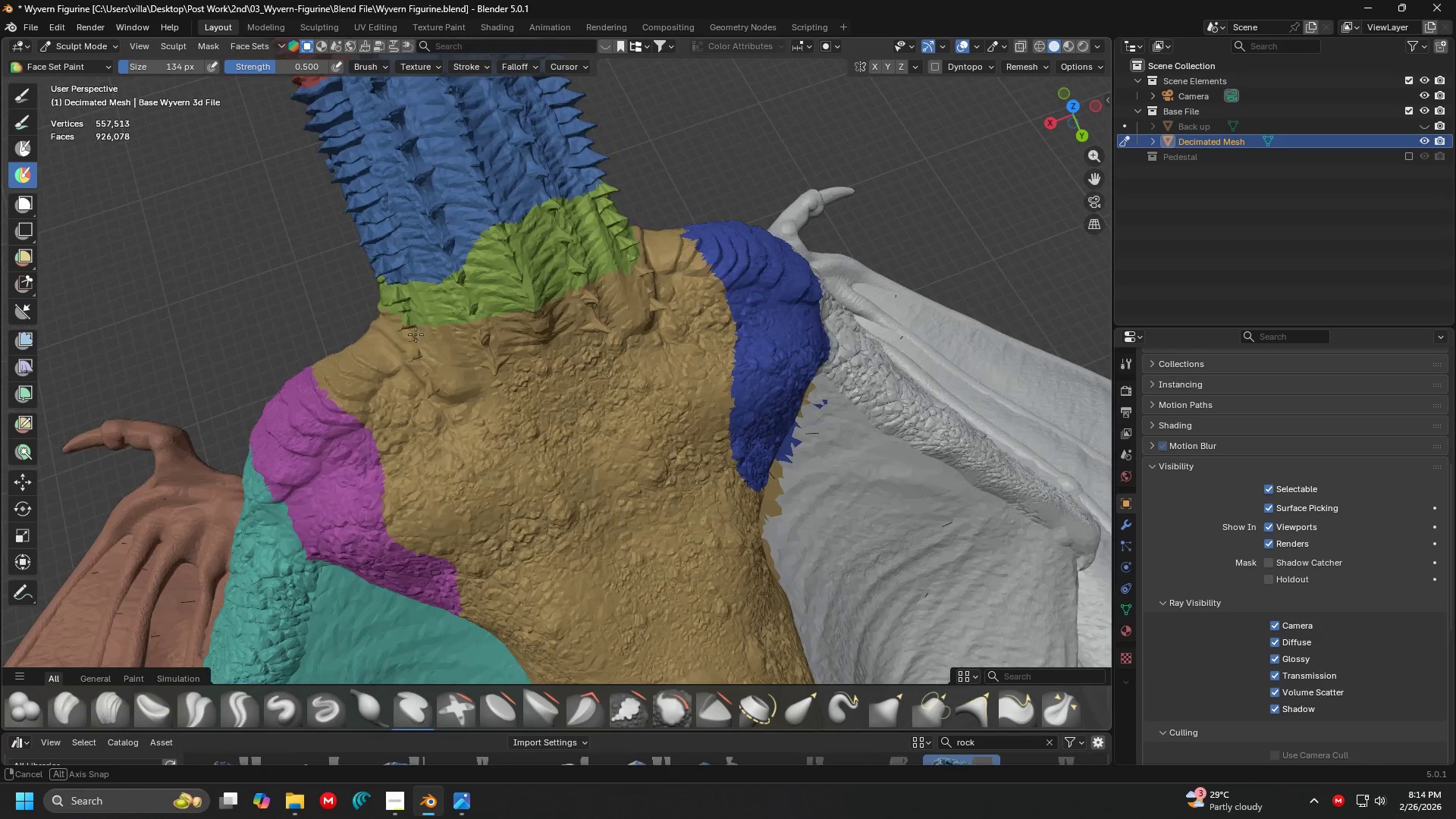 
key(Shift+ShiftLeft)
 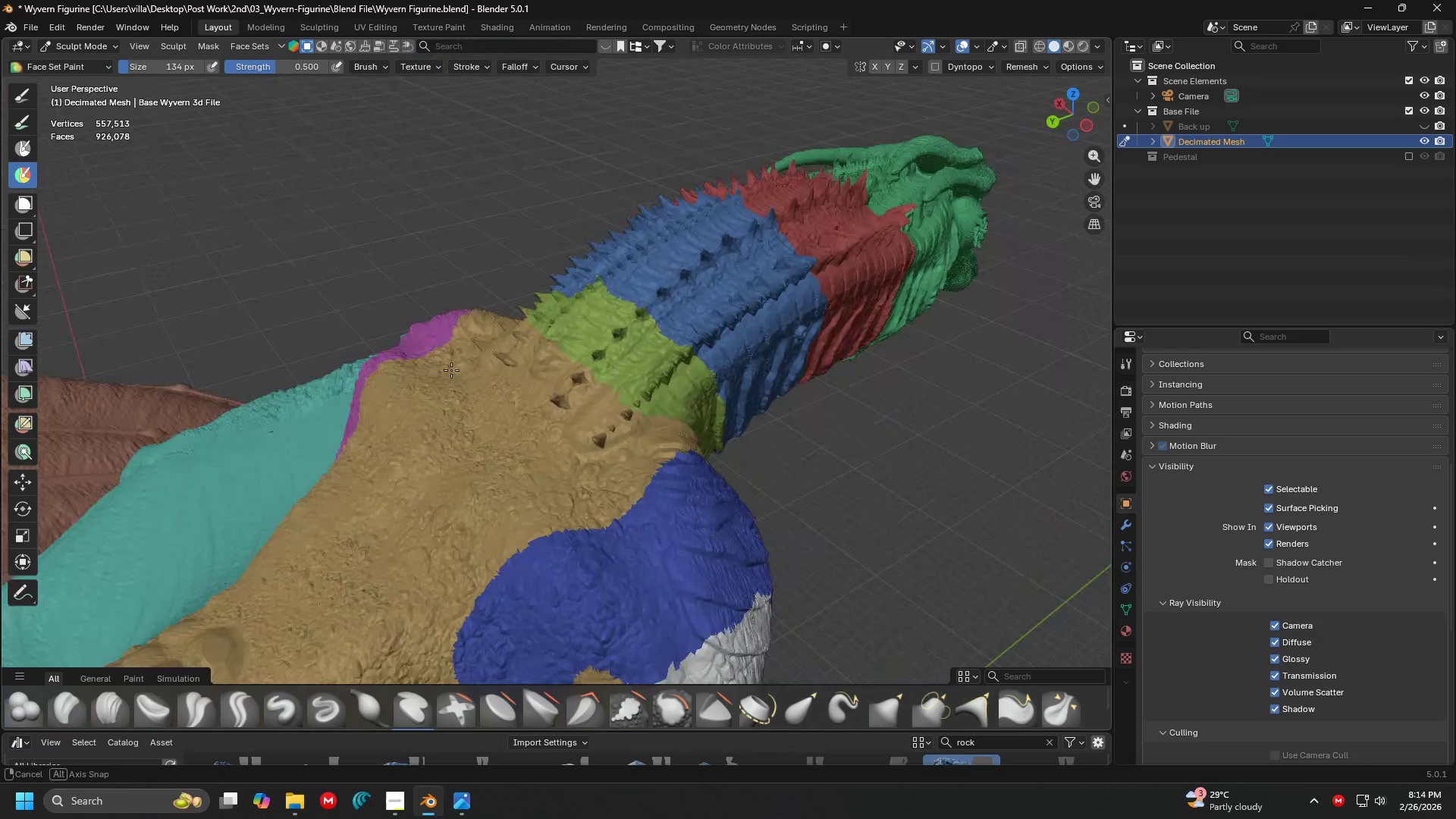 
key(Shift+ShiftLeft)
 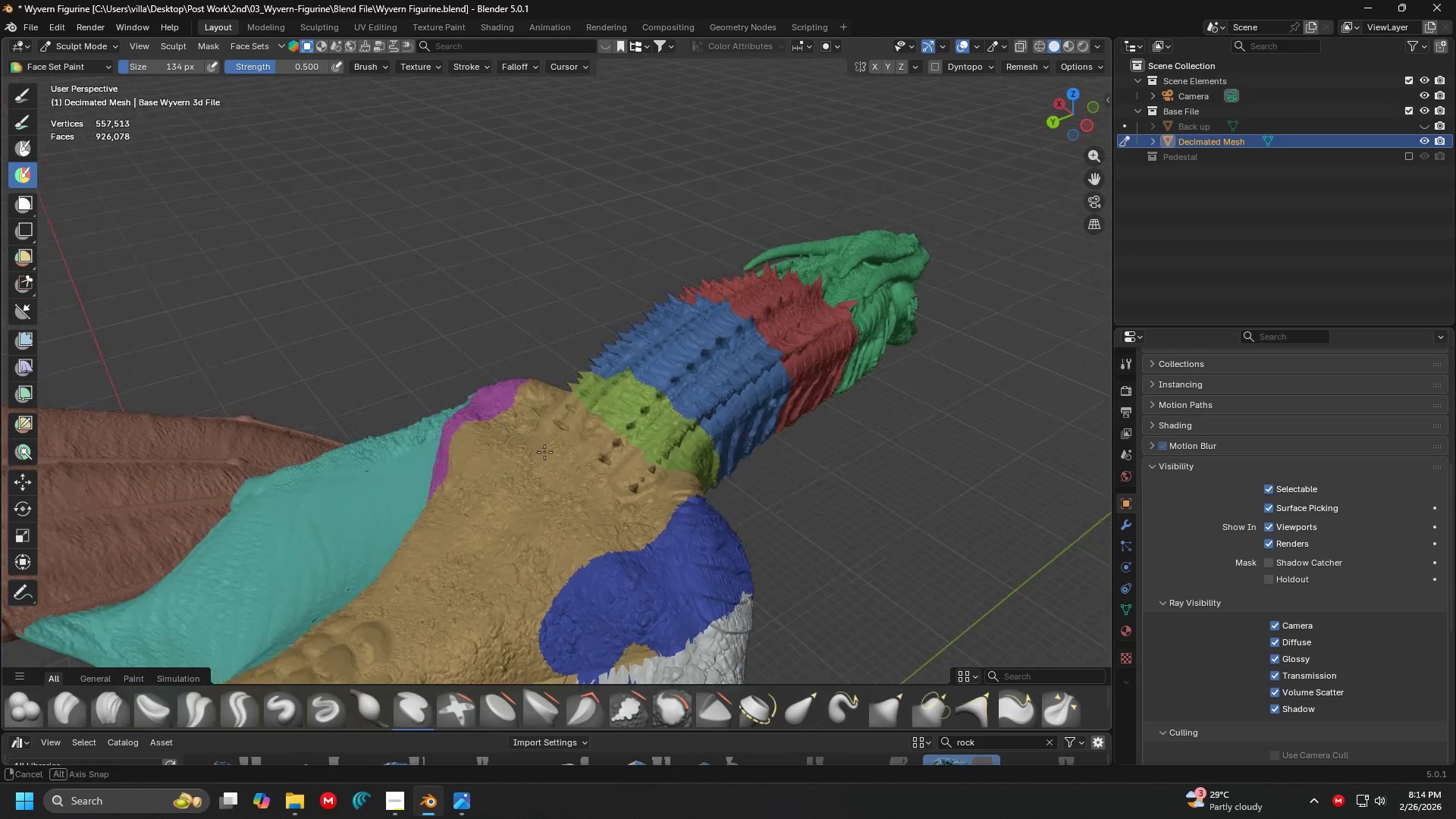 
scroll: coordinate [477, 376], scroll_direction: down, amount: 2.0
 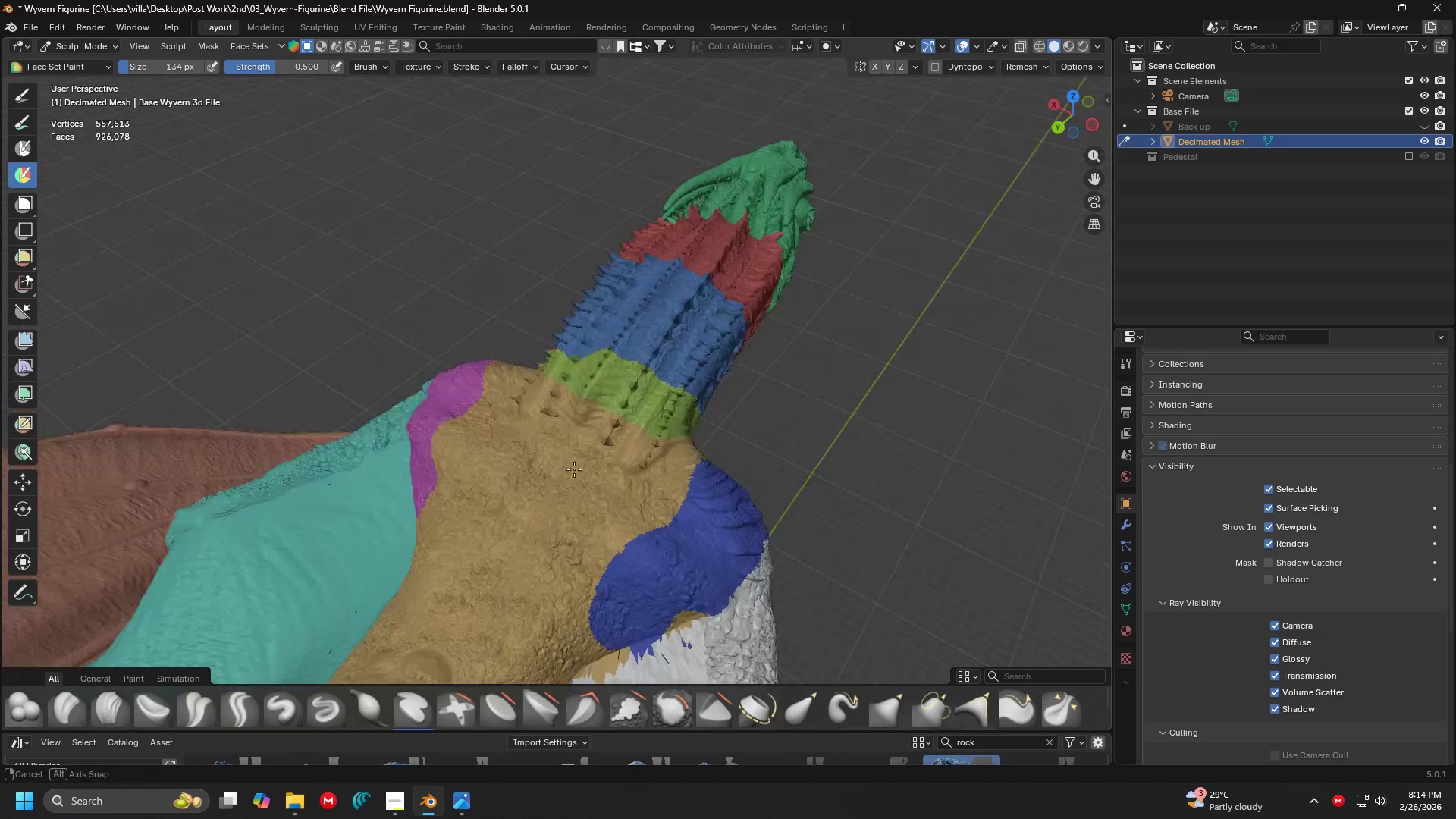 
hold_key(key=ControlLeft, duration=0.78)
 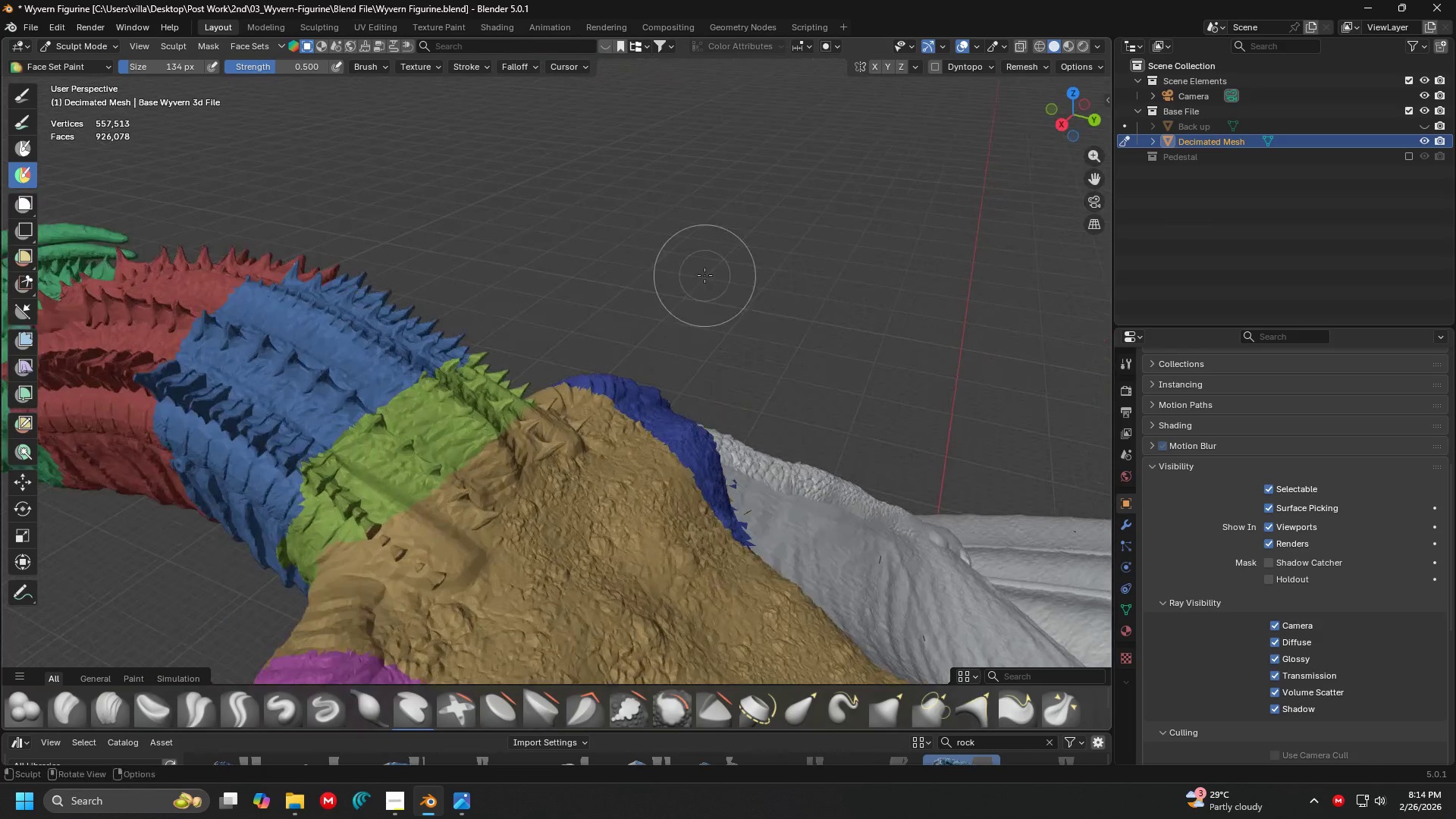 
scroll: coordinate [606, 471], scroll_direction: up, amount: 3.0
 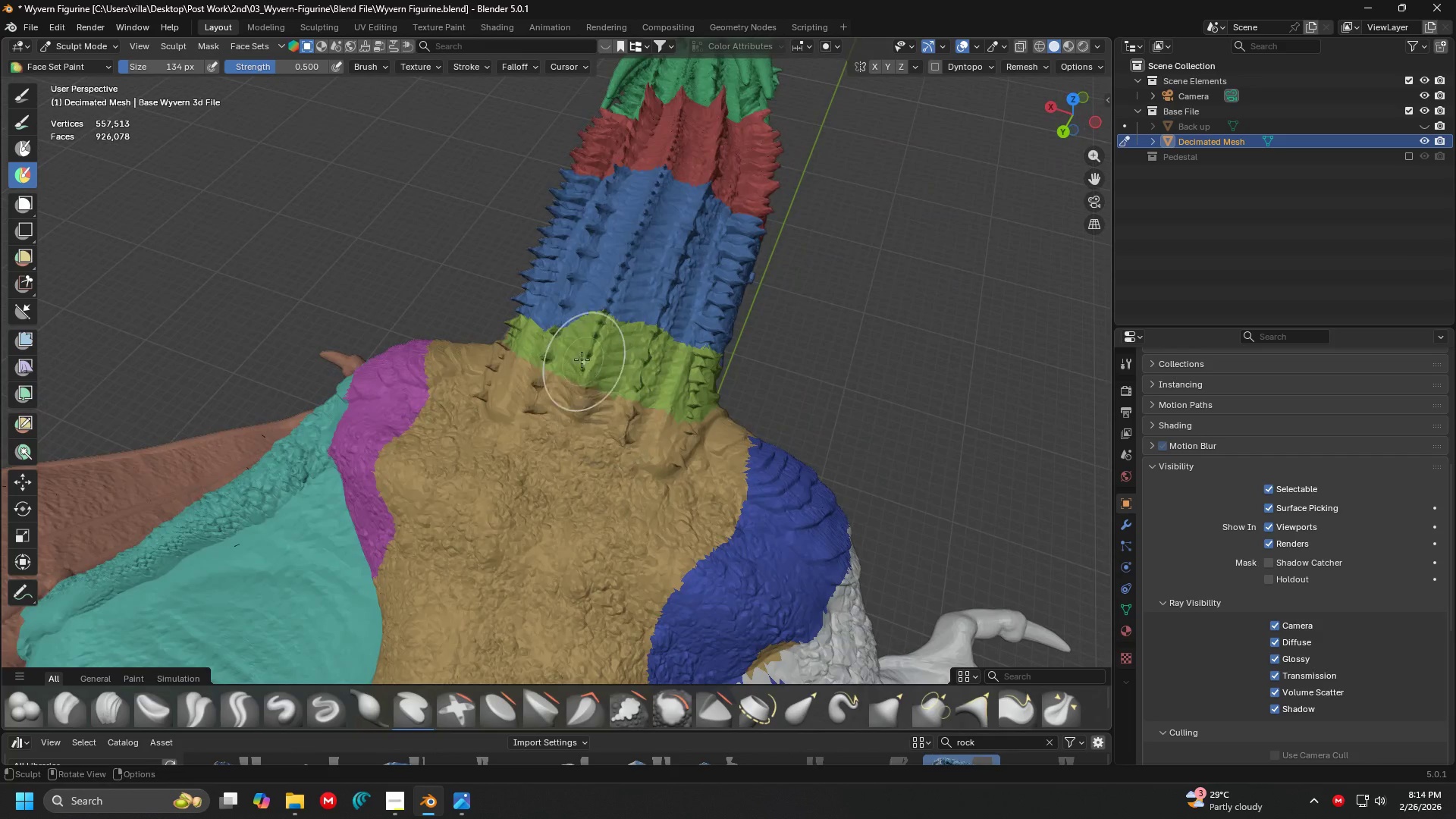 
left_click_drag(start_coordinate=[579, 340], to_coordinate=[523, 317])
 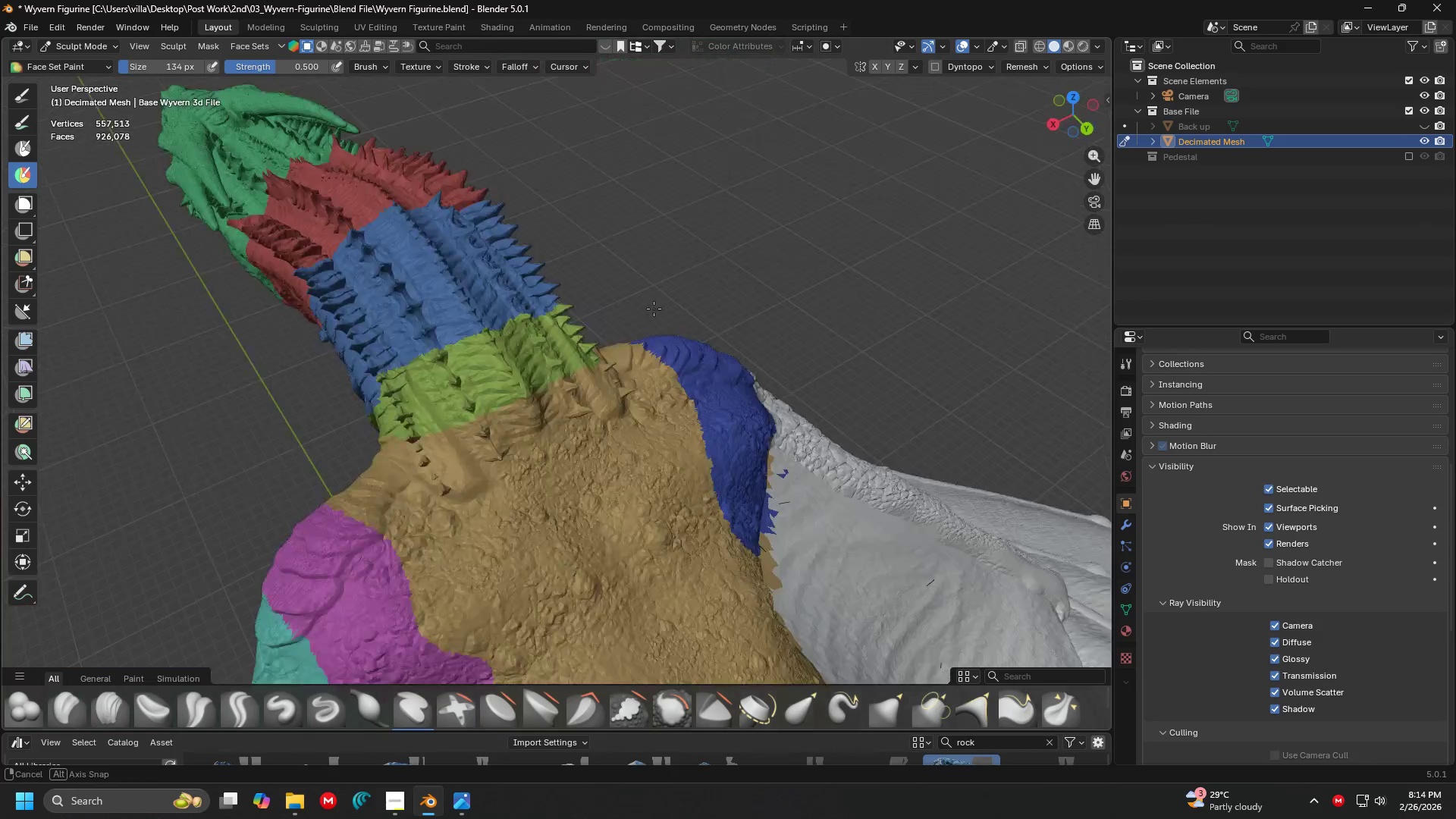 
key(Shift+ShiftLeft)
 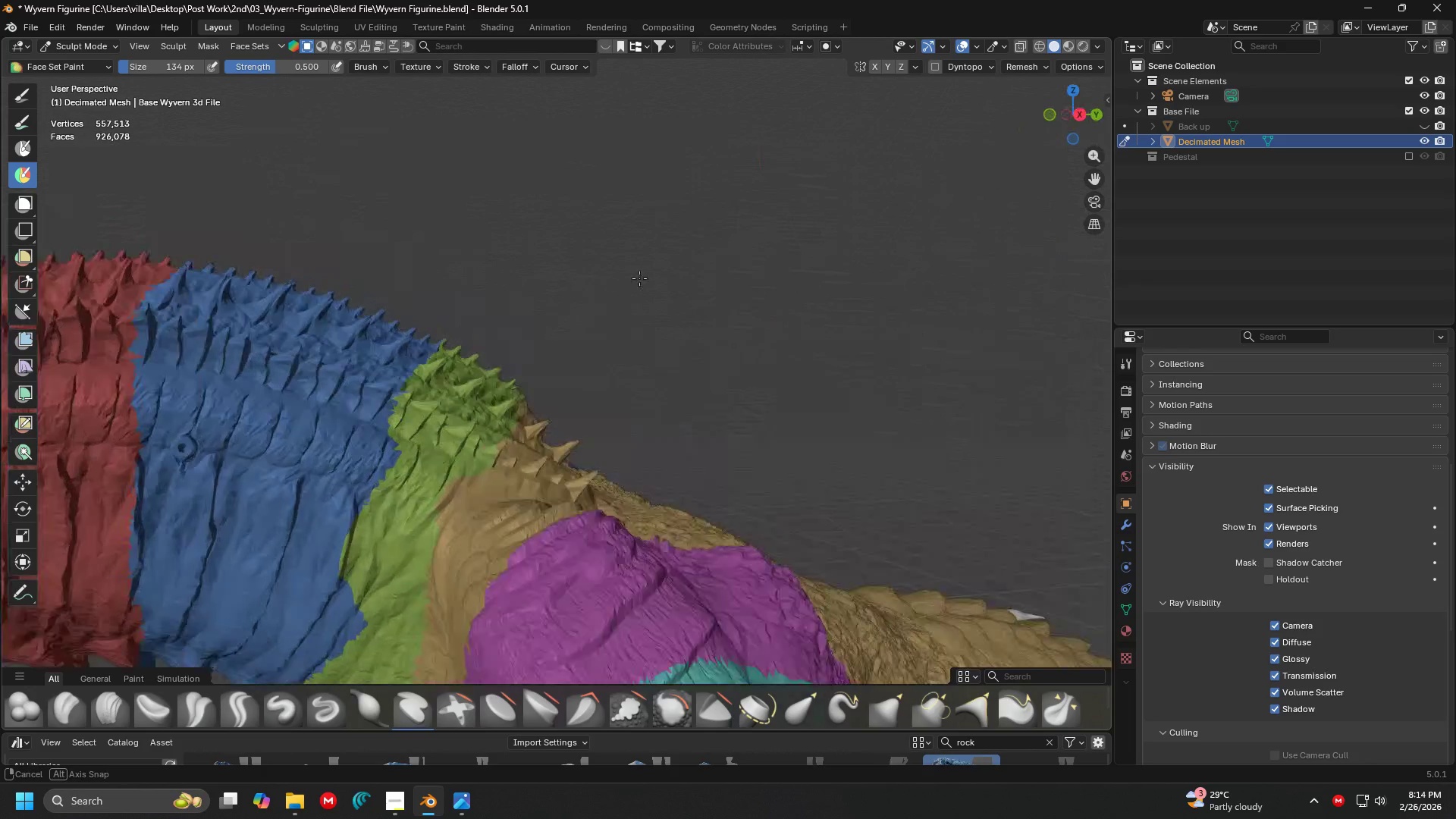 
scroll: coordinate [701, 279], scroll_direction: up, amount: 1.0
 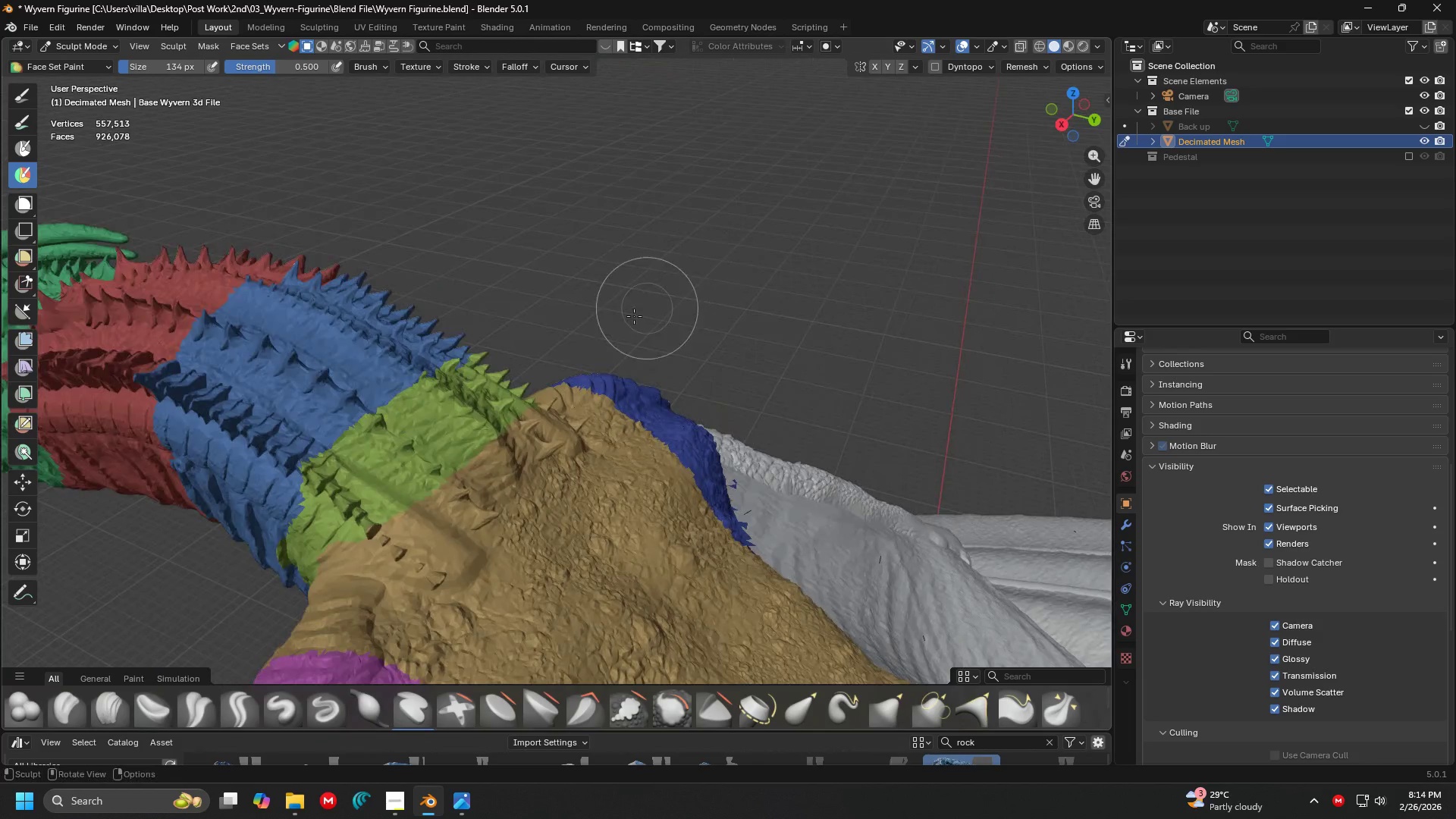 
key(Shift+ShiftLeft)
 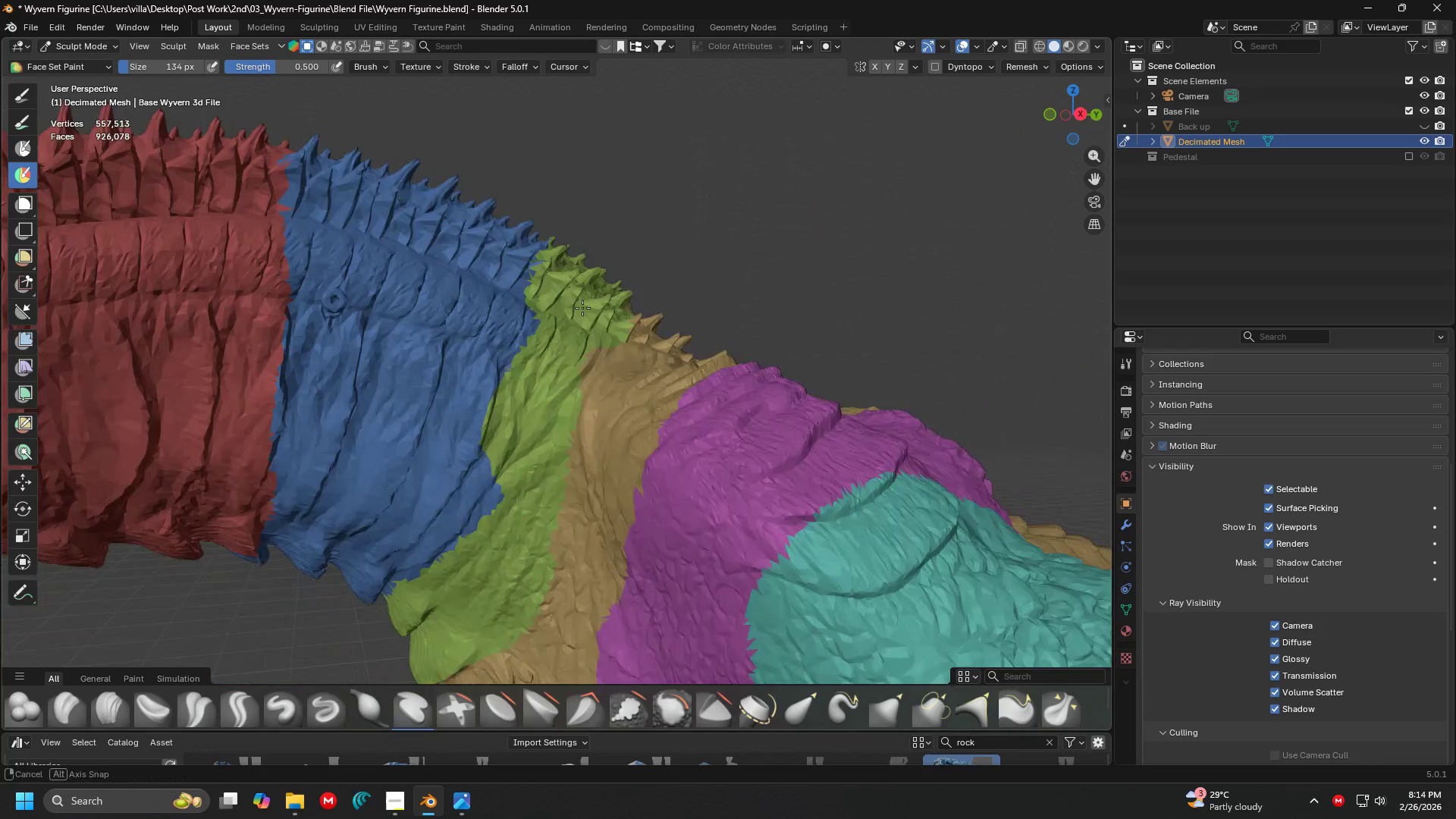 
hold_key(key=ControlLeft, duration=1.5)
left_click_drag(start_coordinate=[540, 305], to_coordinate=[414, 592])
 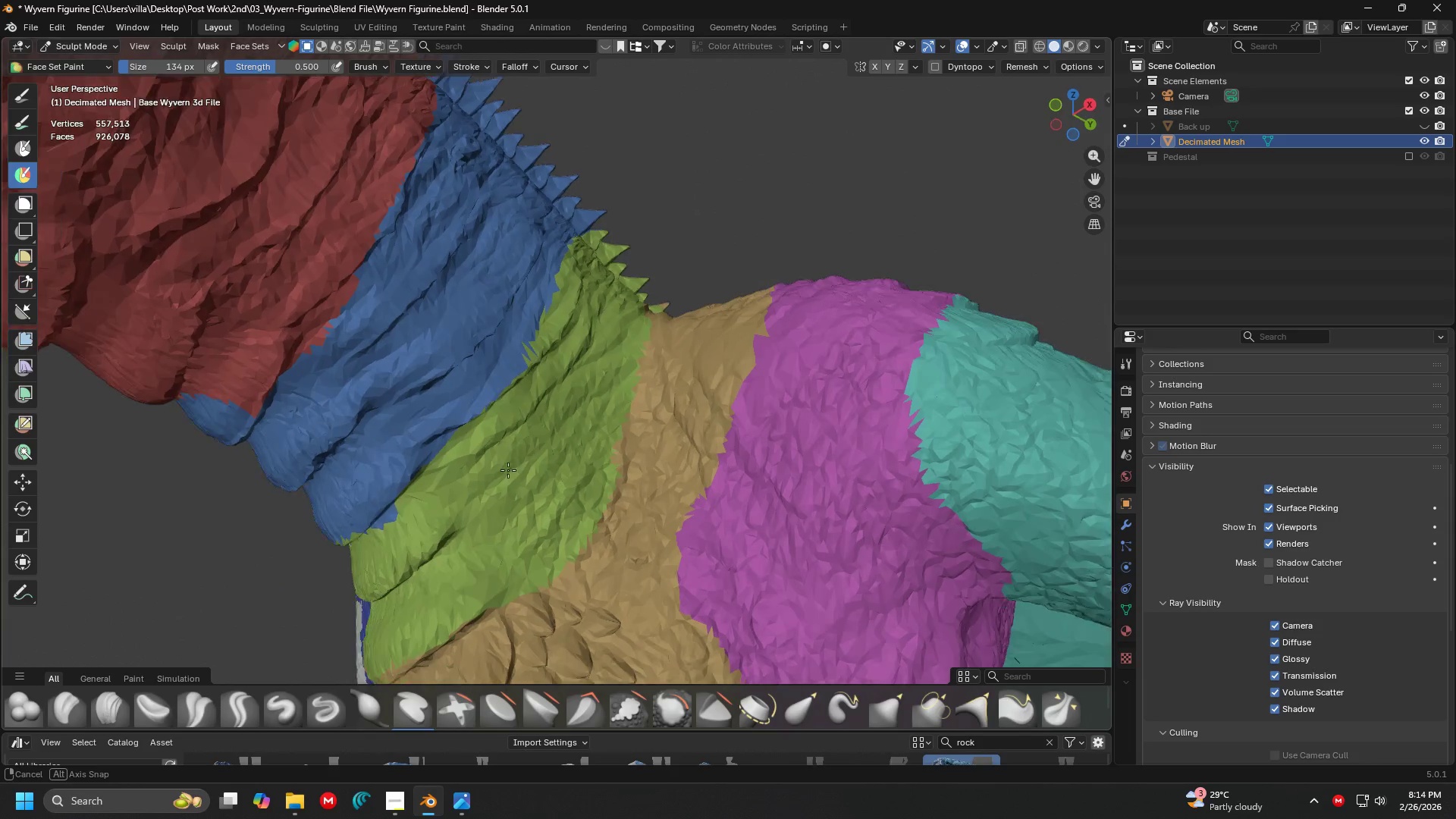 
key(Control+ControlLeft)
 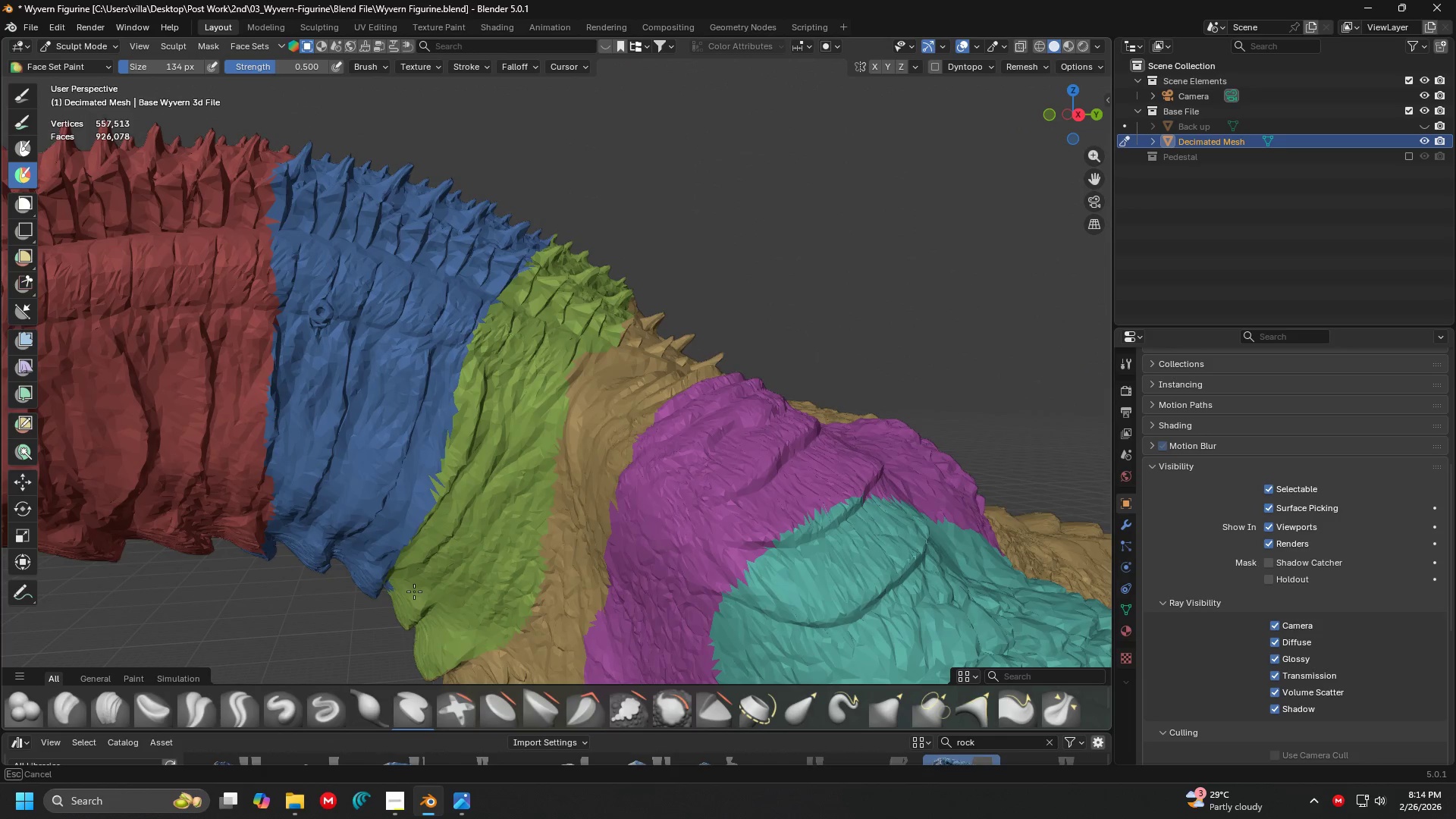 
key(Control+ControlLeft)
 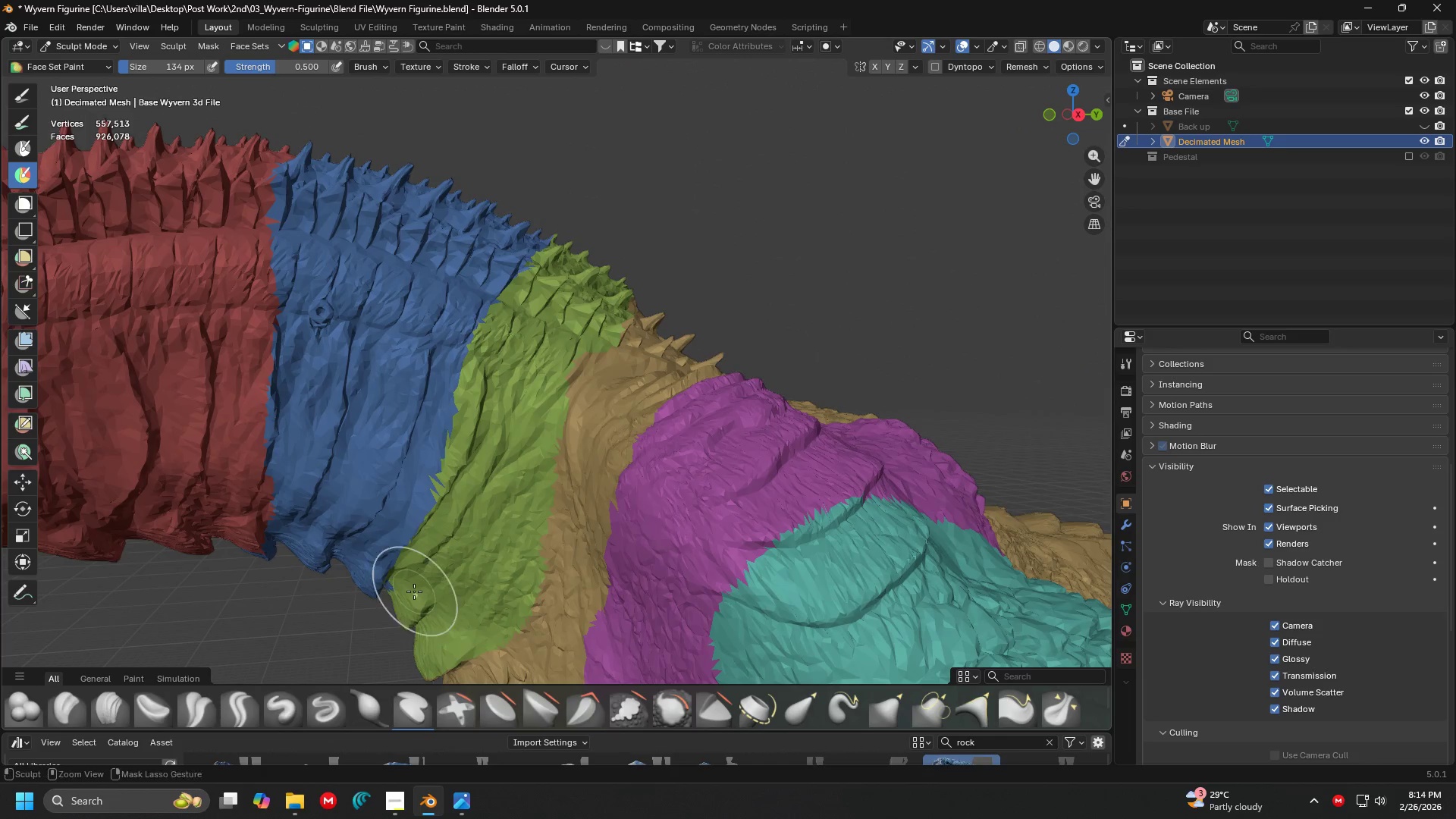 
key(Control+ControlLeft)
 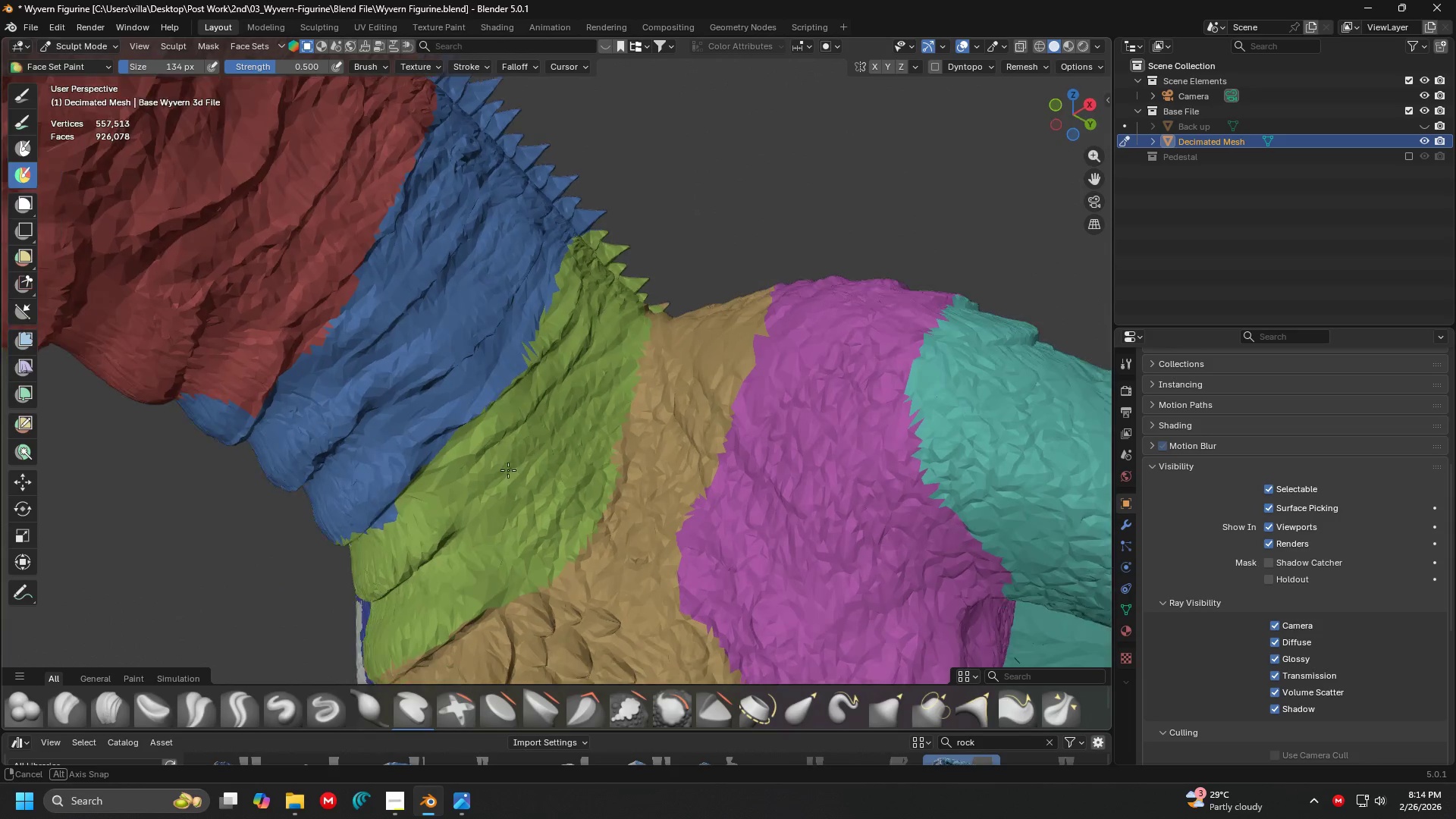 
key(Shift+ShiftLeft)
 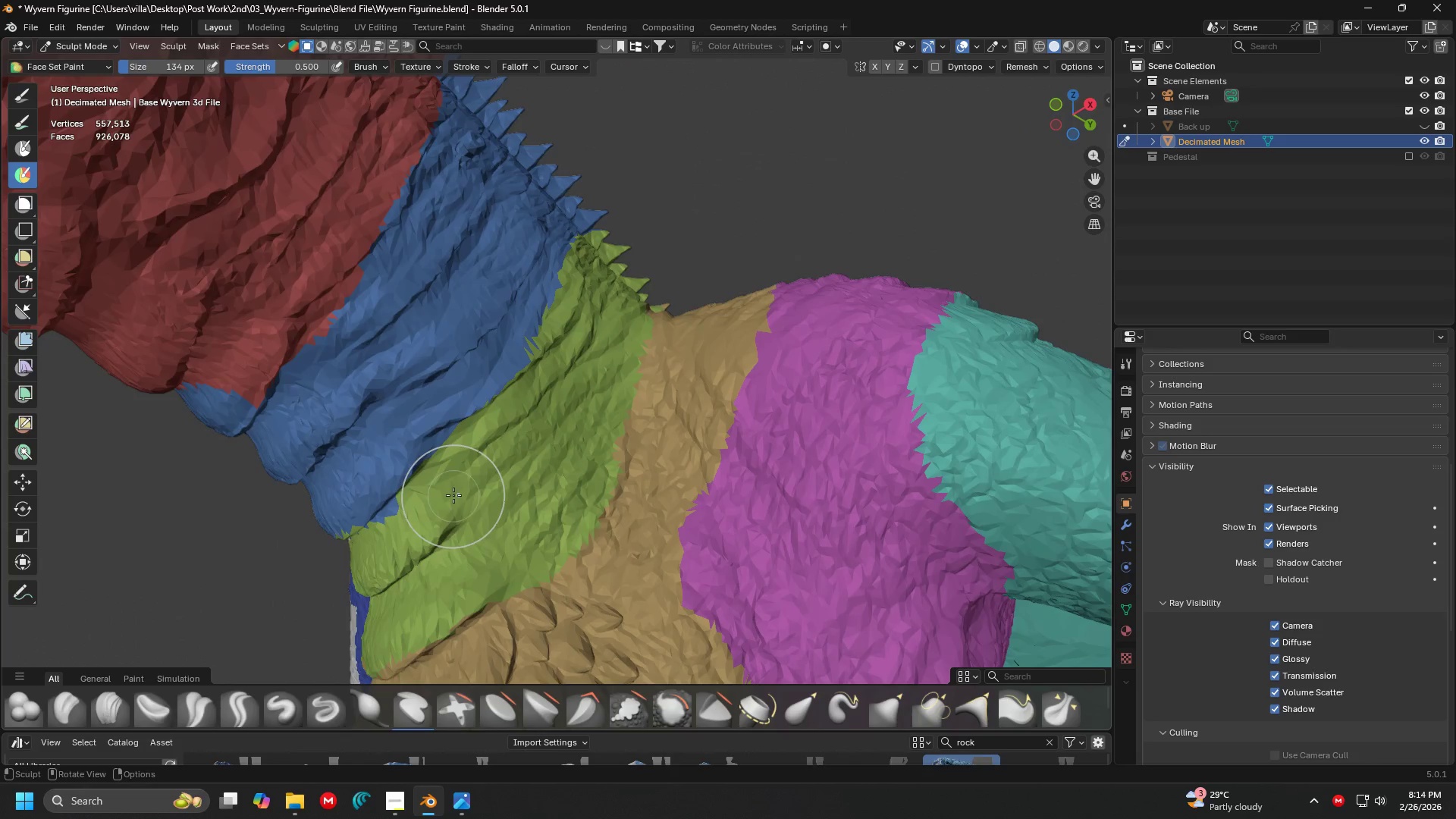 
hold_key(key=ControlLeft, duration=0.45)
left_click_drag(start_coordinate=[456, 495], to_coordinate=[403, 534])
 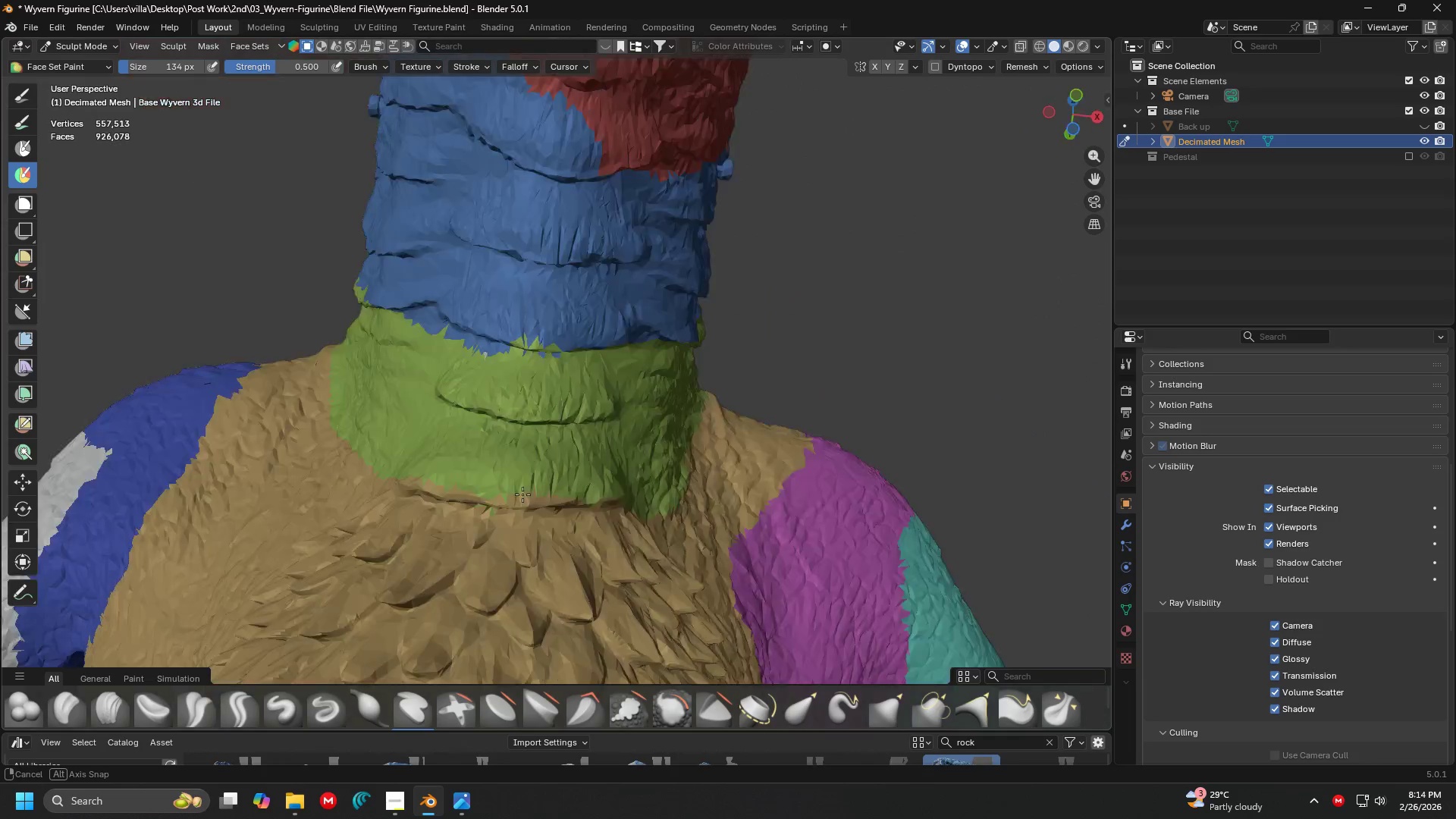 
key(Shift+ShiftLeft)
 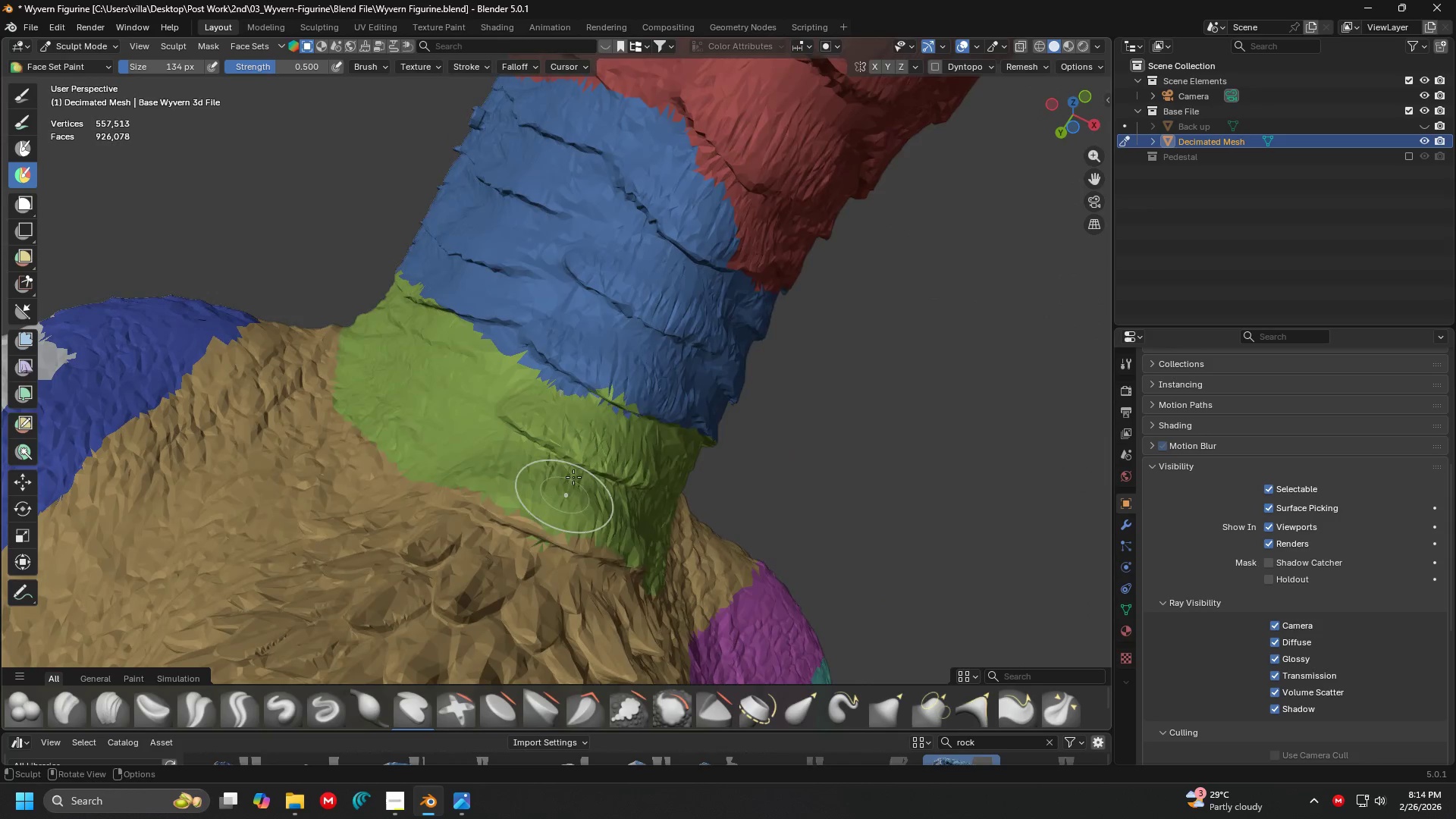 
hold_key(key=ControlLeft, duration=1.0)
left_click_drag(start_coordinate=[628, 430], to_coordinate=[422, 336])
 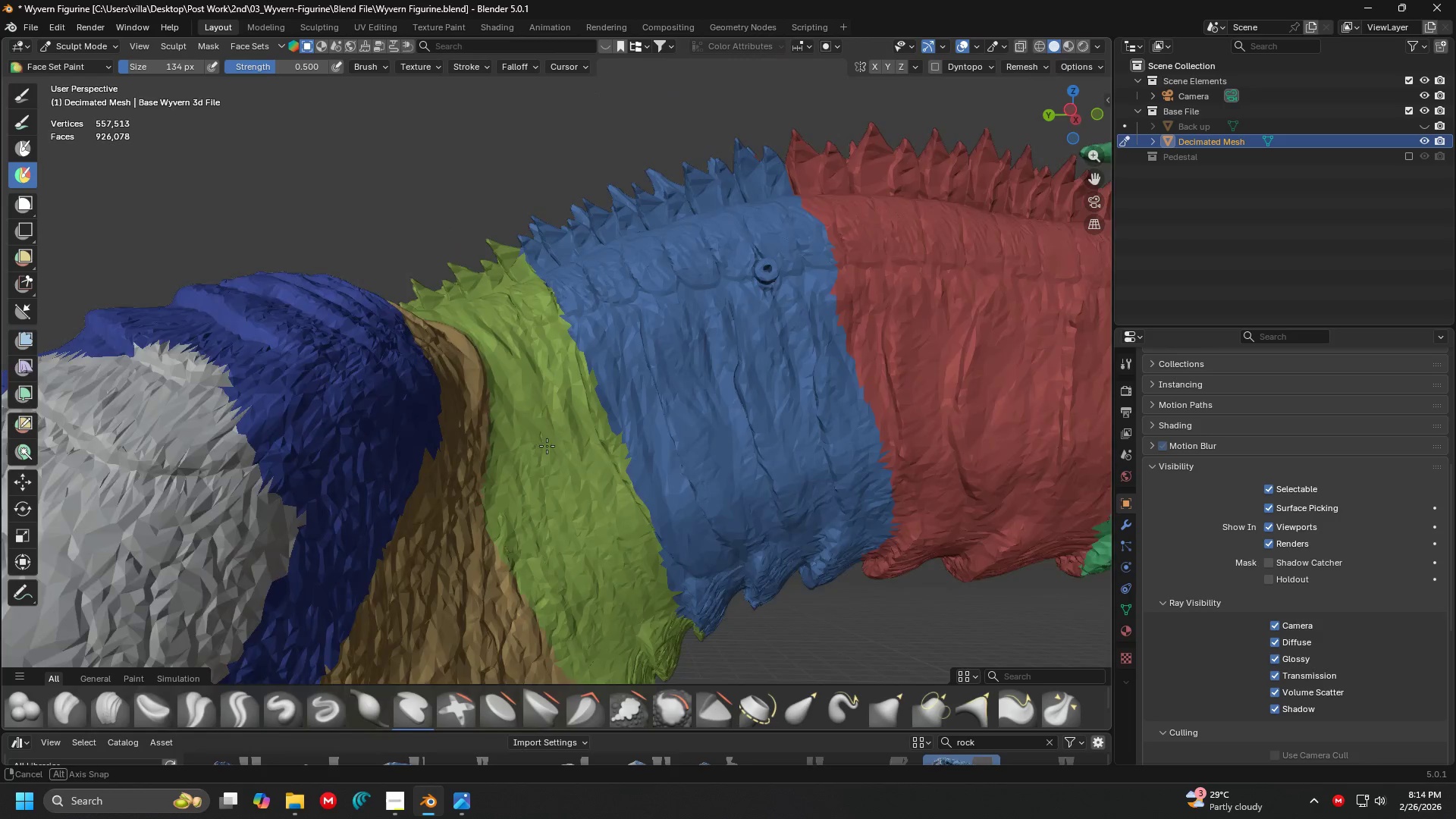 
key(Shift+ShiftLeft)
 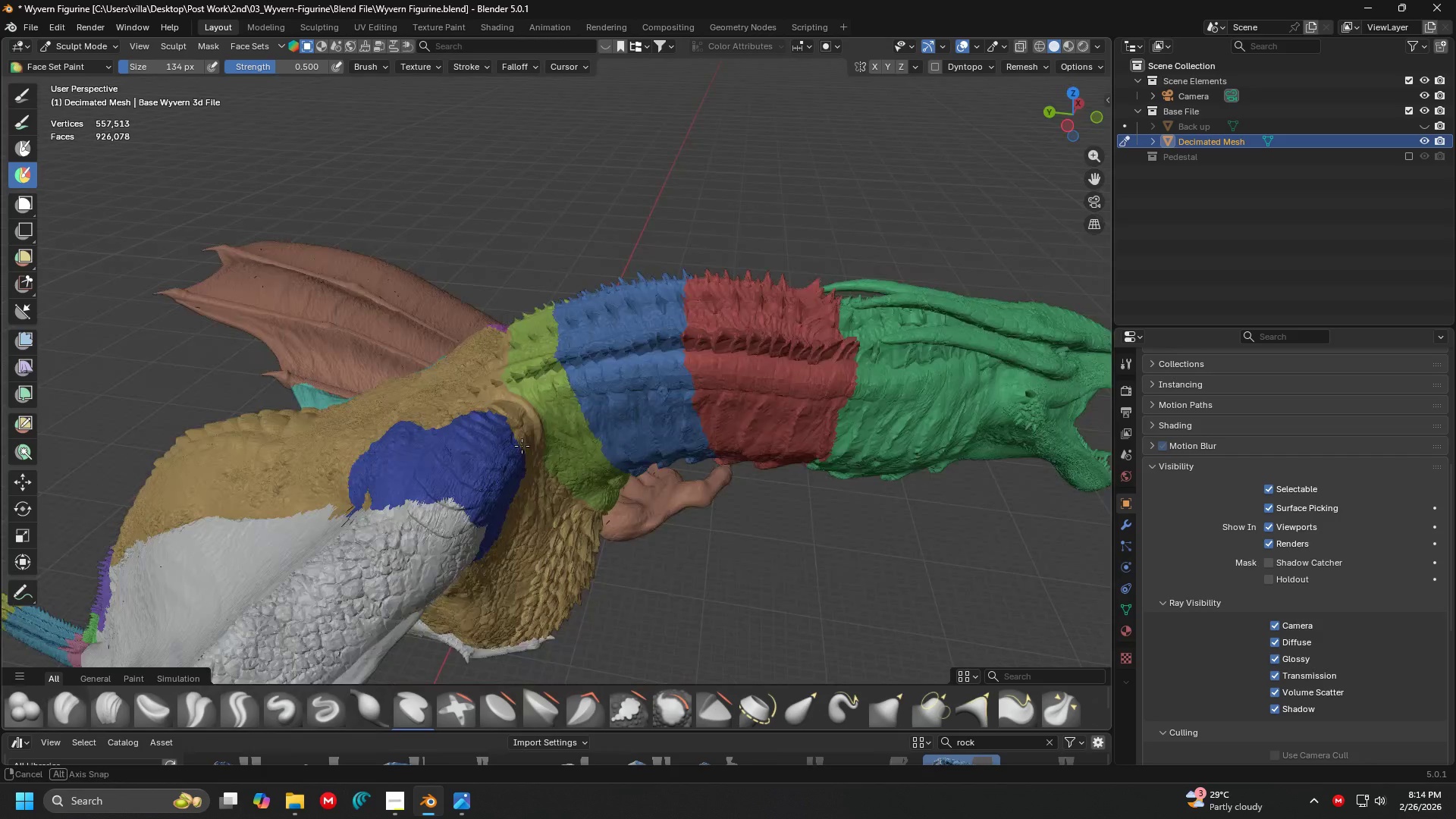 
scroll: coordinate [559, 453], scroll_direction: down, amount: 4.0
 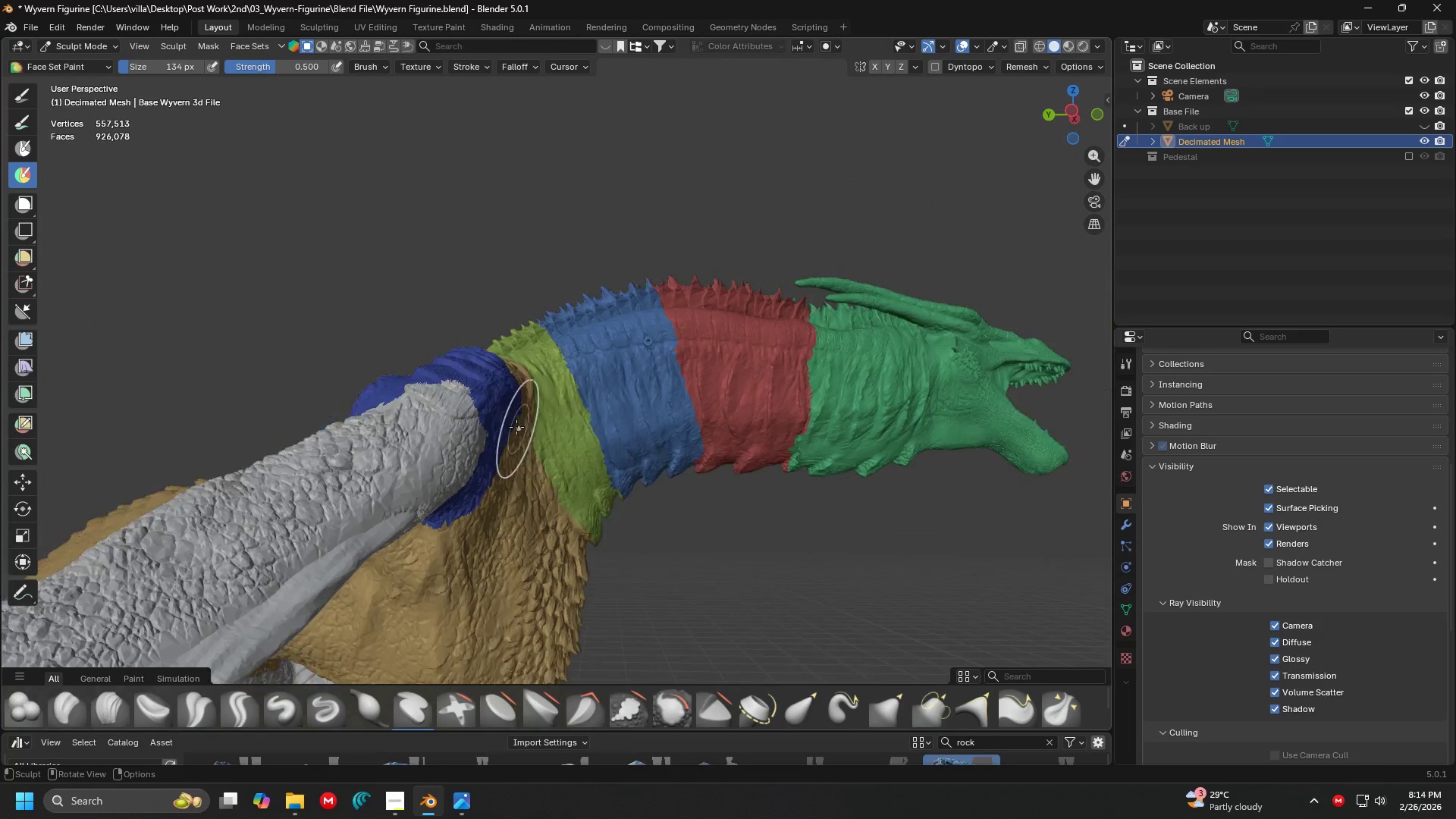 
key(Shift+ShiftLeft)
 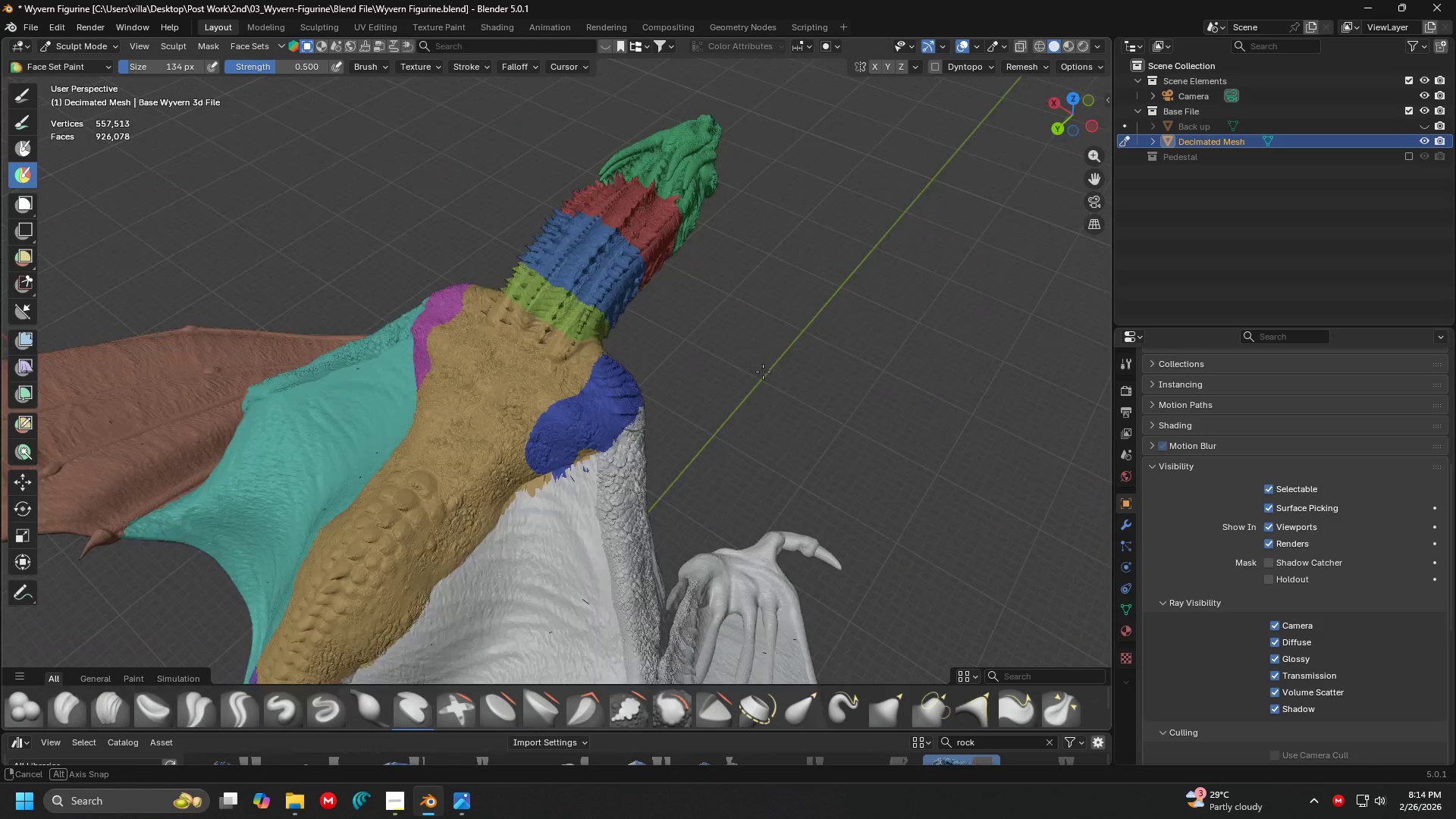 
scroll: coordinate [596, 345], scroll_direction: down, amount: 2.0
 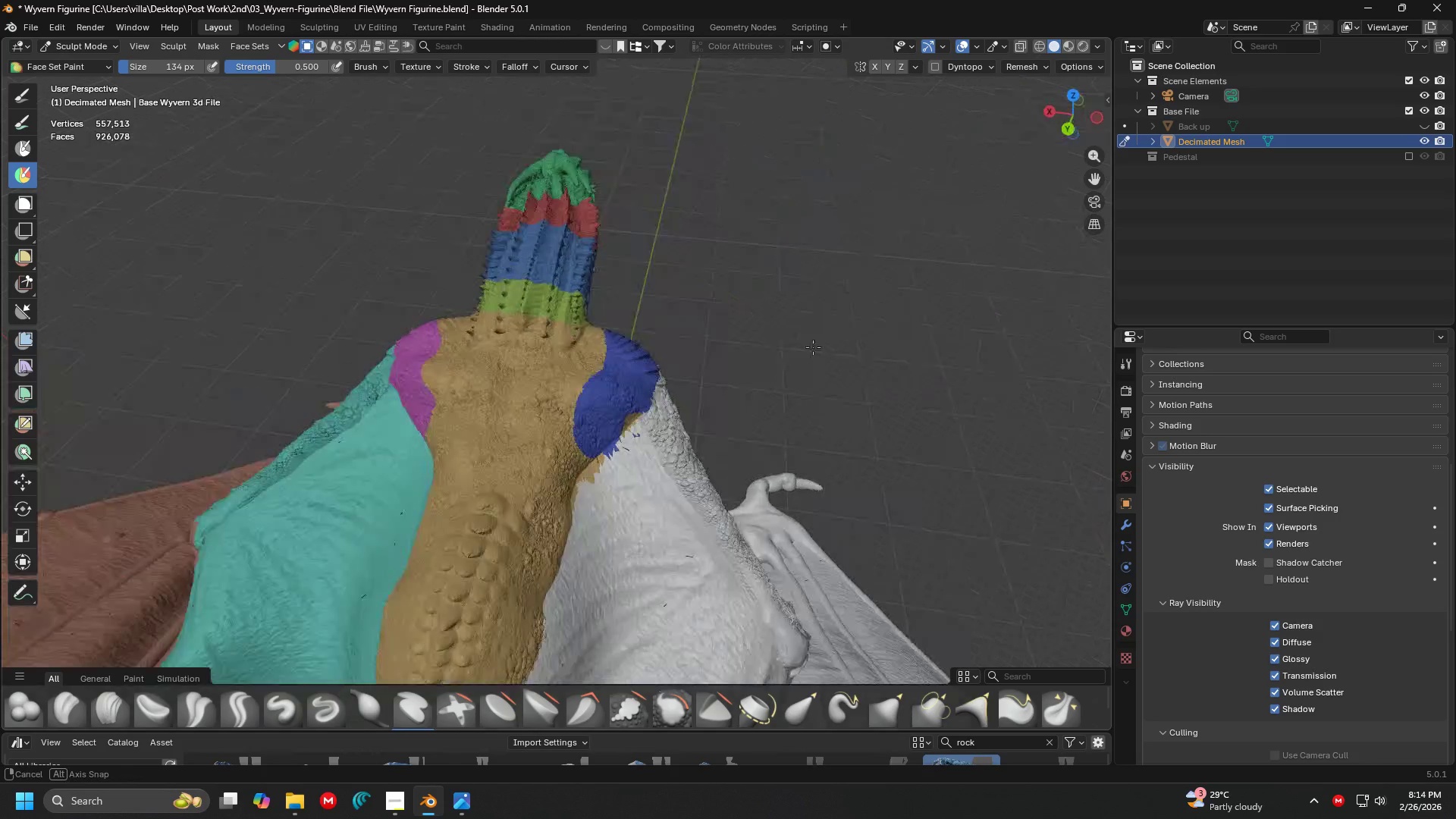 
hold_key(key=ShiftLeft, duration=0.31)
 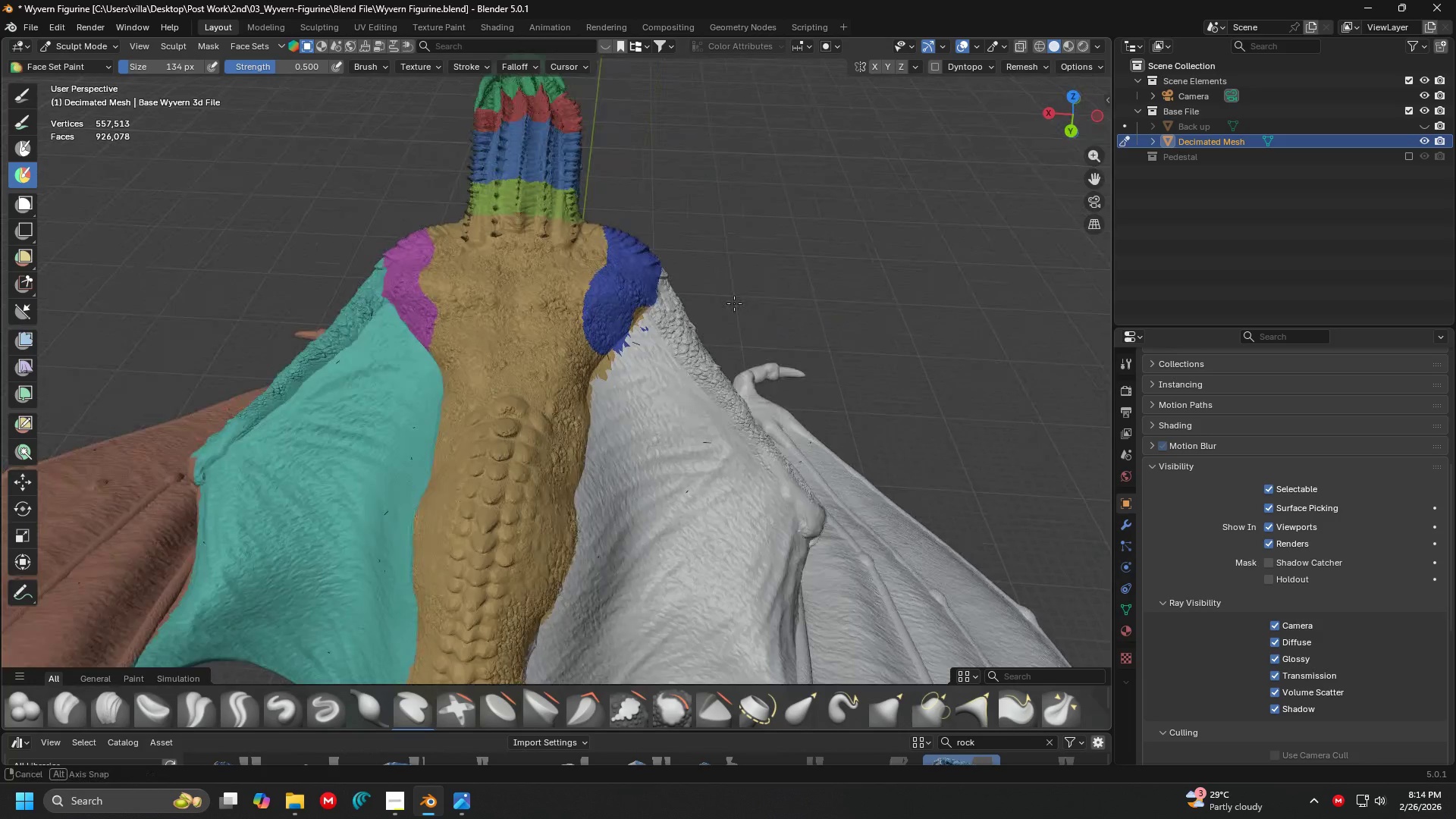 
hold_key(key=ShiftLeft, duration=0.34)
 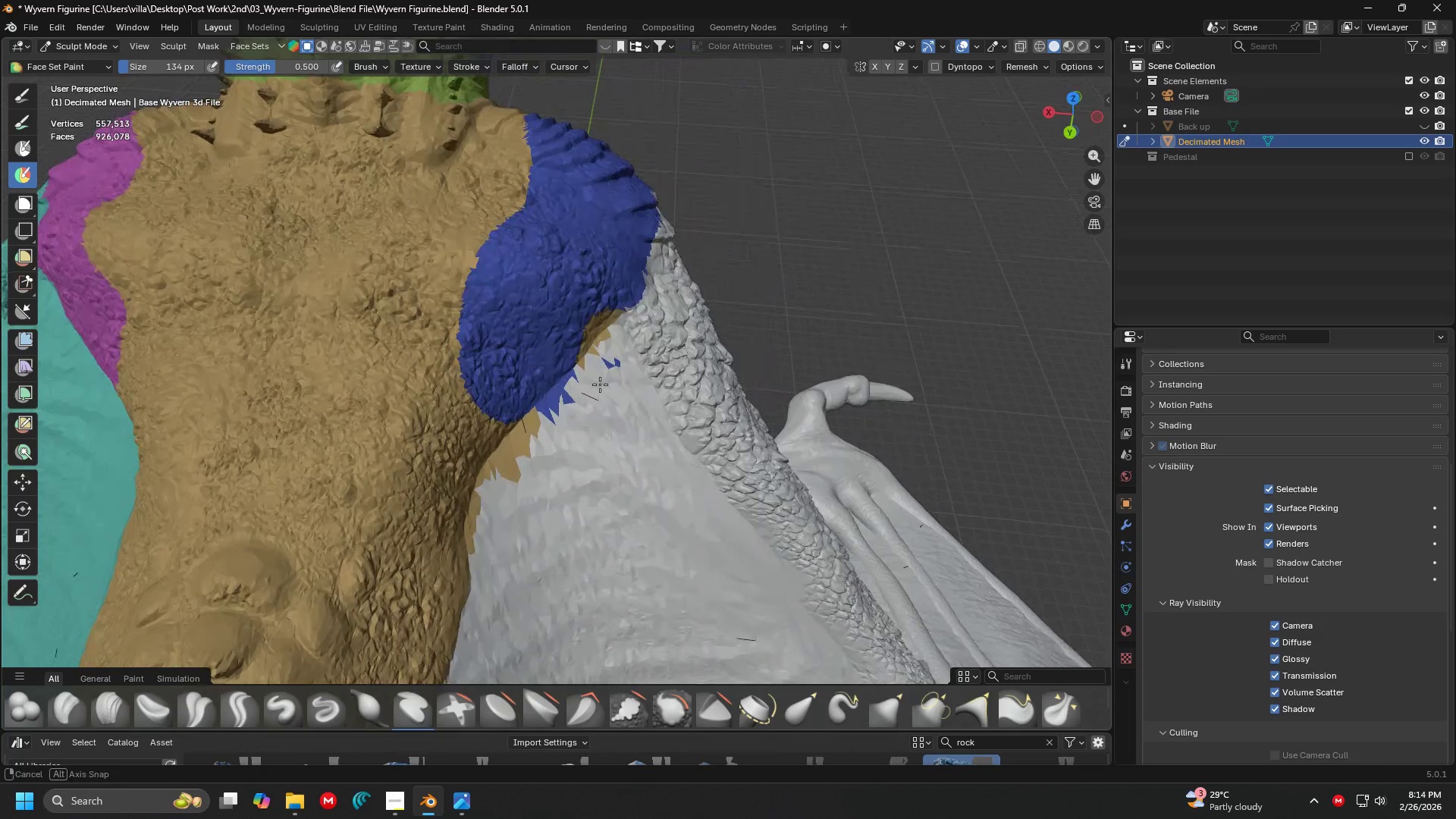 
scroll: coordinate [733, 308], scroll_direction: up, amount: 5.0
 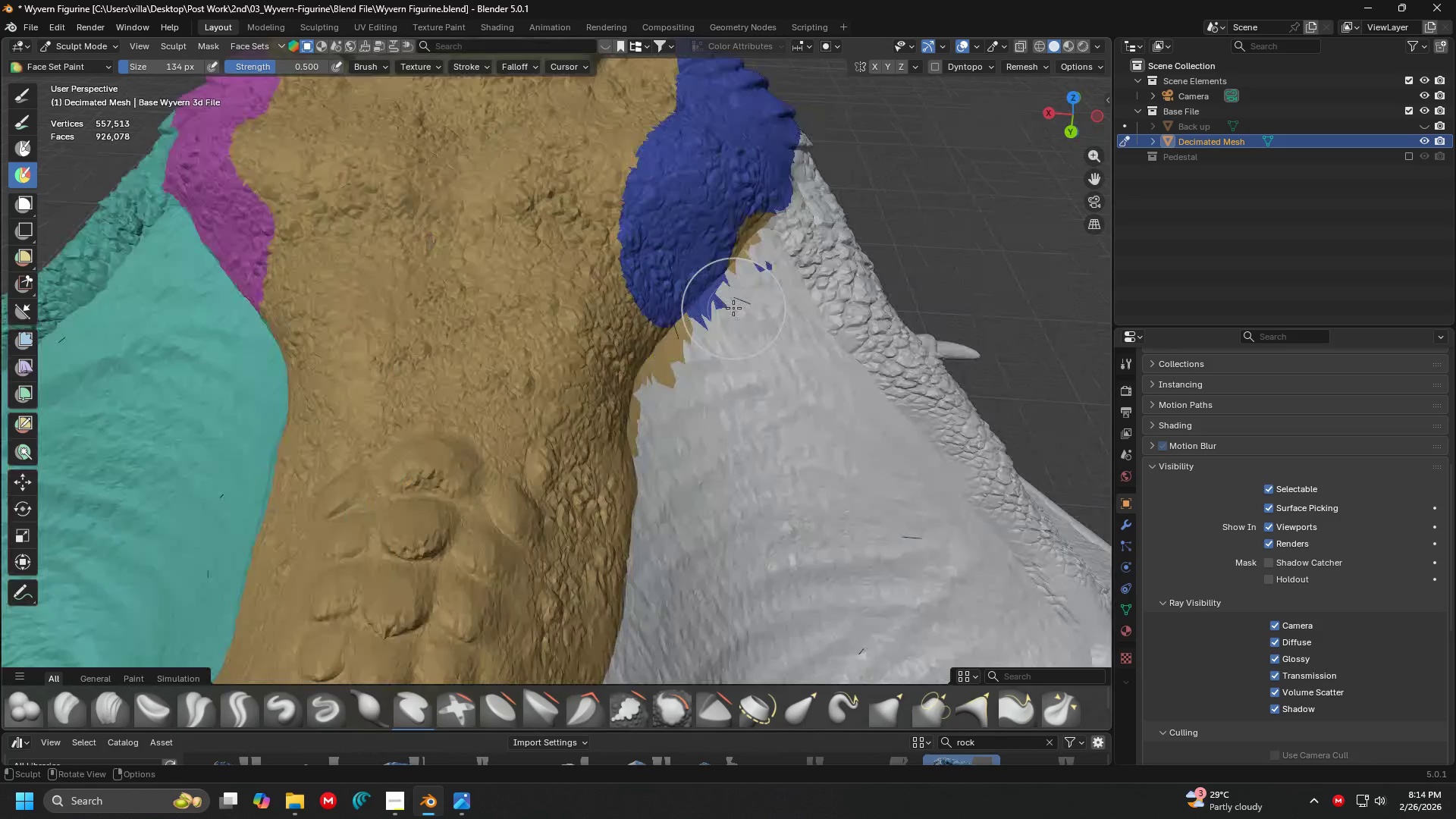 
key(Shift+ShiftLeft)
 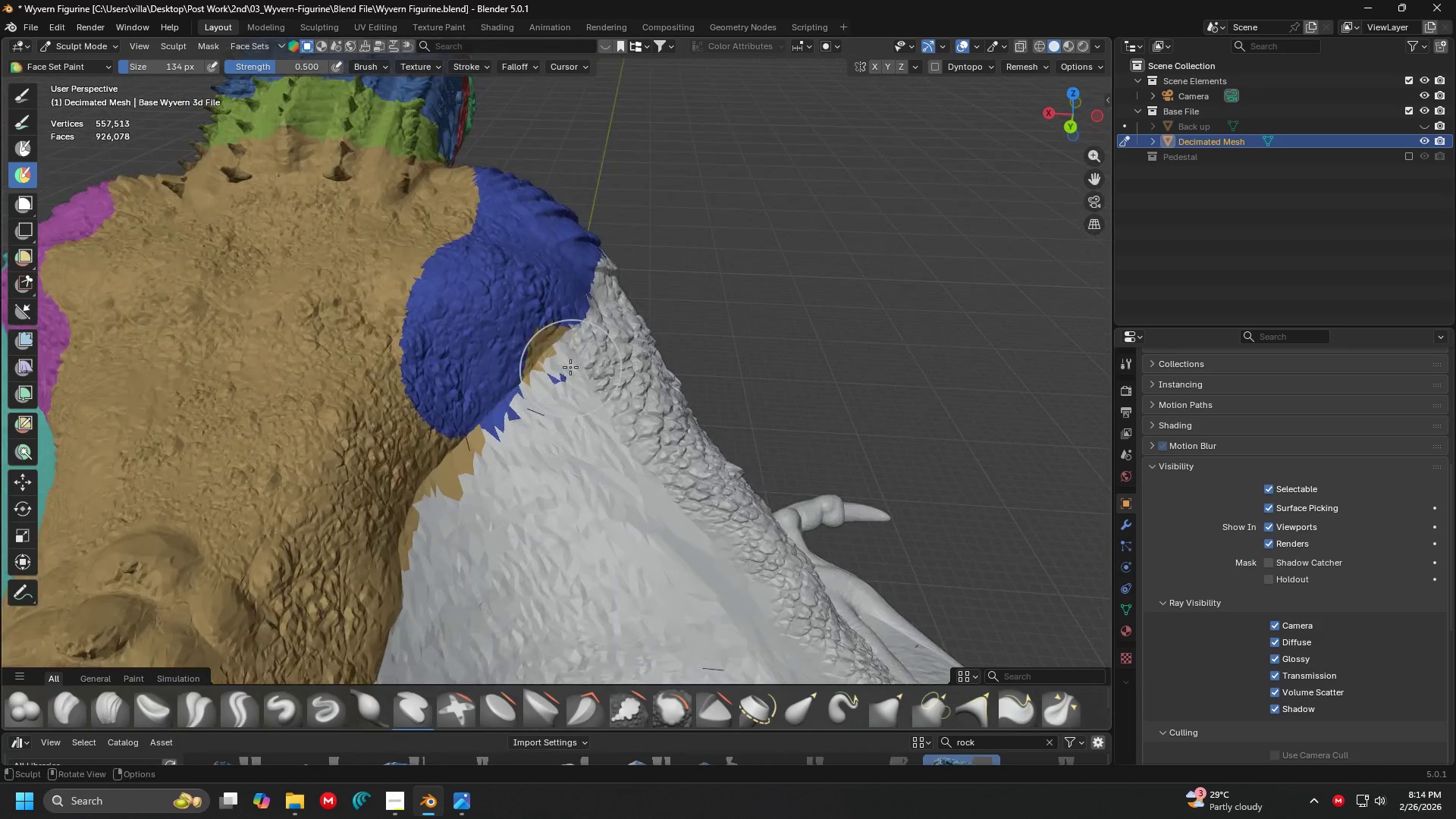 
left_click_drag(start_coordinate=[598, 354], to_coordinate=[513, 450])
 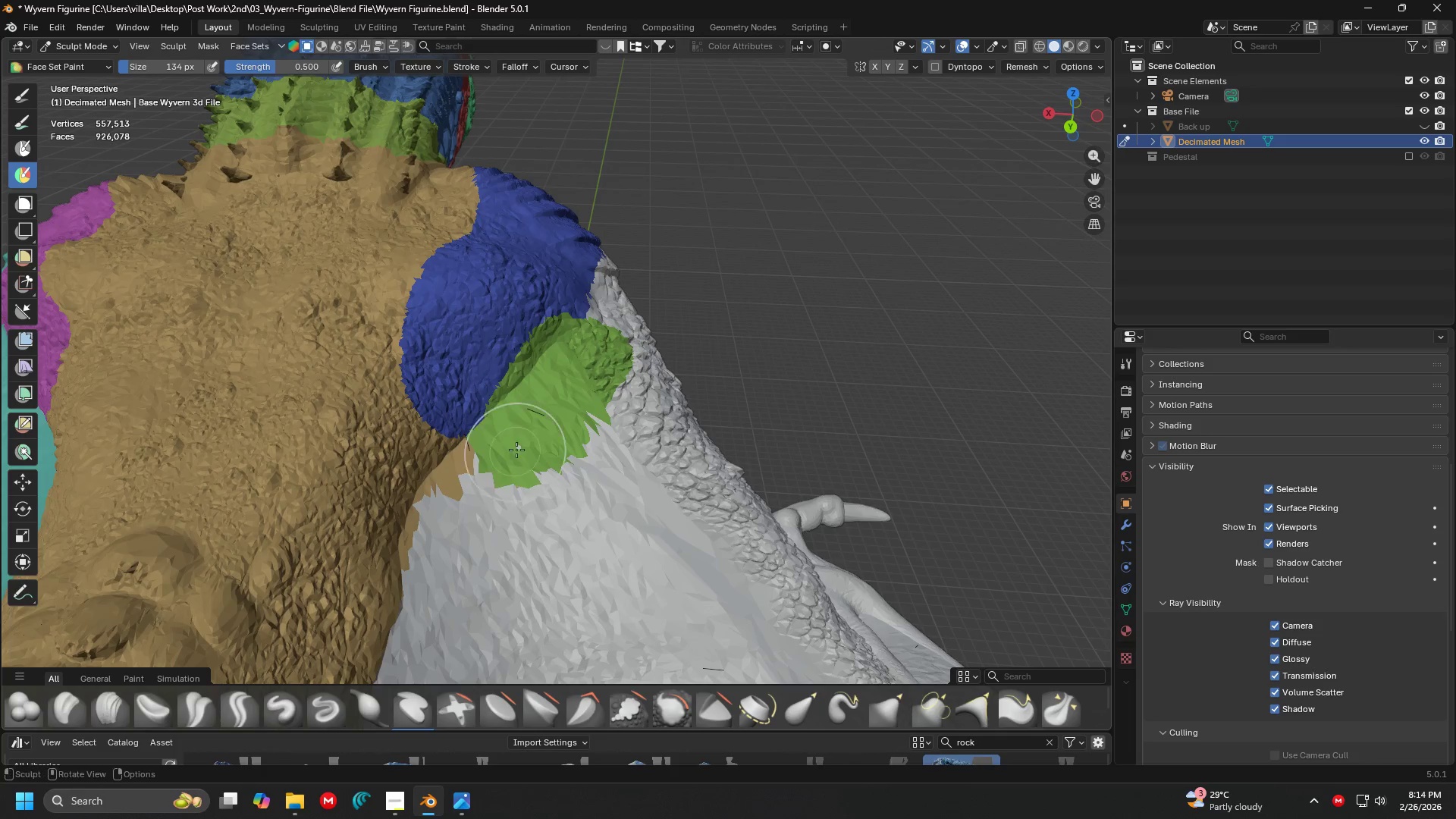 
scroll: coordinate [529, 441], scroll_direction: down, amount: 3.0
 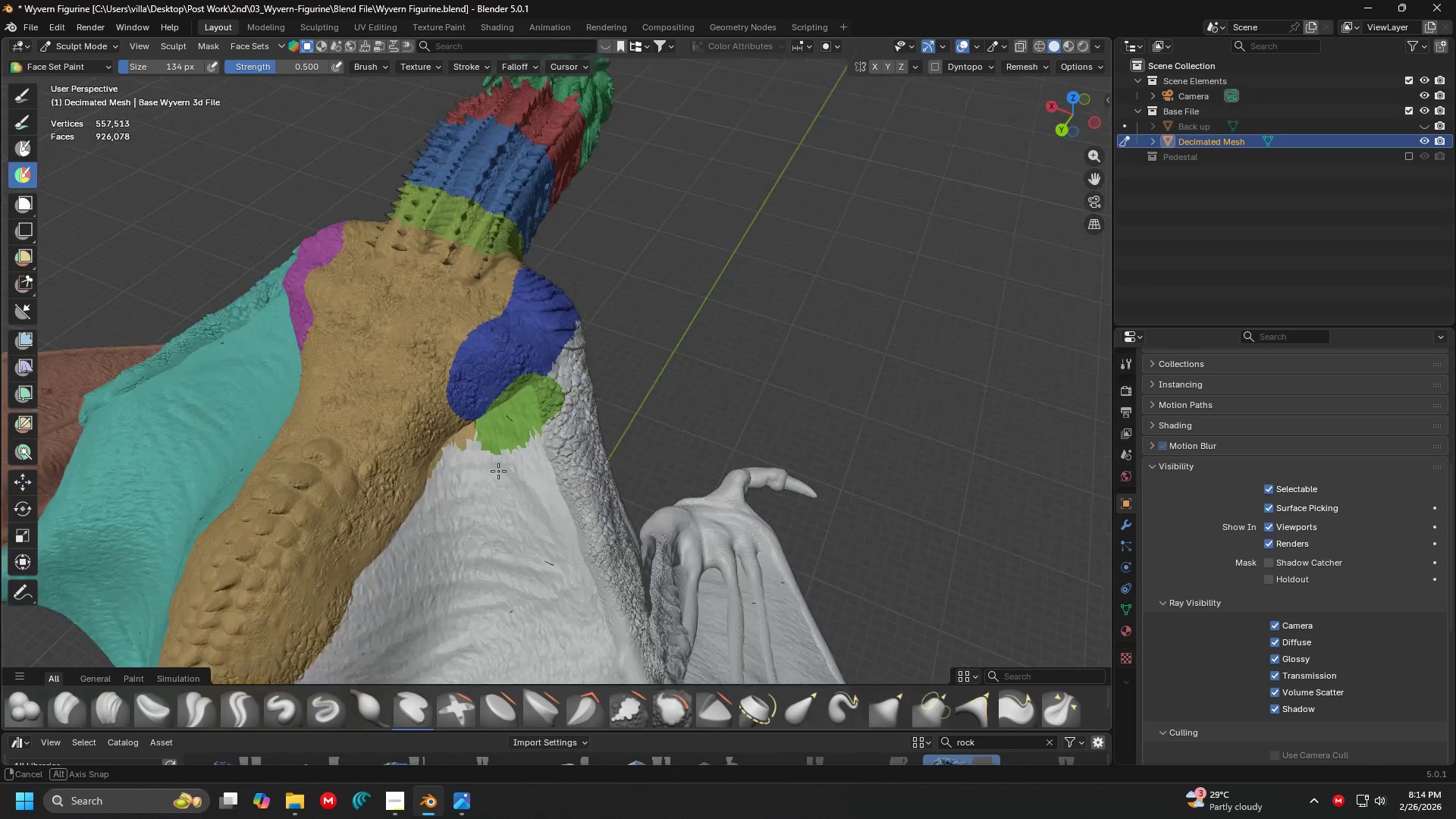 
key(Shift+ShiftLeft)
 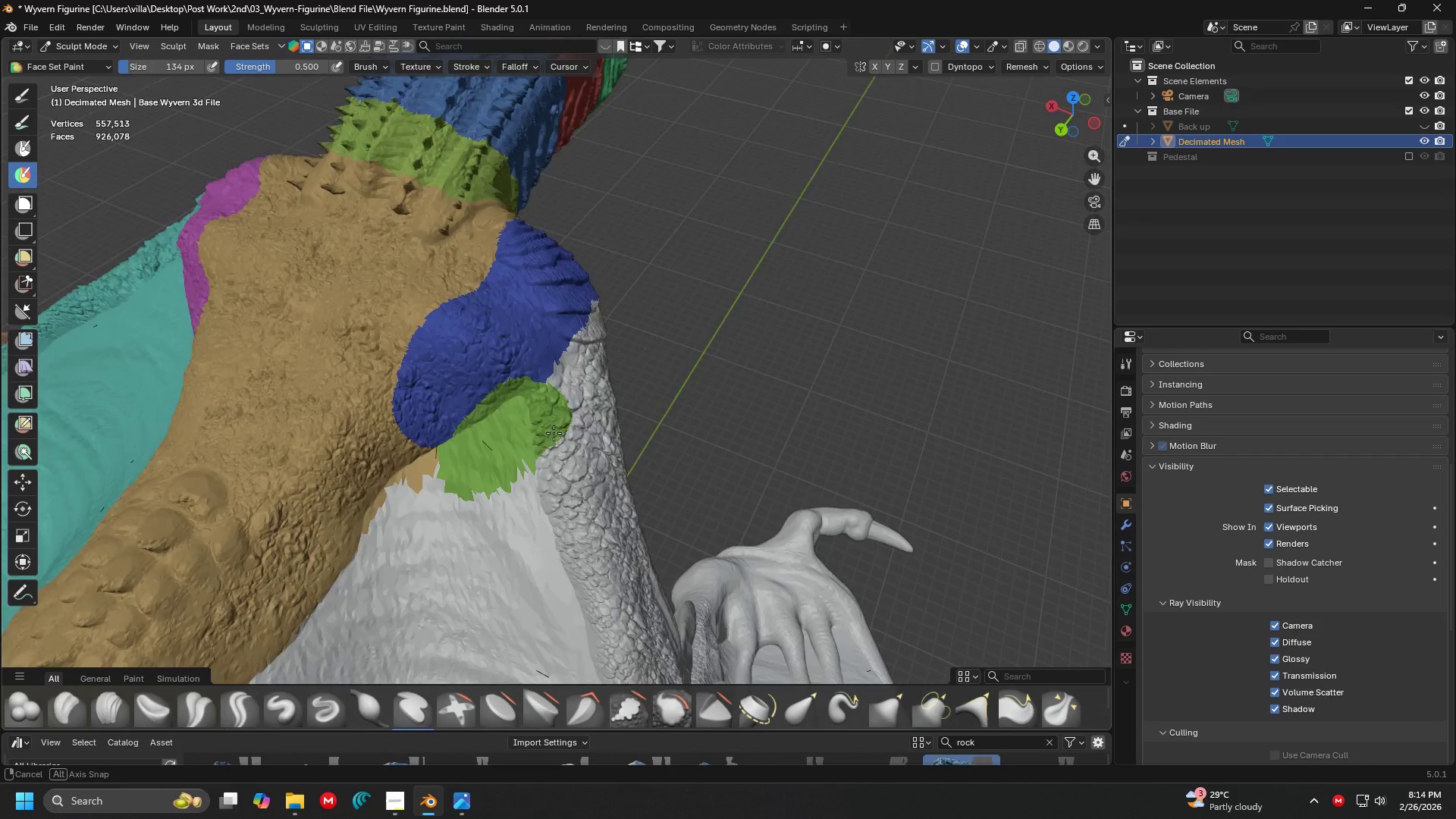 
scroll: coordinate [497, 468], scroll_direction: up, amount: 2.0
 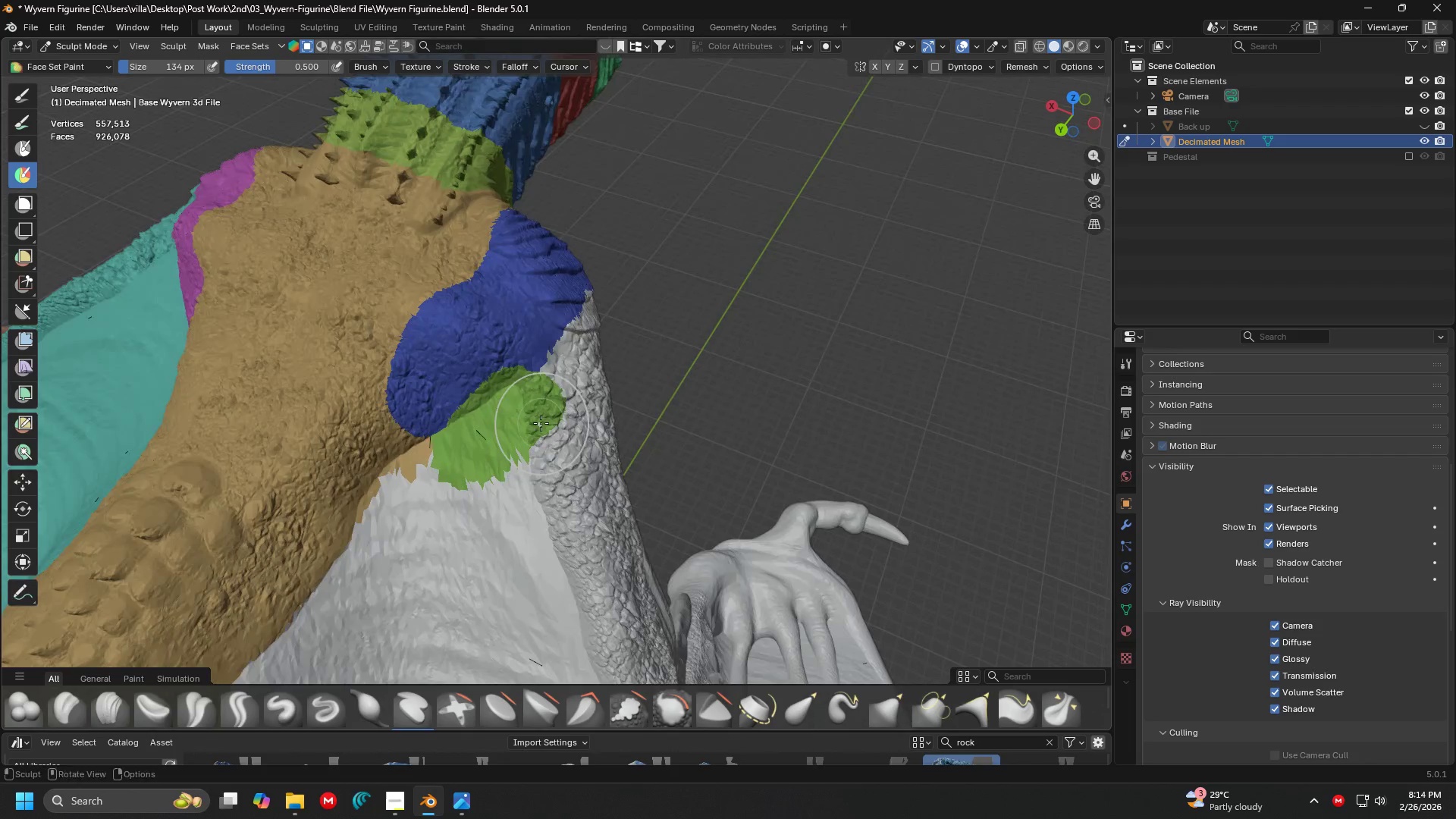 
hold_key(key=ControlLeft, duration=1.5)
 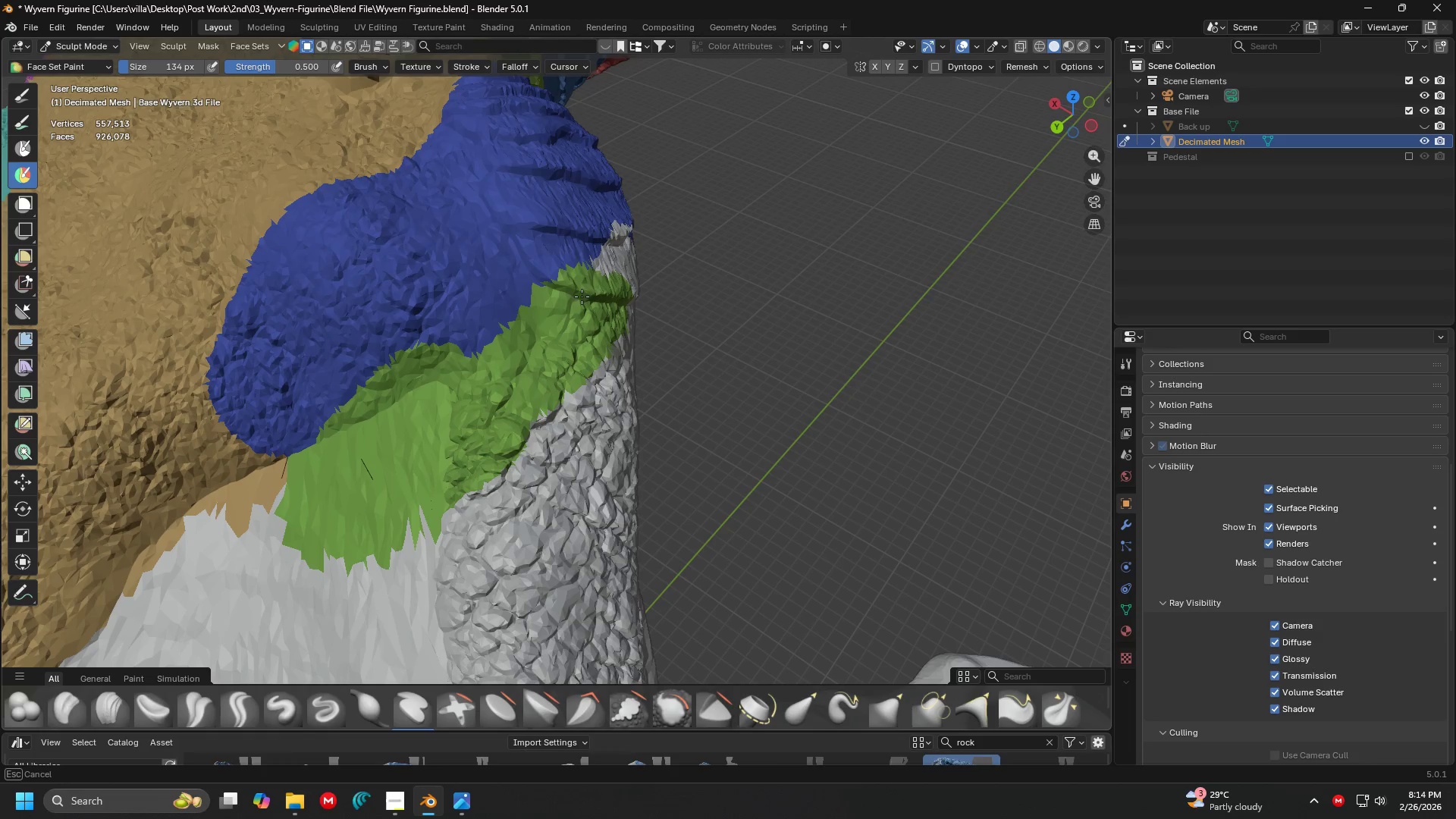 
scroll: coordinate [529, 428], scroll_direction: up, amount: 3.0
 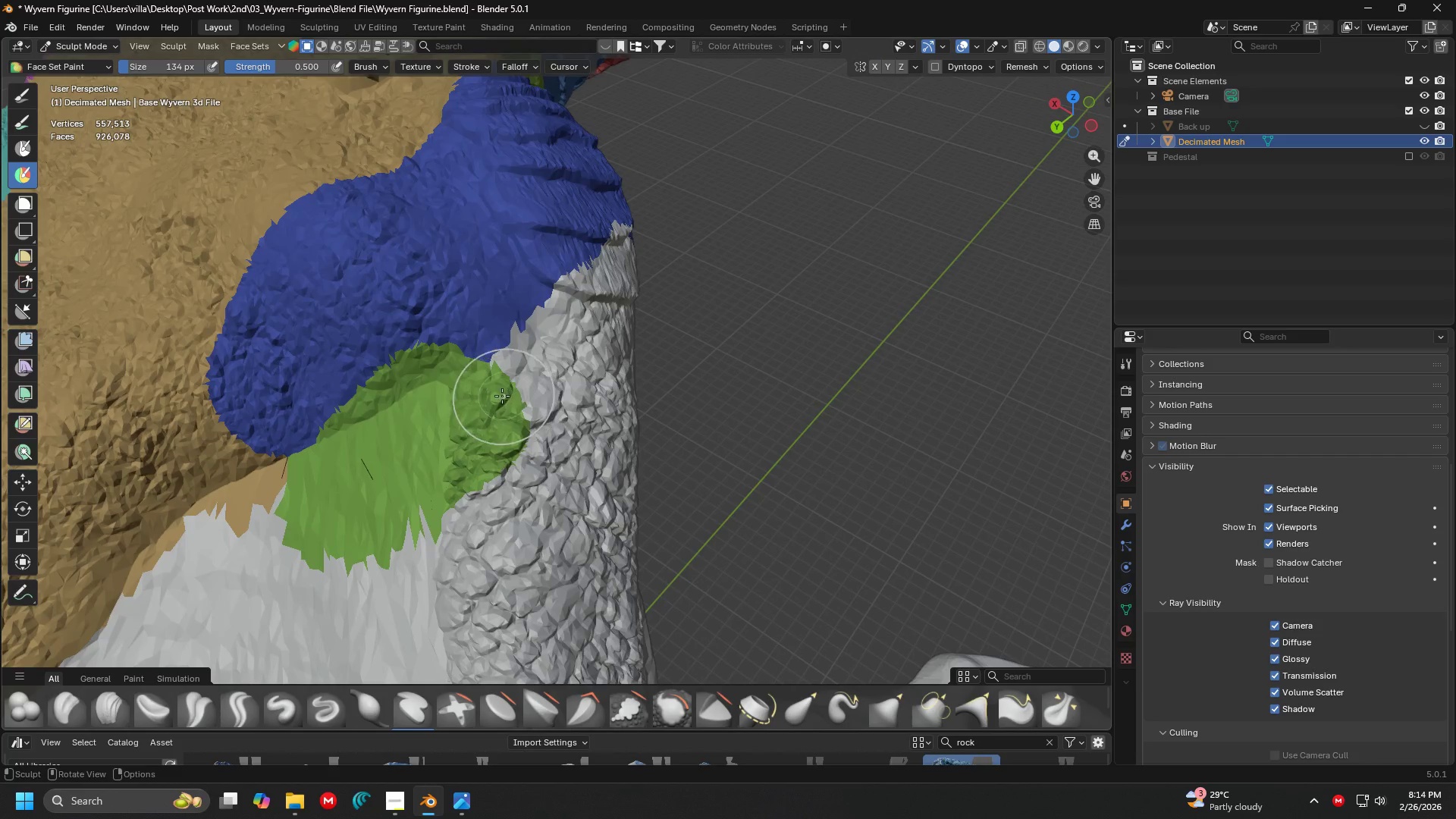 
left_click_drag(start_coordinate=[496, 404], to_coordinate=[610, 275])
 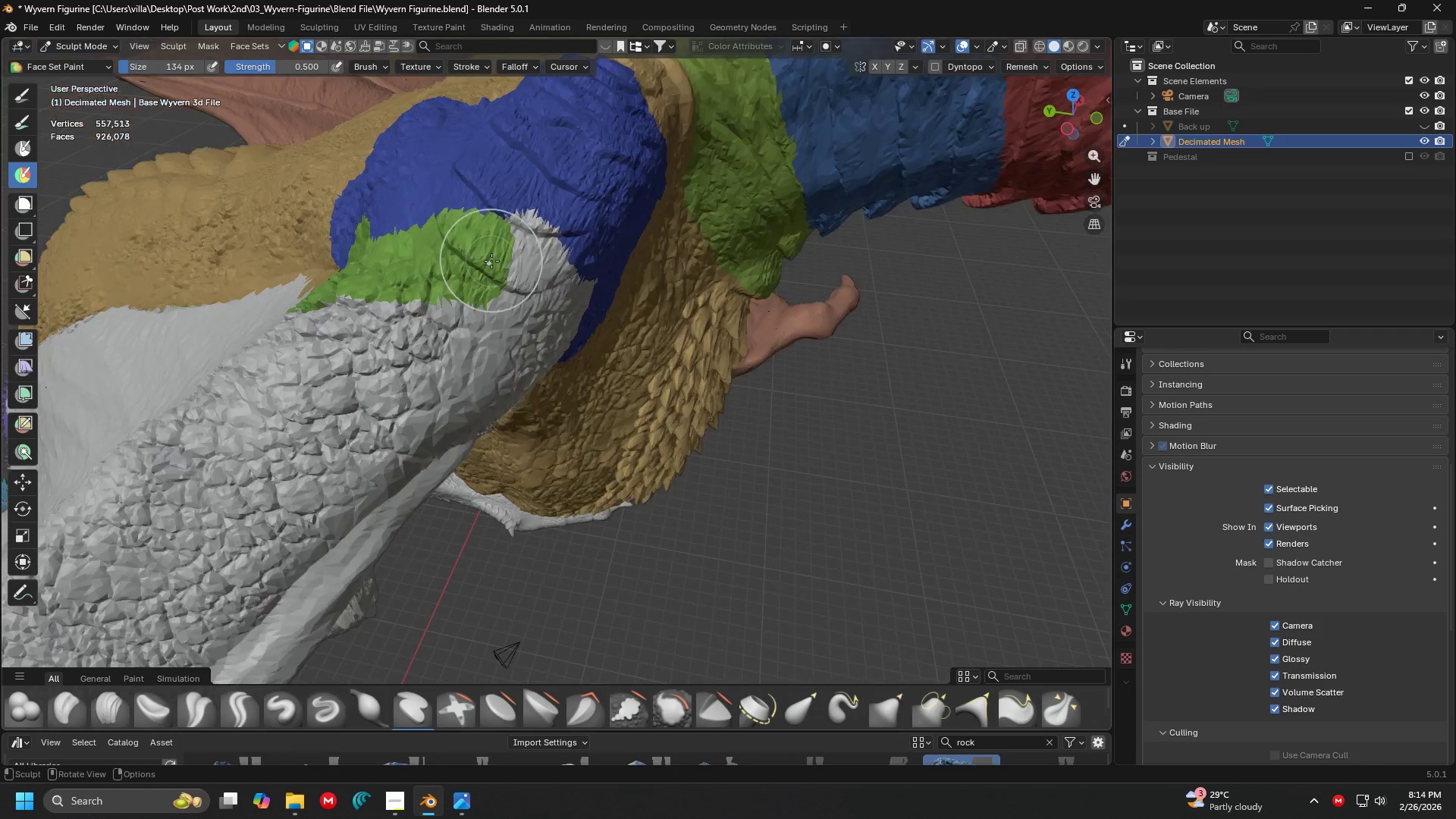 
hold_key(key=ControlLeft, duration=1.0)
 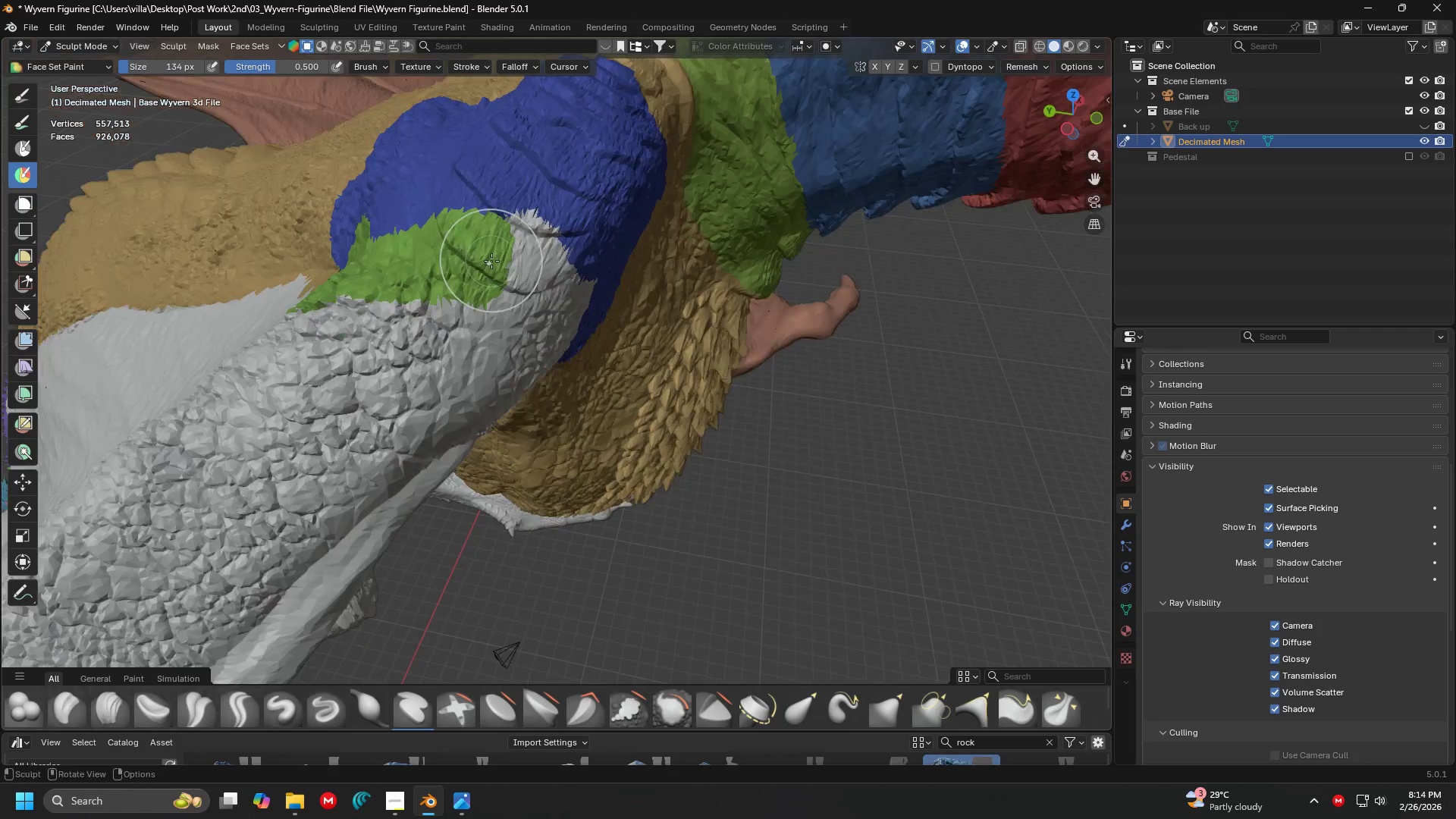 
hold_key(key=ShiftLeft, duration=0.31)
 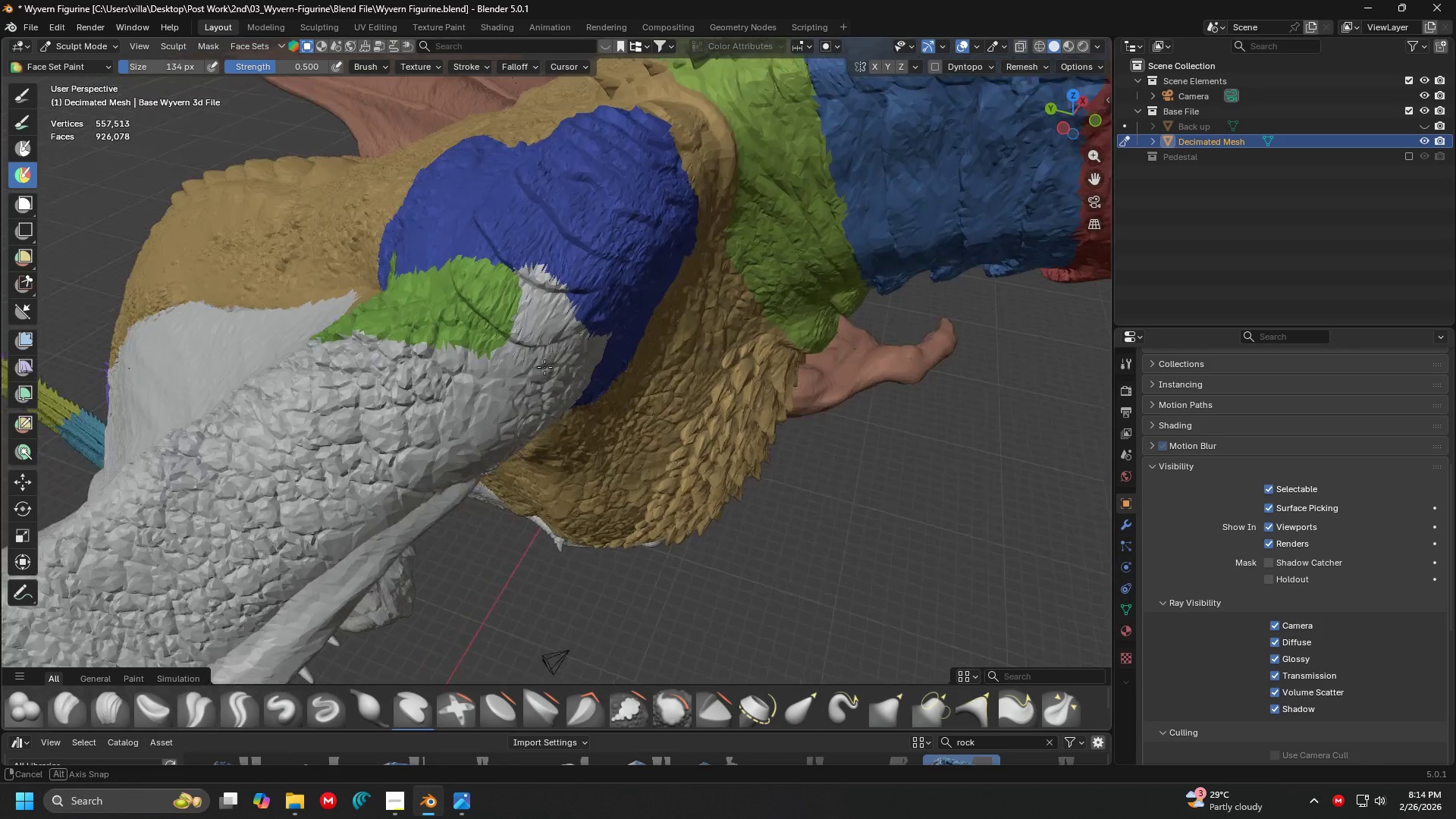 
hold_key(key=ControlLeft, duration=1.52)
 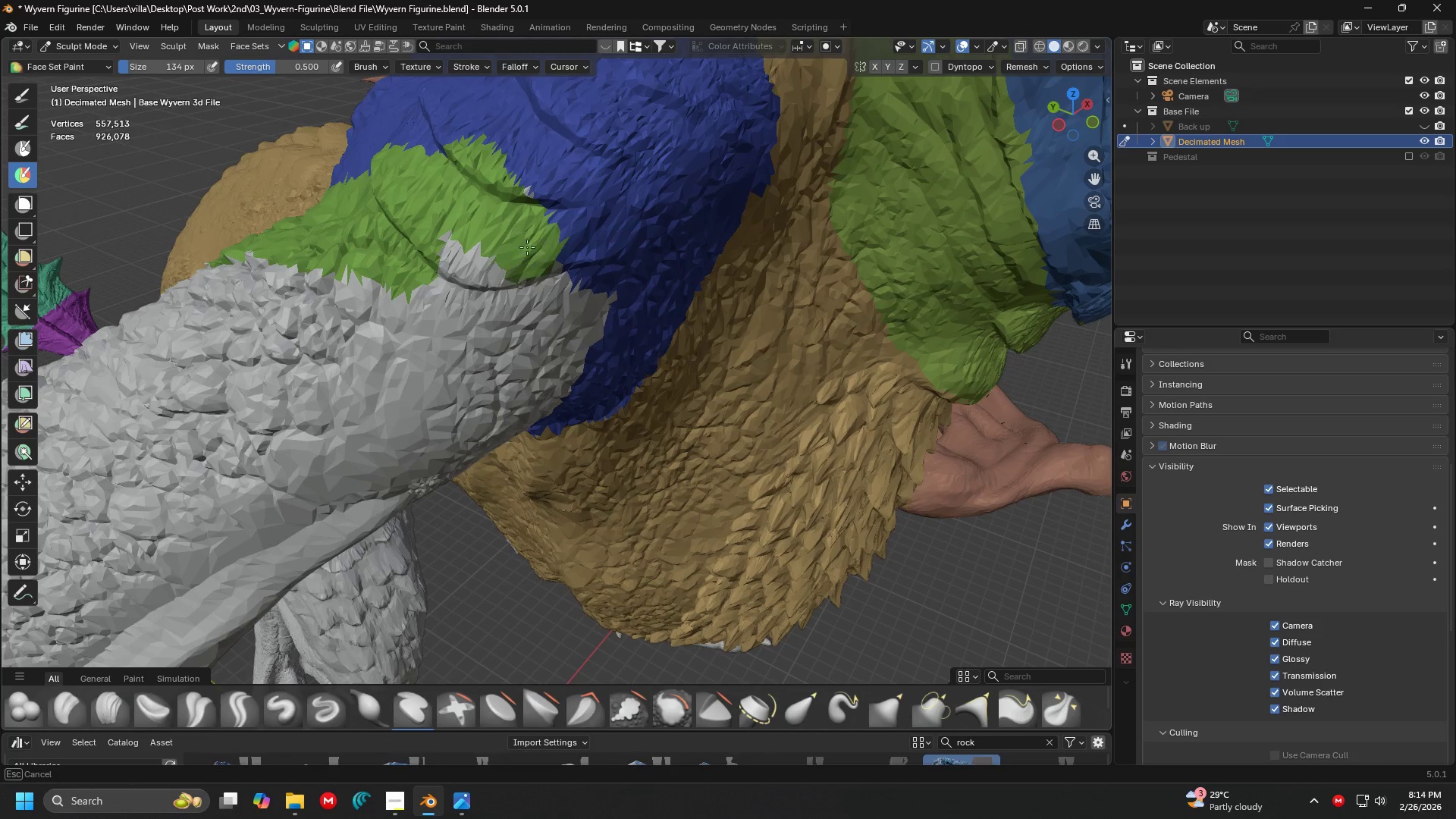 
scroll: coordinate [513, 350], scroll_direction: up, amount: 2.0
 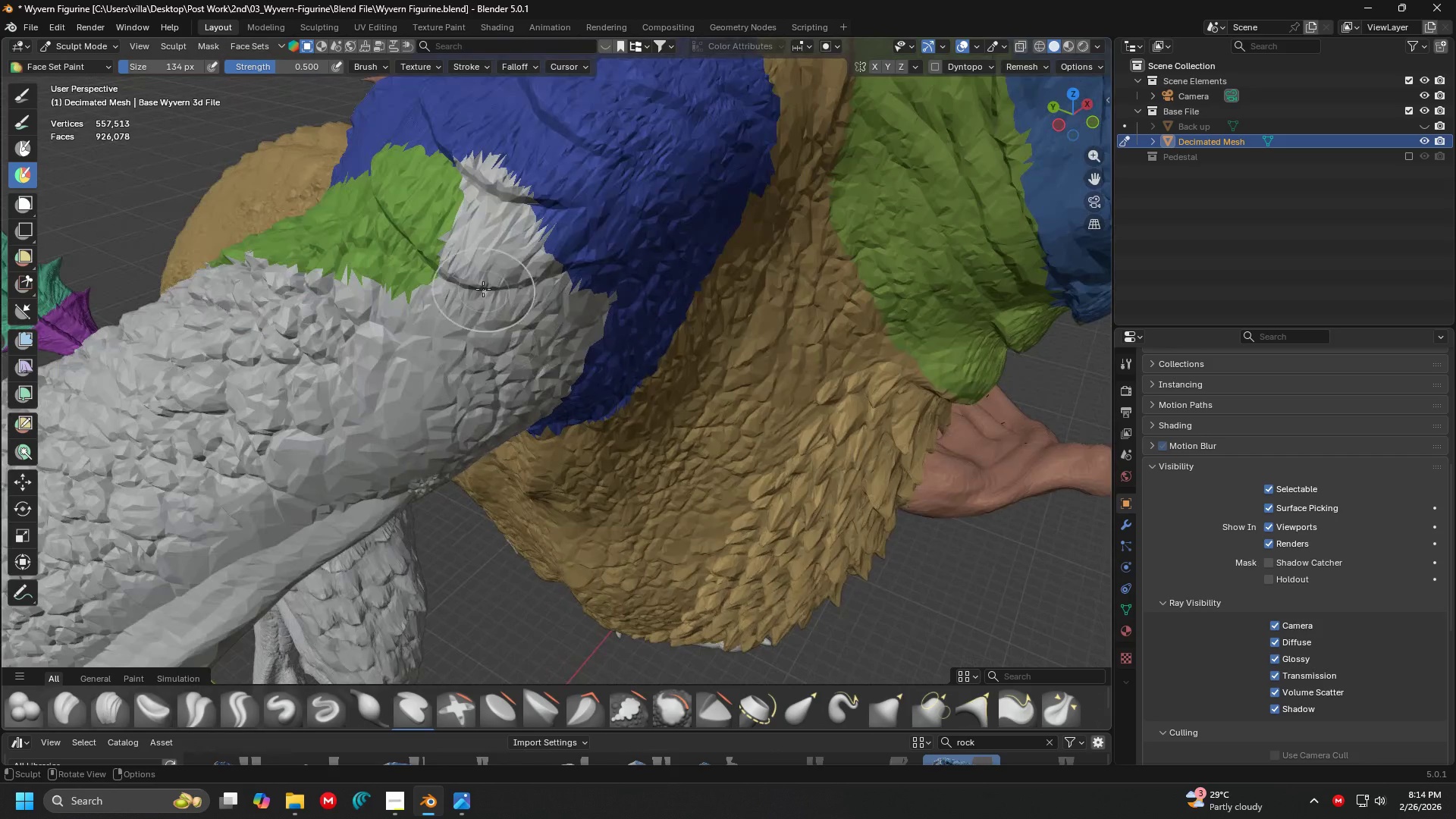 
left_click_drag(start_coordinate=[438, 190], to_coordinate=[511, 215])
 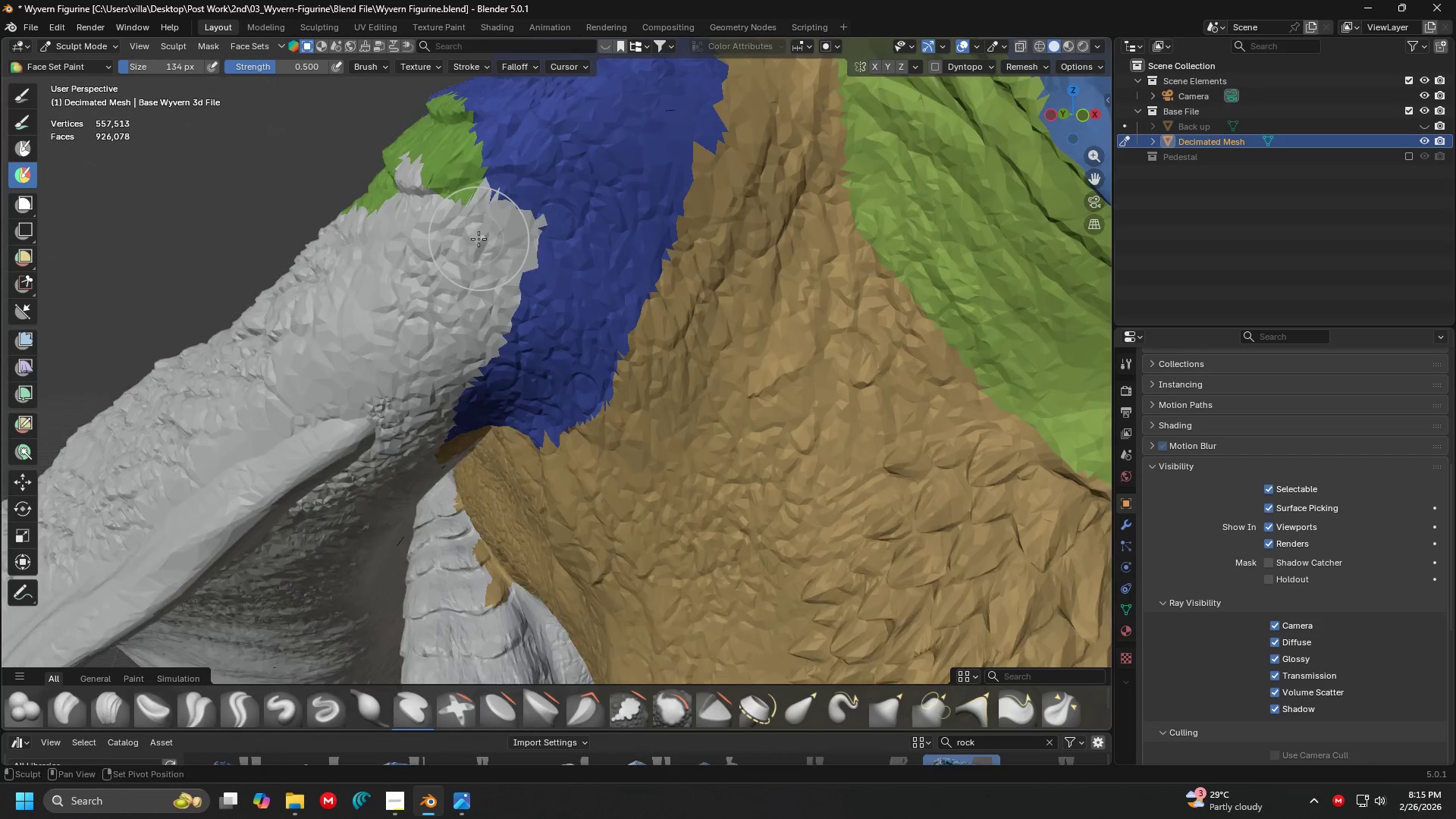 
hold_key(key=ControlLeft, duration=1.22)
 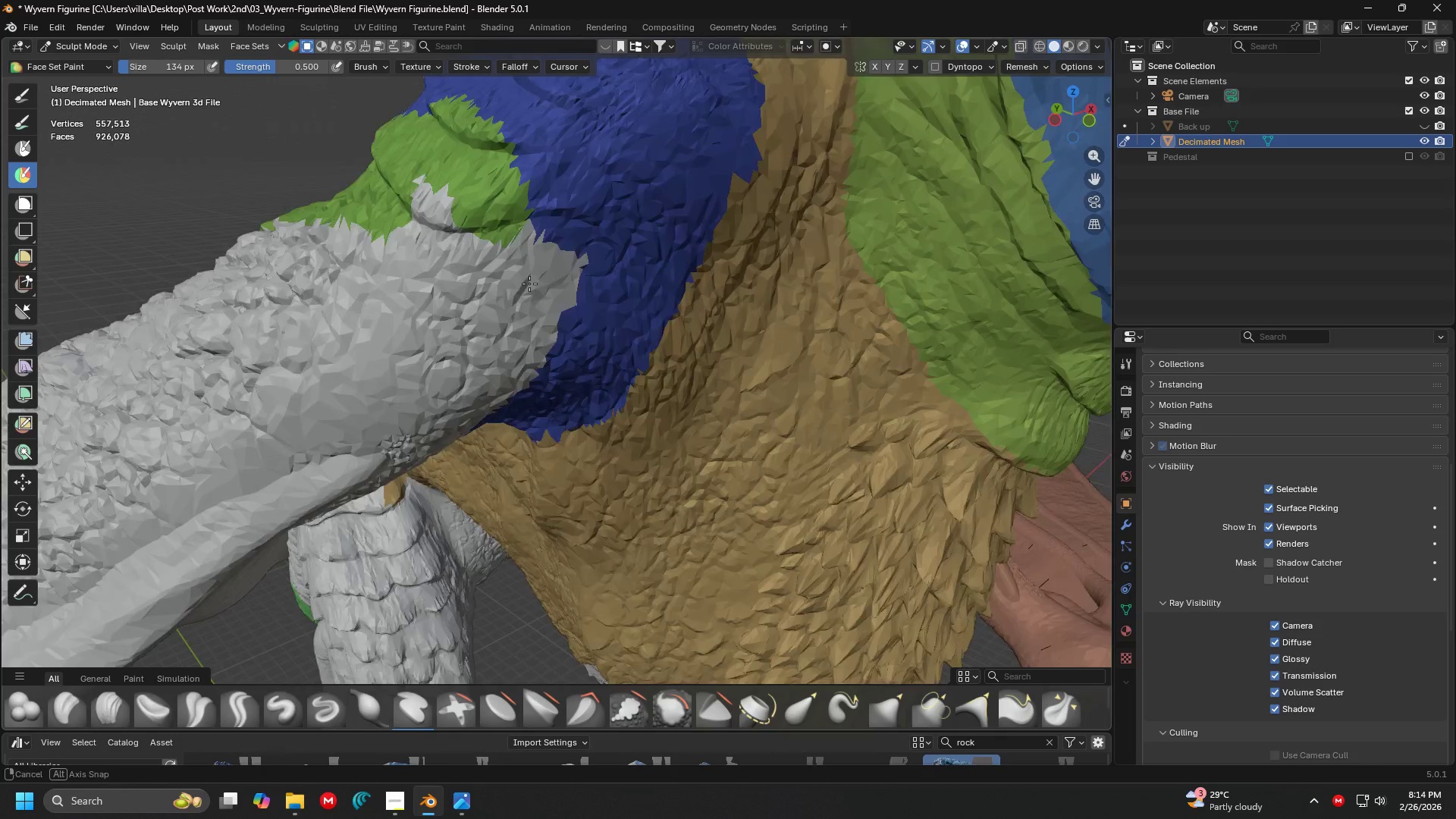 
key(Shift+ShiftLeft)
 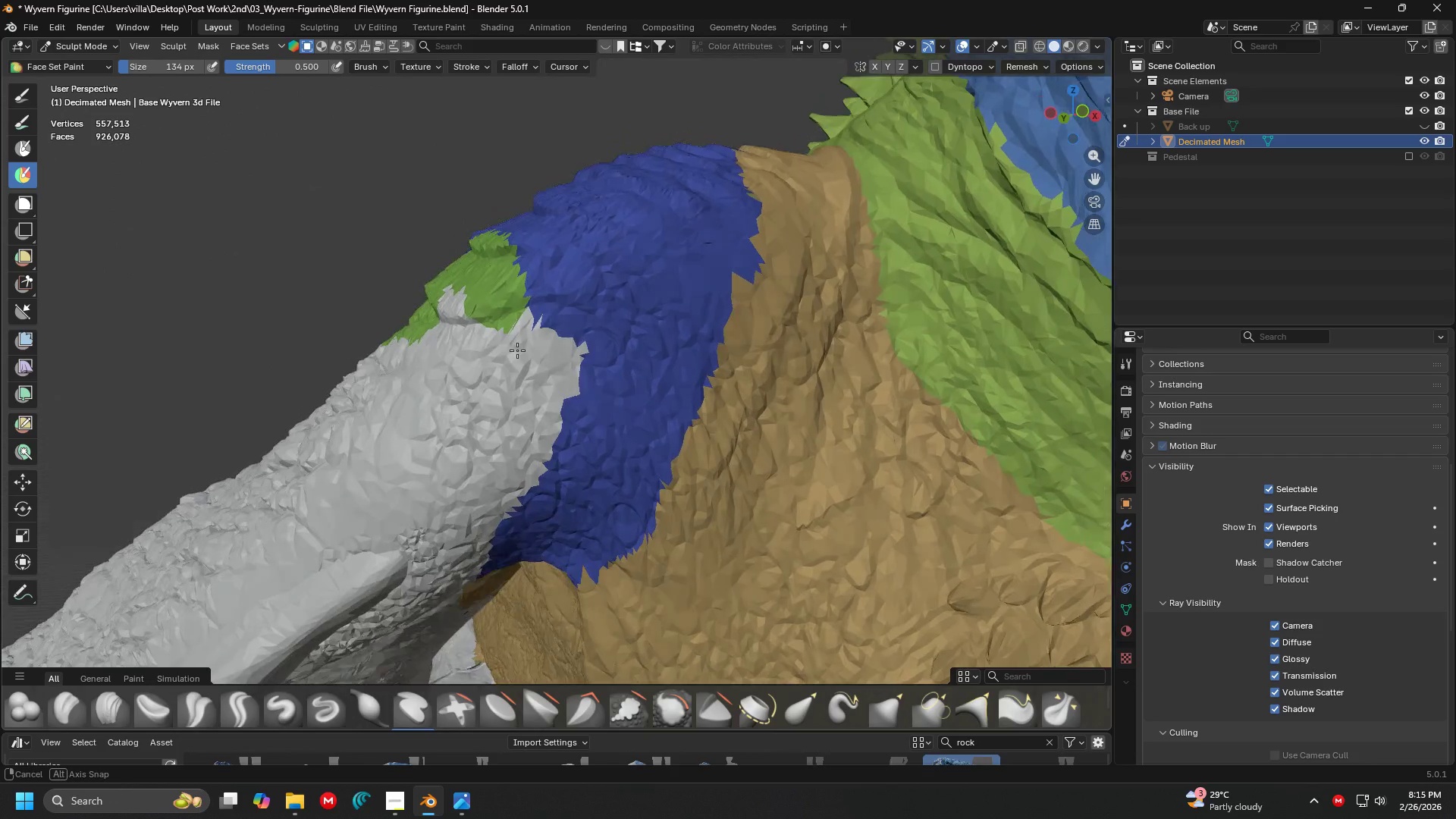 
hold_key(key=ControlLeft, duration=1.52)
left_click_drag(start_coordinate=[464, 281], to_coordinate=[477, 522])
 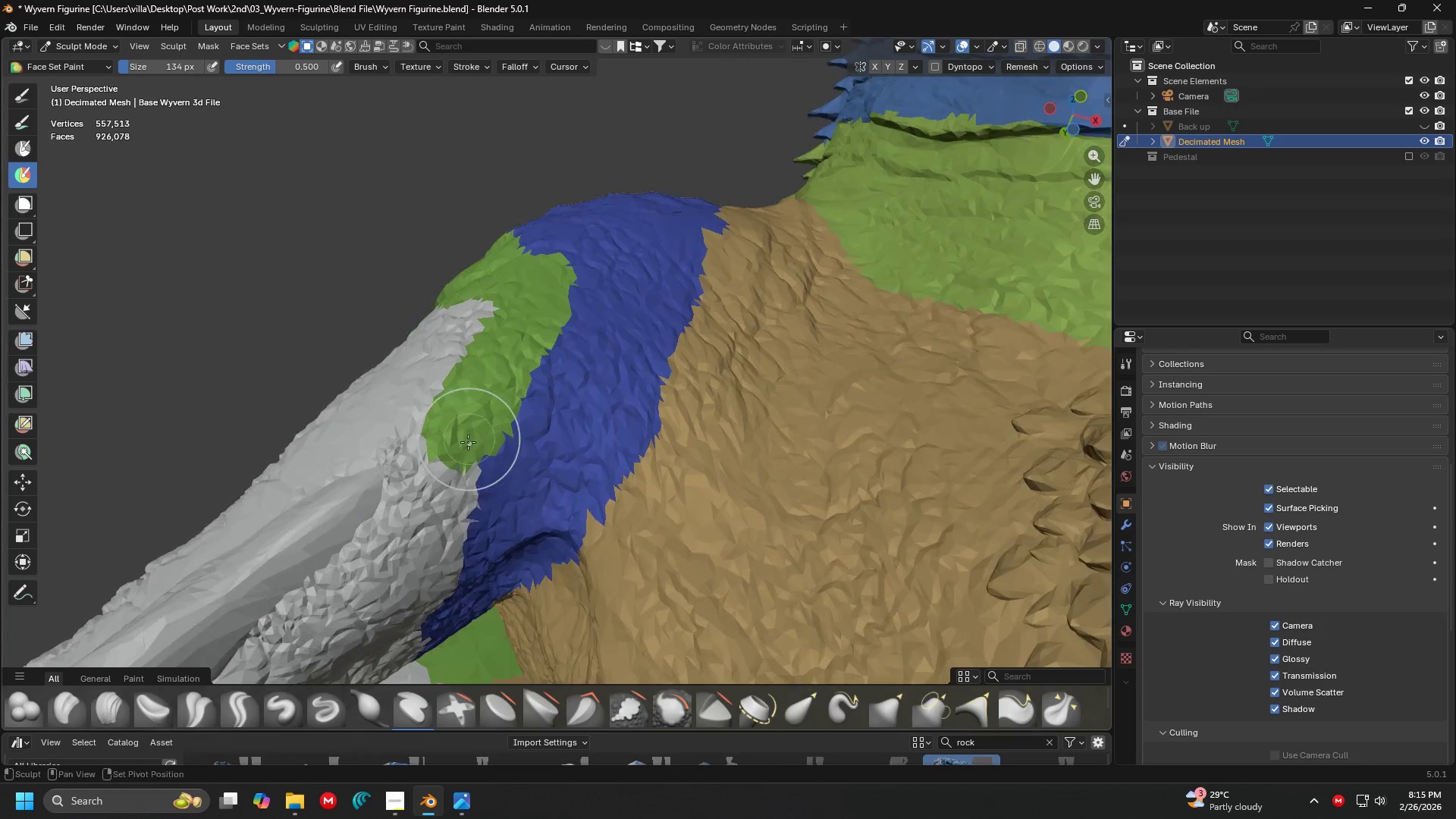 
hold_key(key=ControlLeft, duration=1.5)
 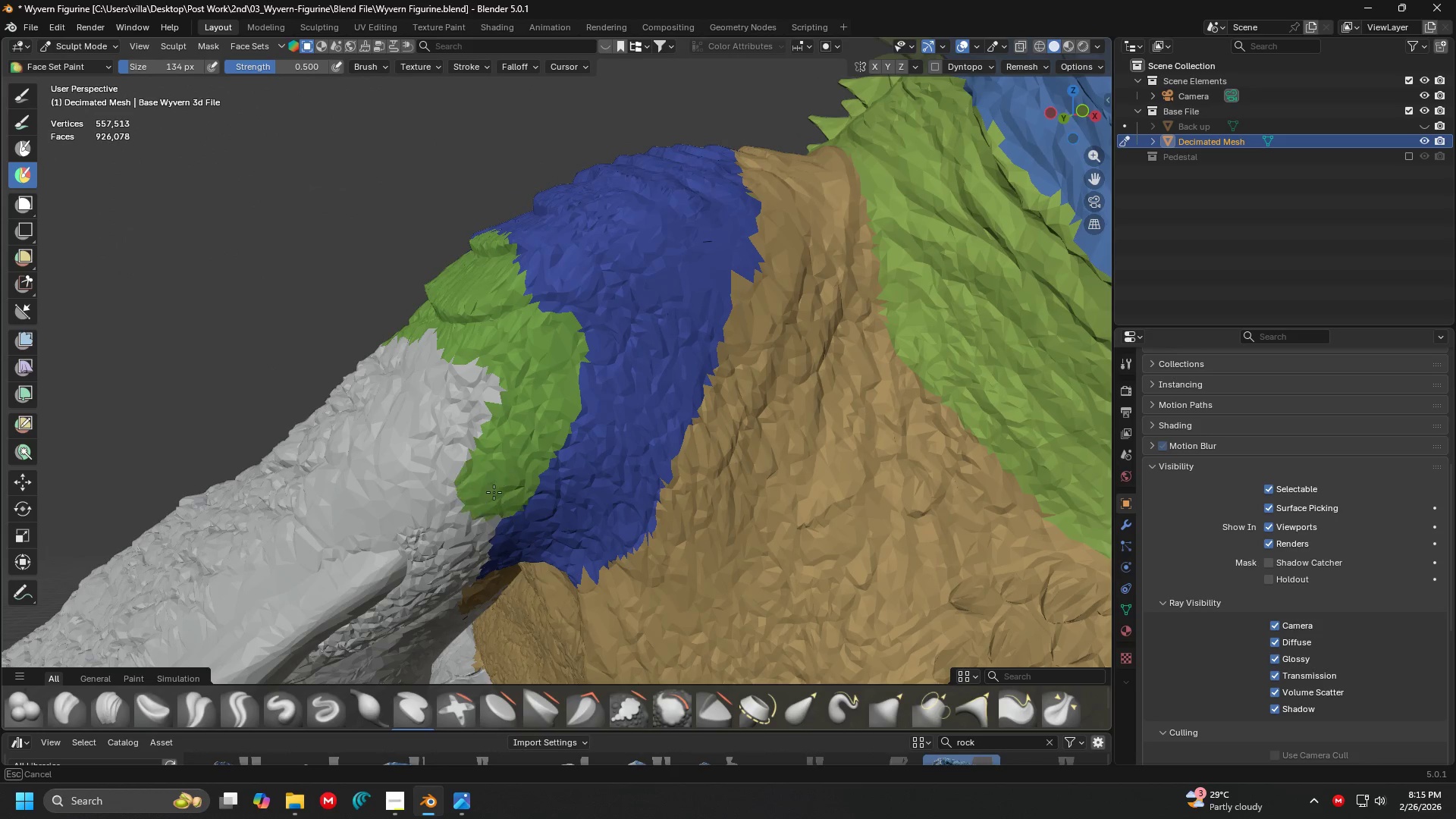 
hold_key(key=ControlLeft, duration=0.72)
 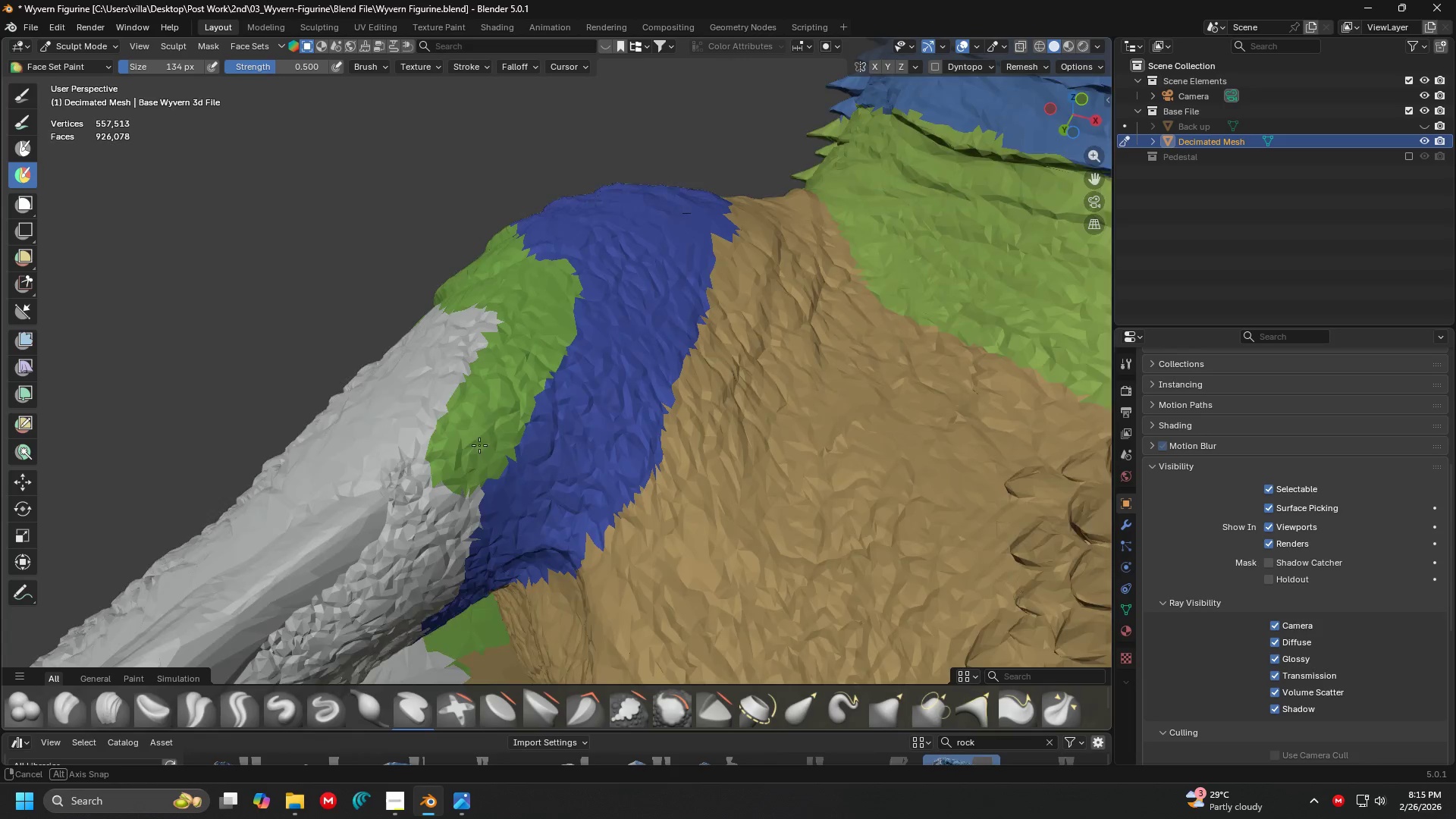 
hold_key(key=ShiftLeft, duration=0.34)
 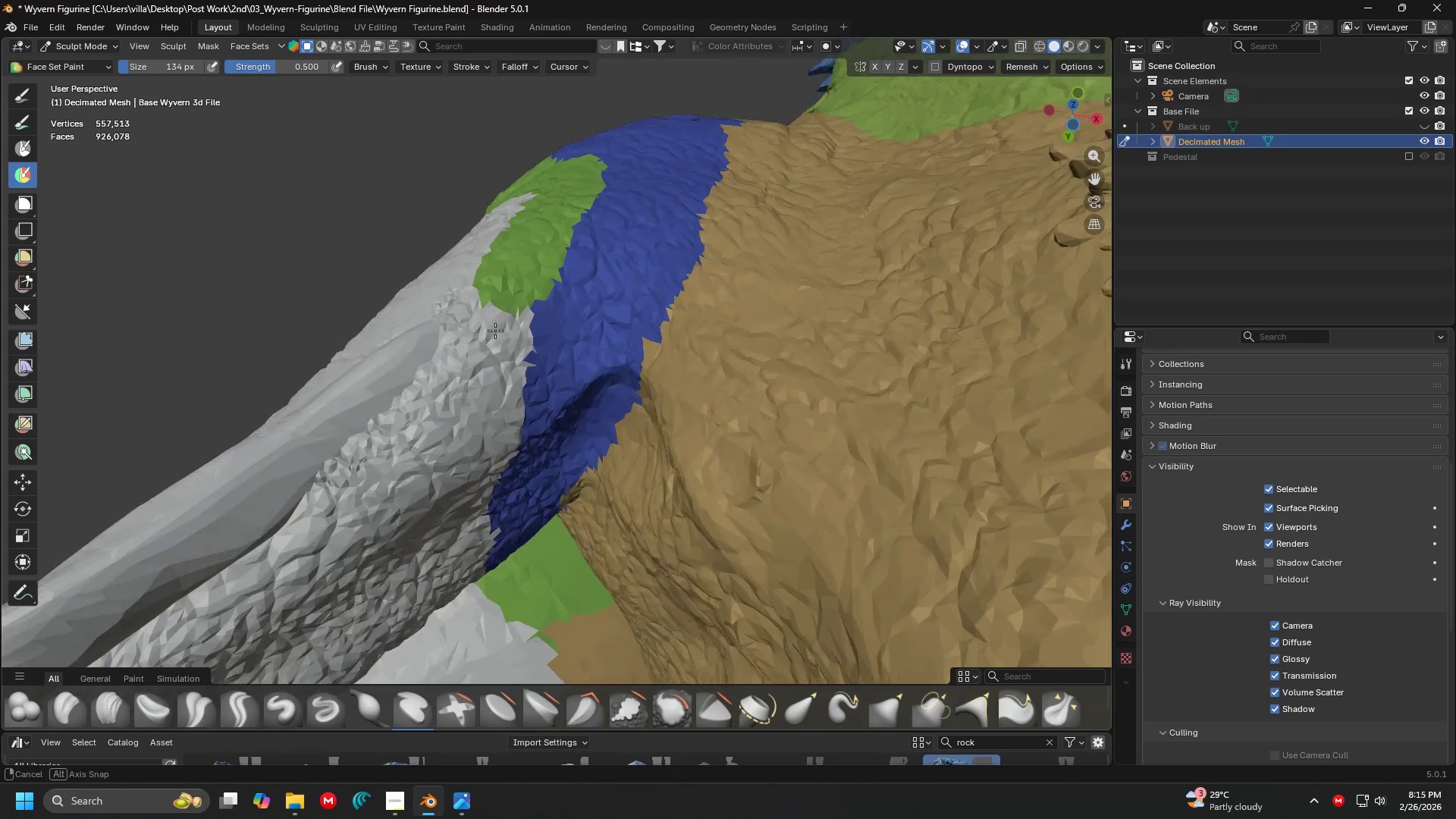 
hold_key(key=ControlLeft, duration=1.5)
left_click_drag(start_coordinate=[494, 284], to_coordinate=[481, 541])
 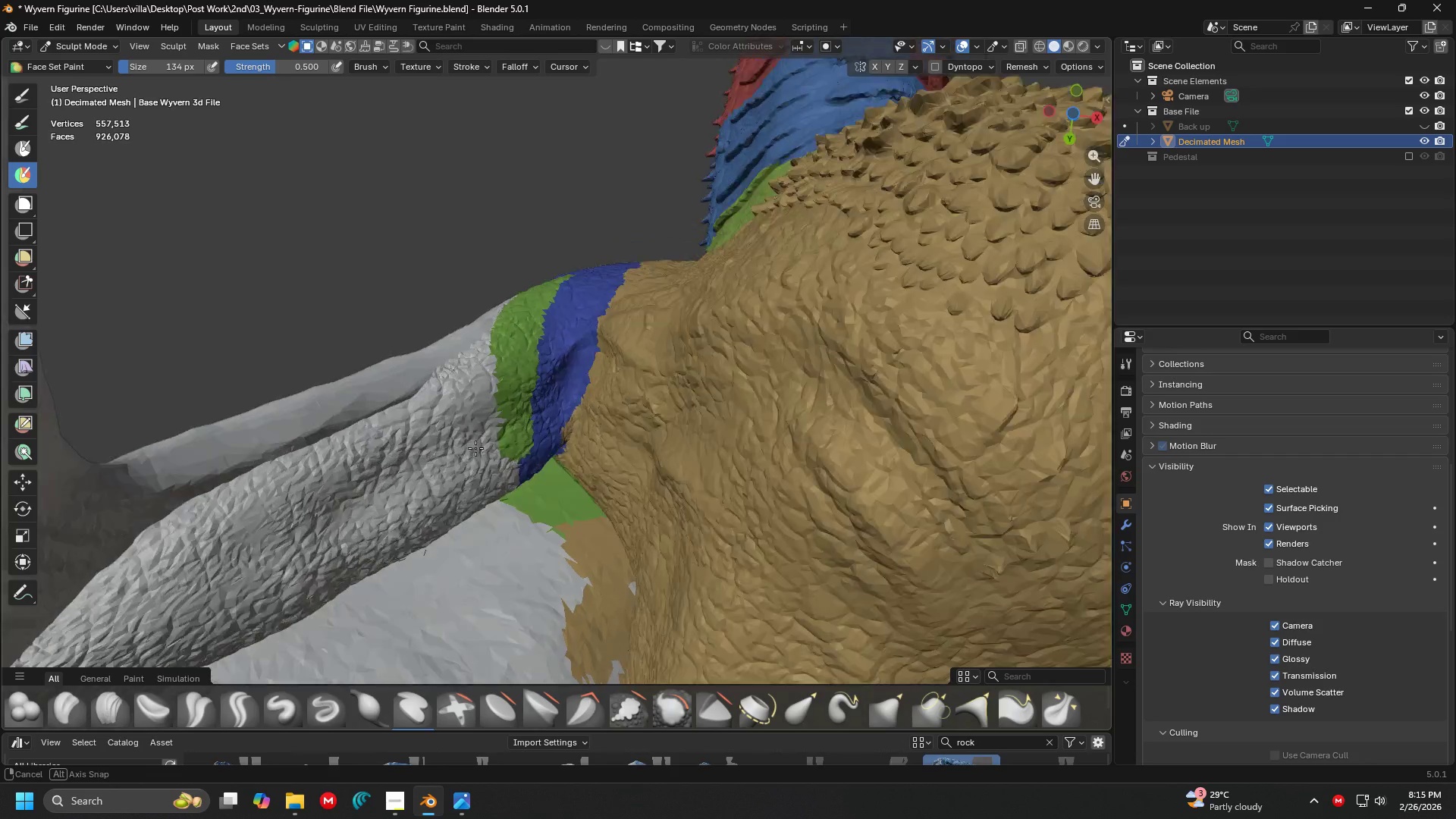 
hold_key(key=ControlLeft, duration=1.5)
 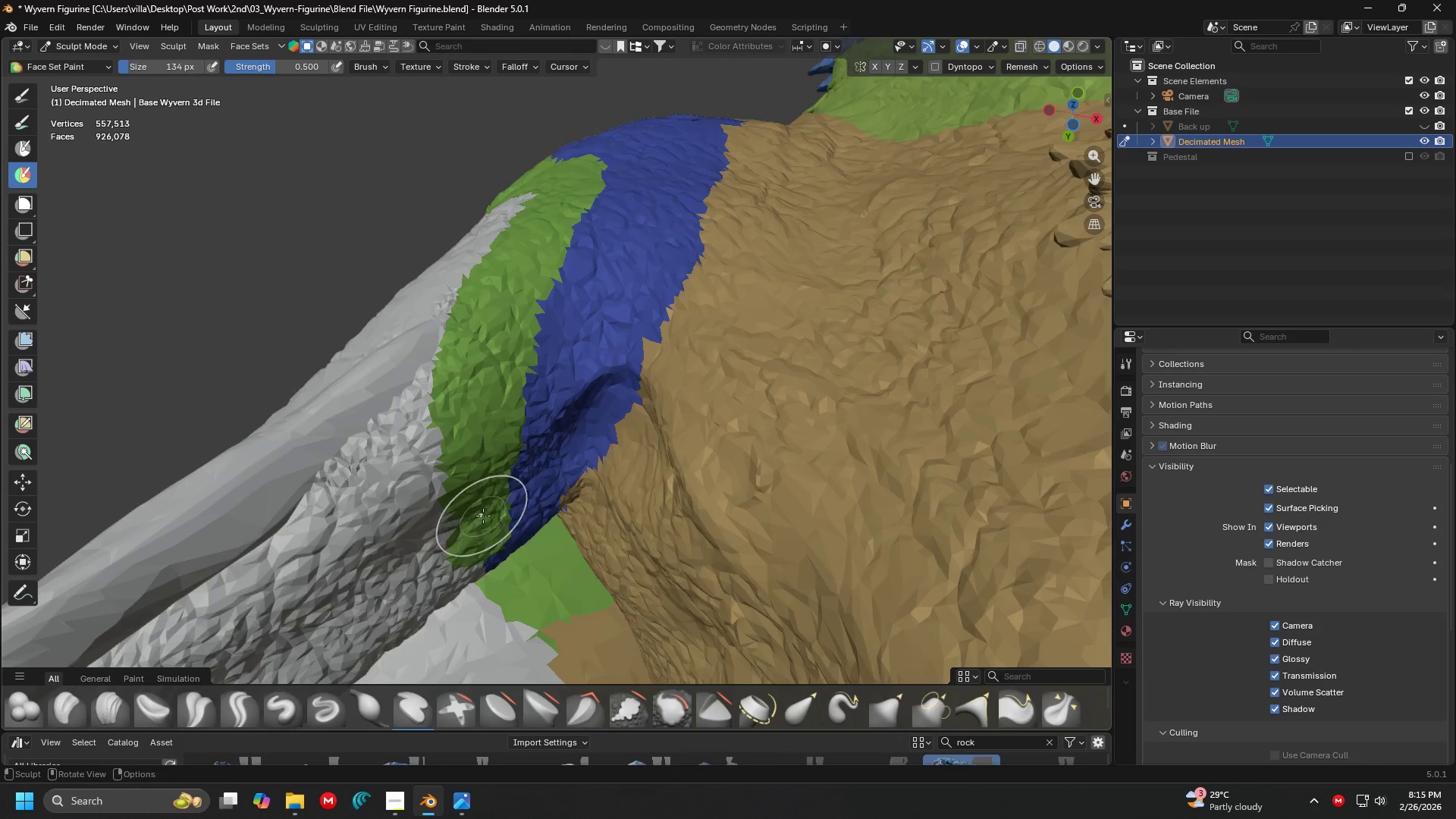 
scroll: coordinate [483, 513], scroll_direction: down, amount: 3.0
 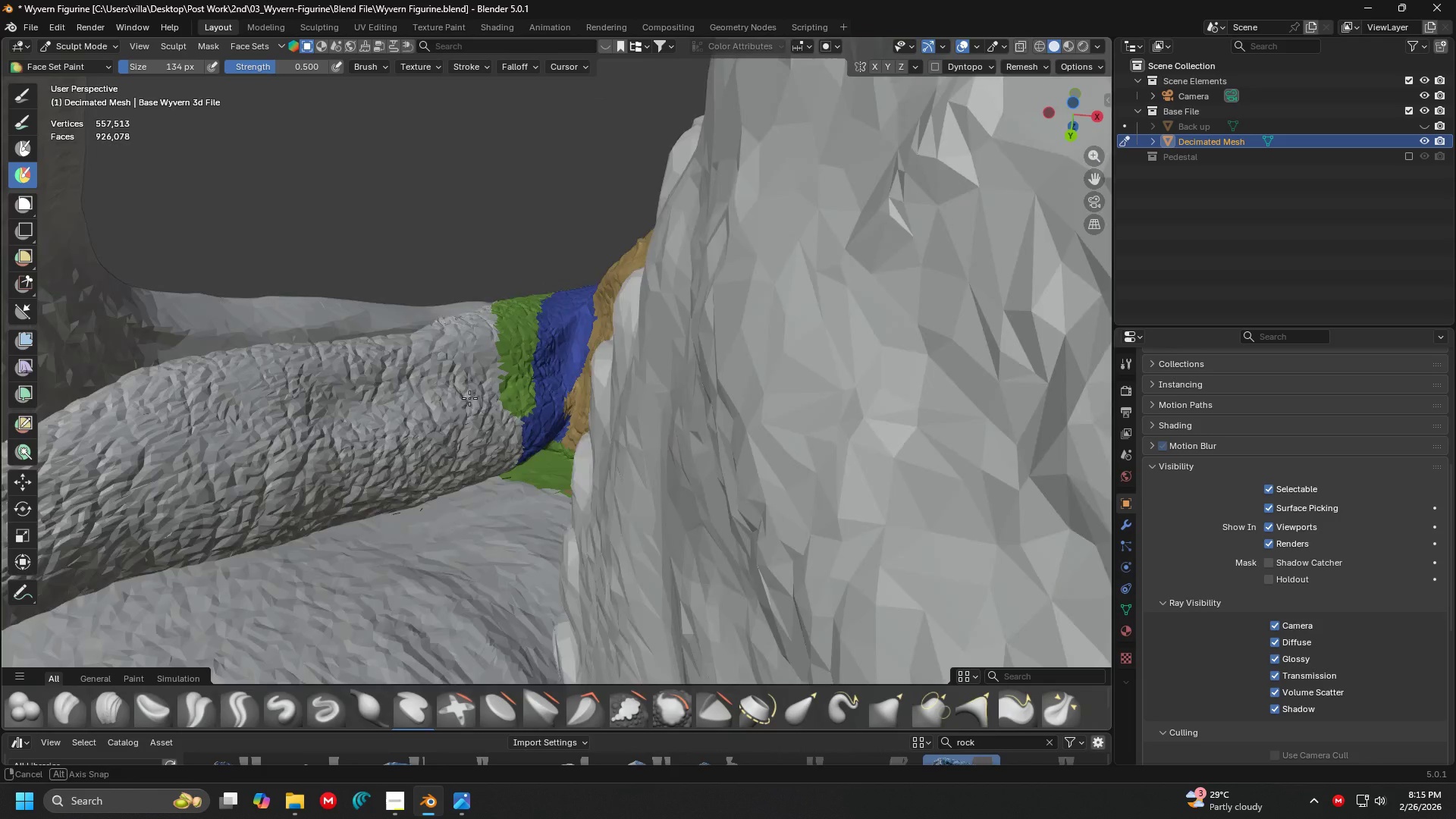 
key(Shift+ShiftLeft)
 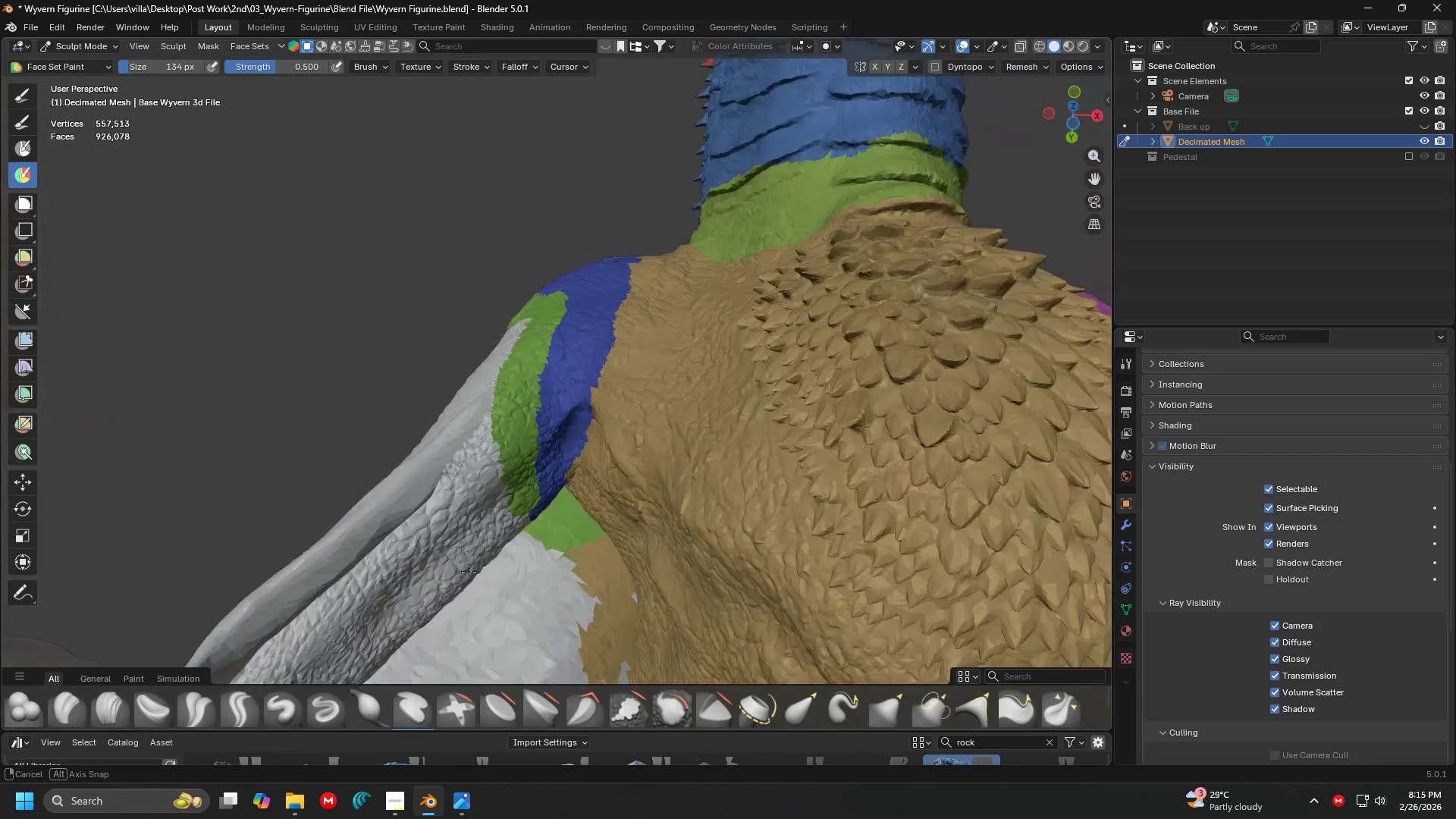 
key(Shift+ShiftLeft)
 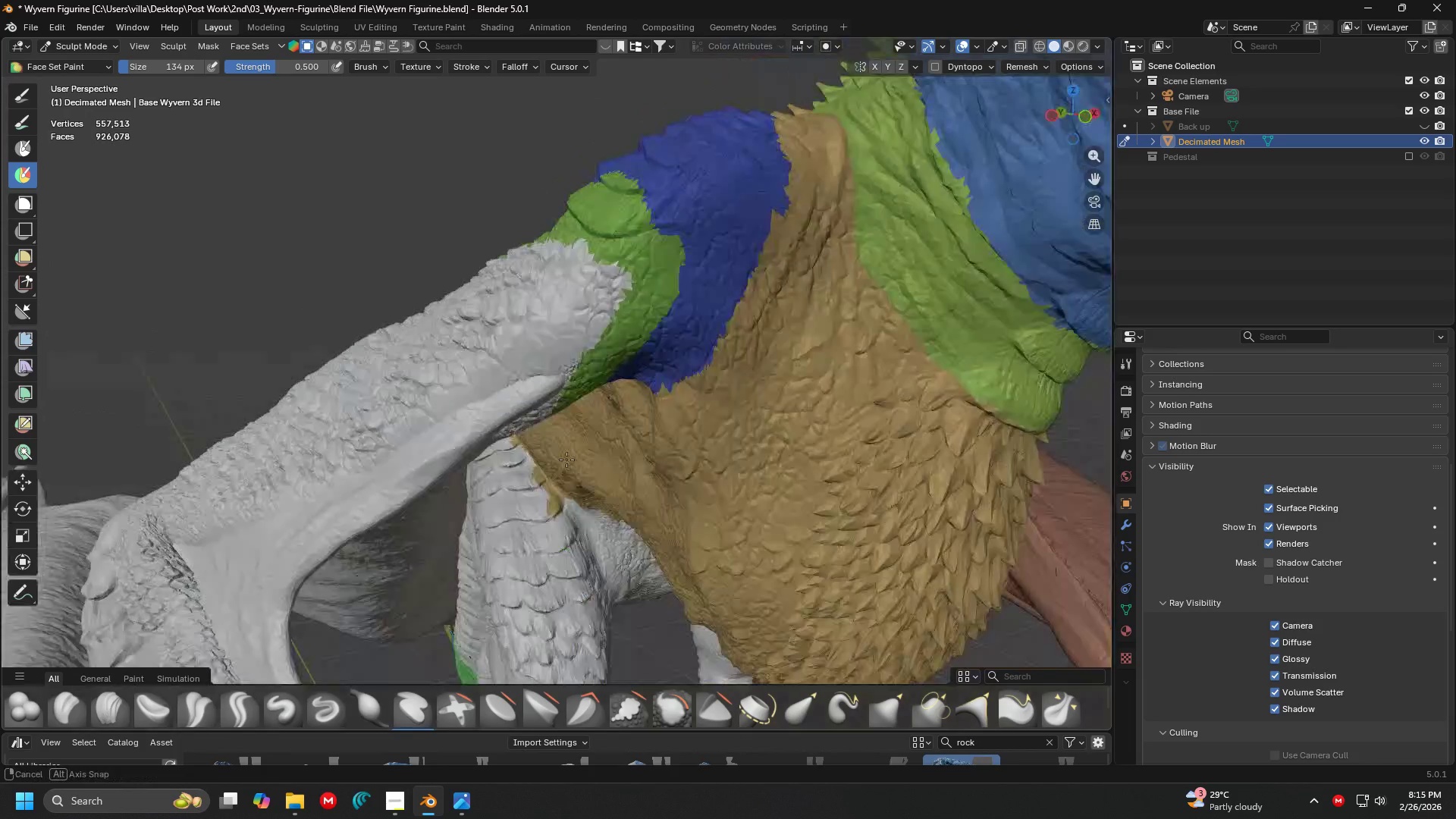 
key(Shift+ShiftLeft)
 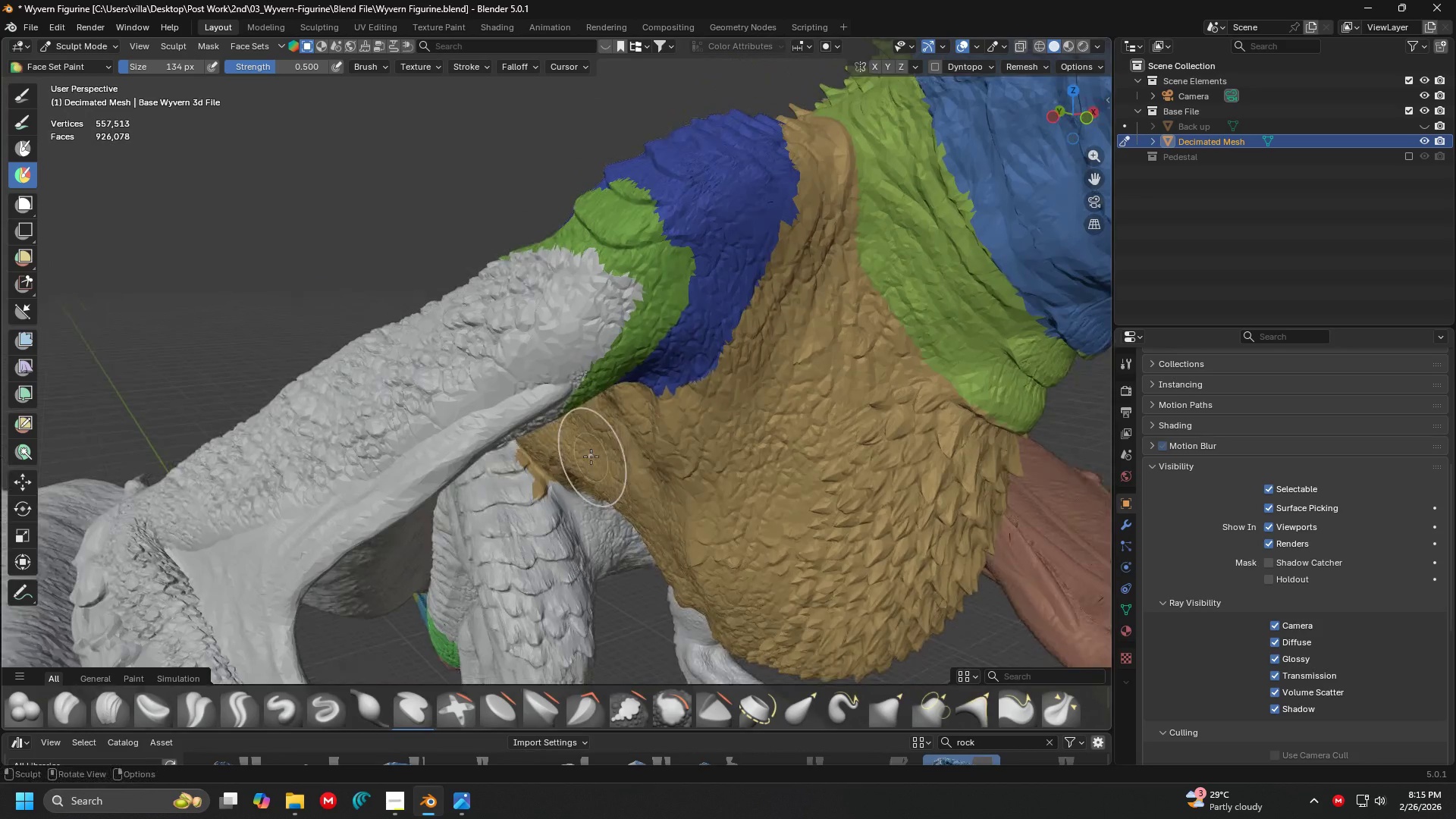 
scroll: coordinate [655, 469], scroll_direction: down, amount: 7.0
 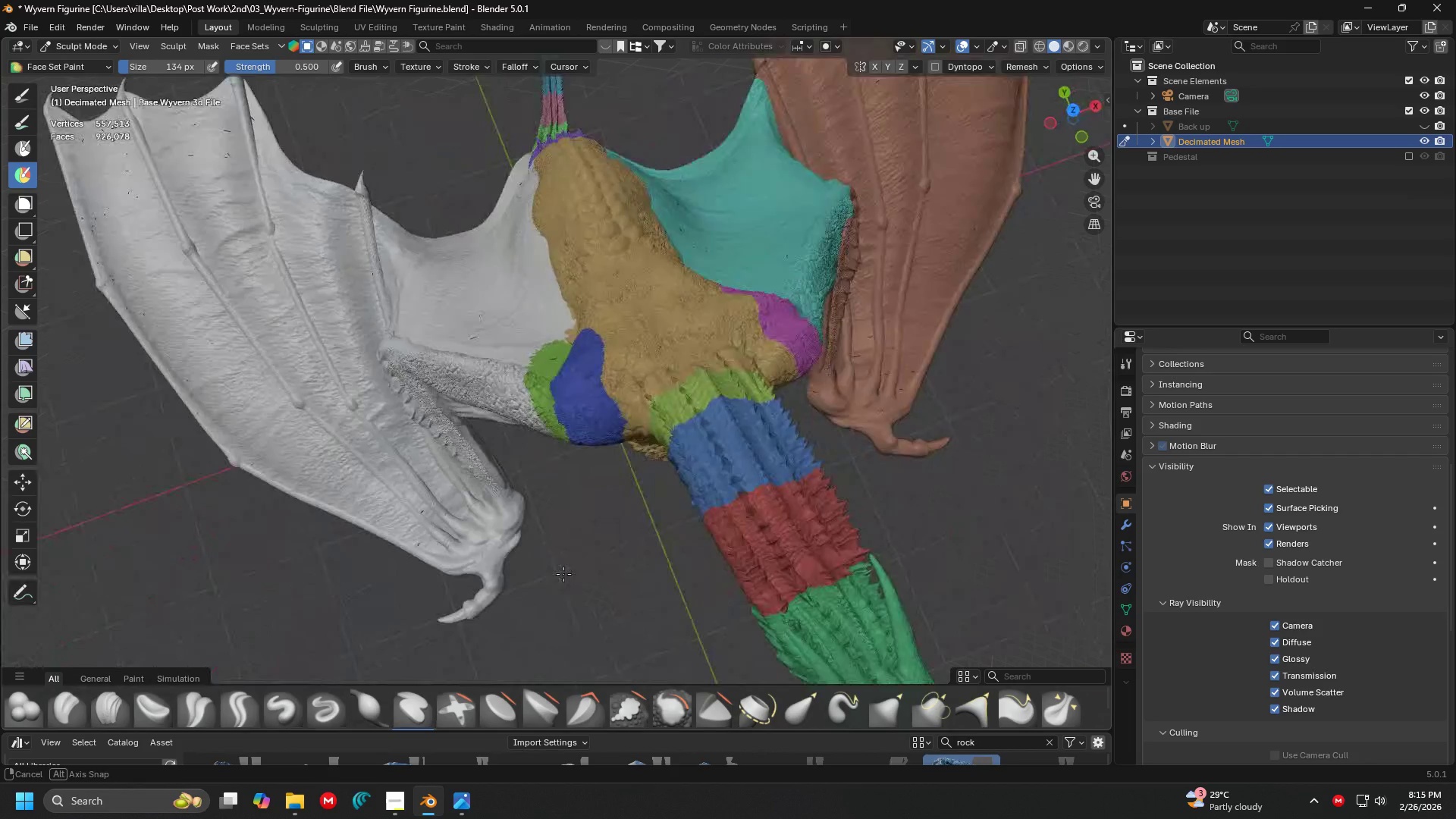 
hold_key(key=ShiftLeft, duration=0.33)
 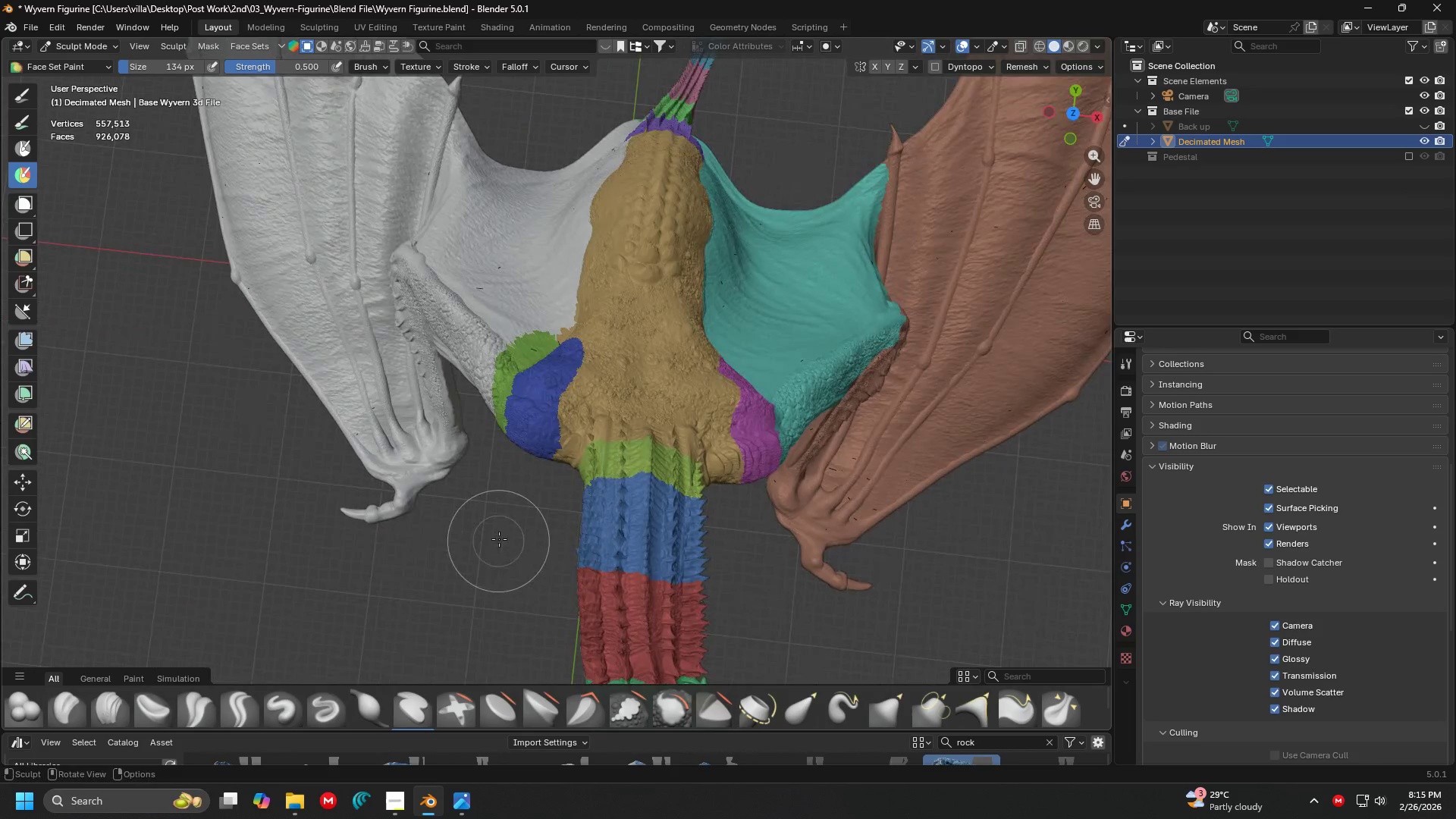 
hold_key(key=ShiftLeft, duration=0.39)
 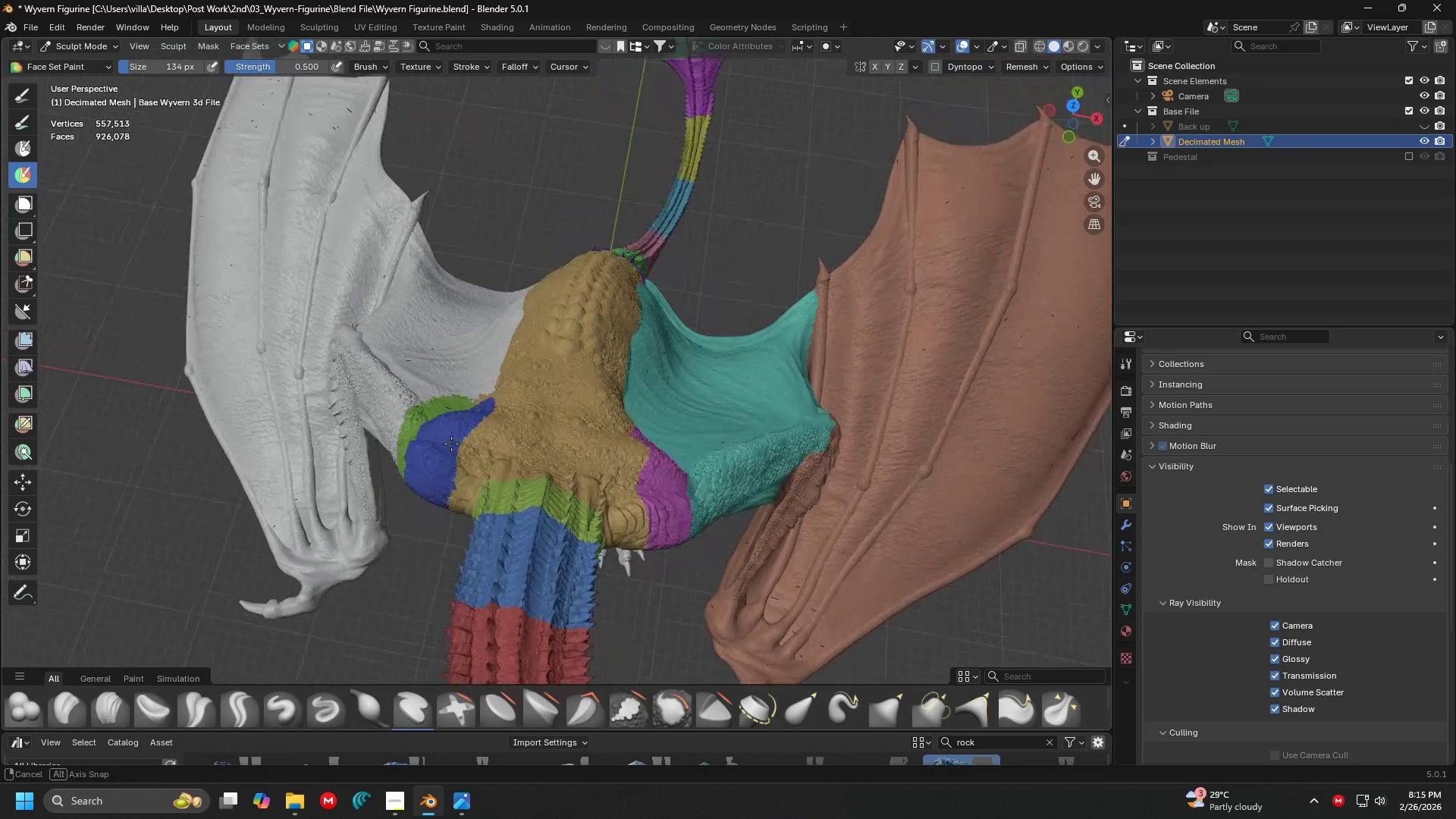 
key(Shift+ShiftLeft)
 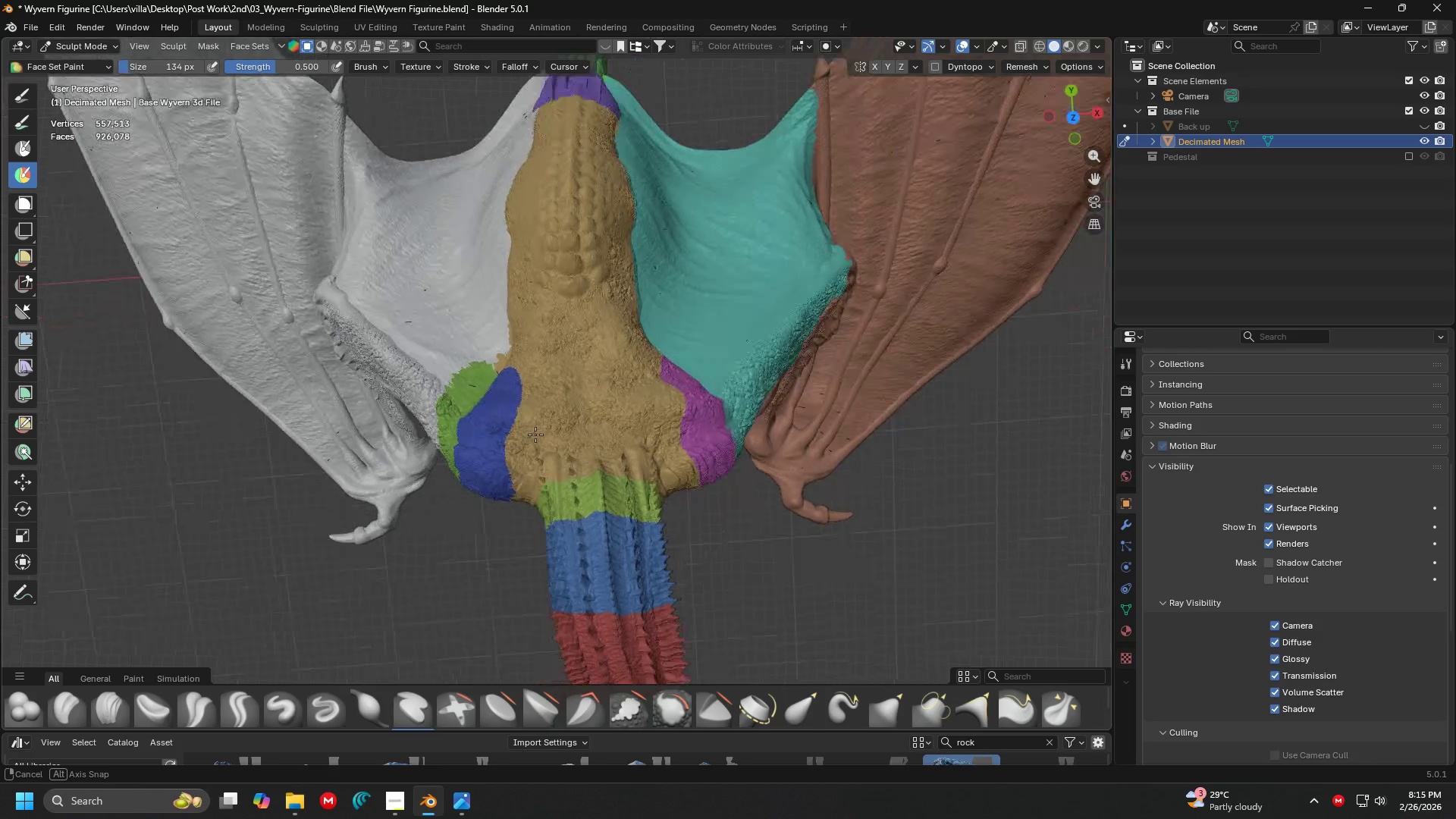 
hold_key(key=ShiftLeft, duration=1.51)
 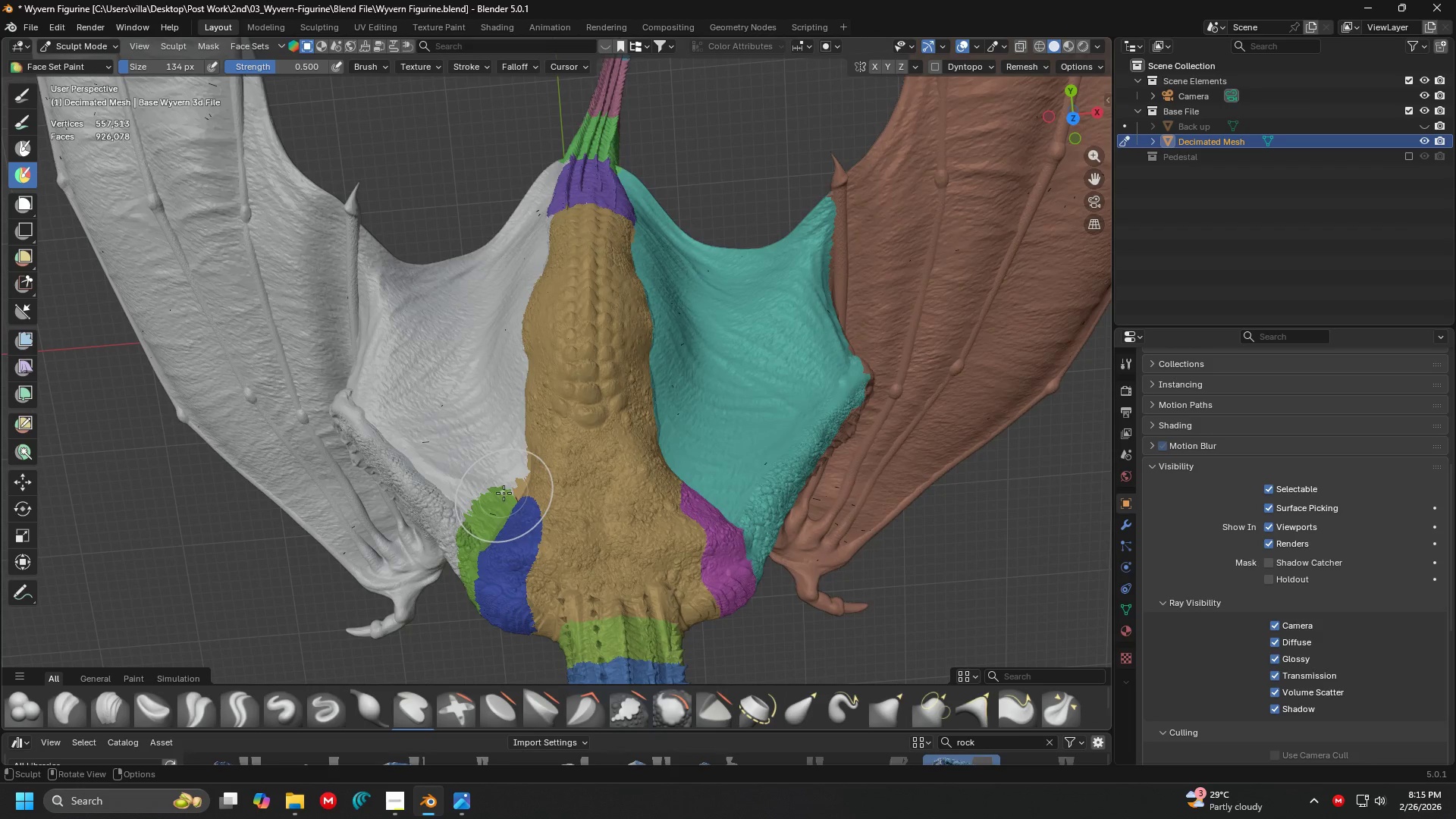 
key(Shift+ShiftLeft)
 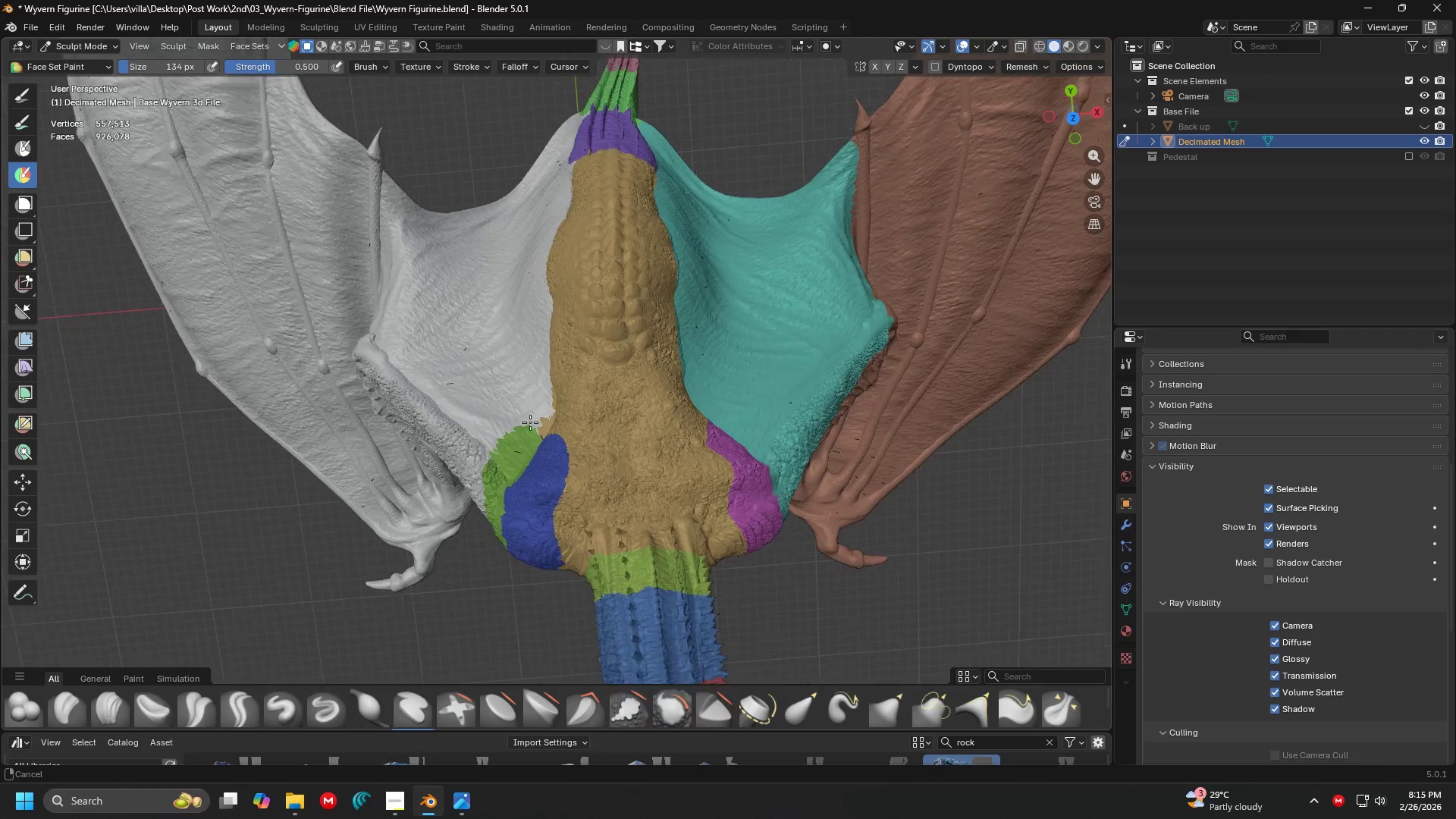 
hold_key(key=ControlLeft, duration=1.53)
left_click_drag(start_coordinate=[484, 478], to_coordinate=[354, 223])
 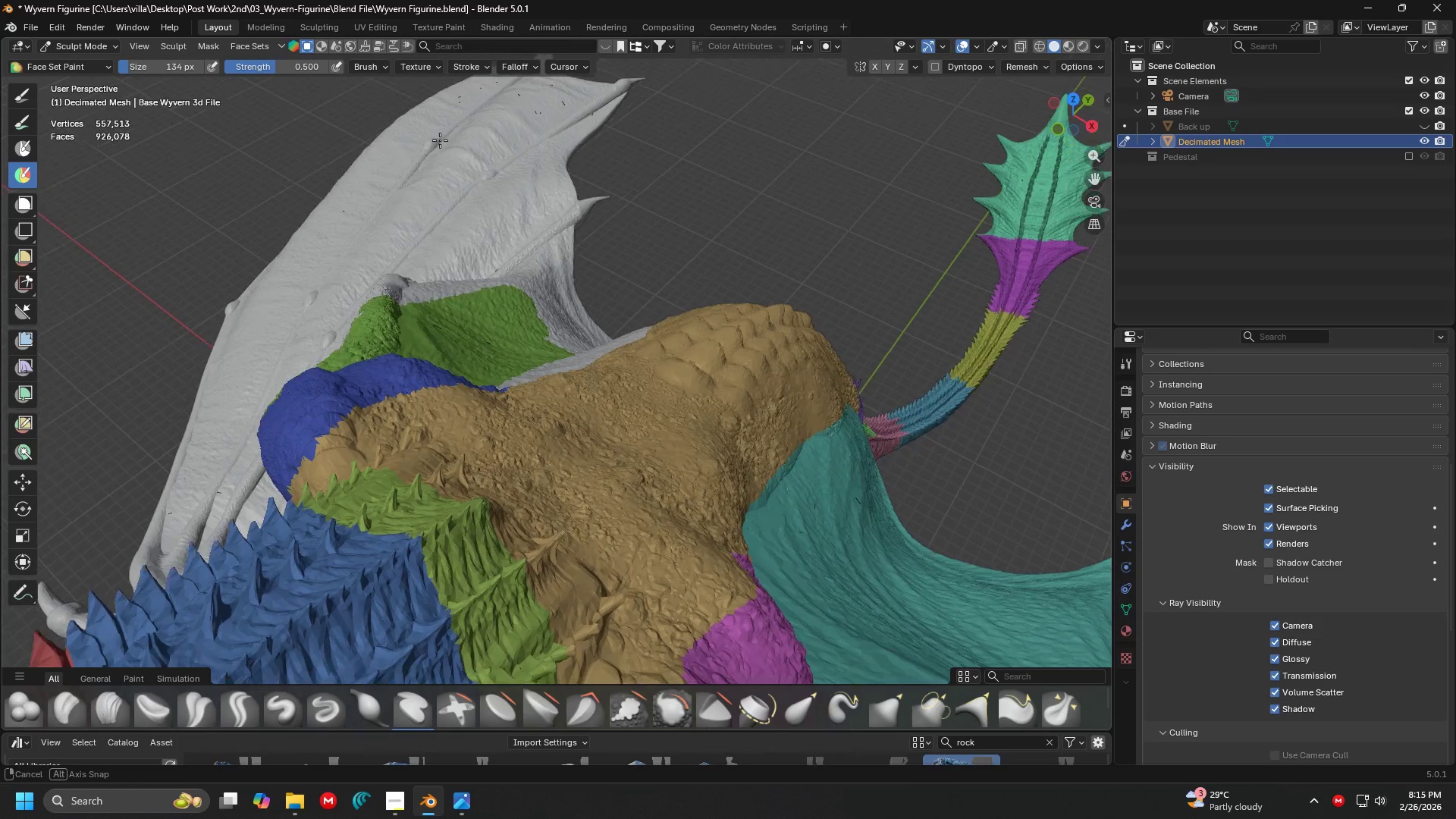 
scroll: coordinate [532, 420], scroll_direction: up, amount: 3.0
 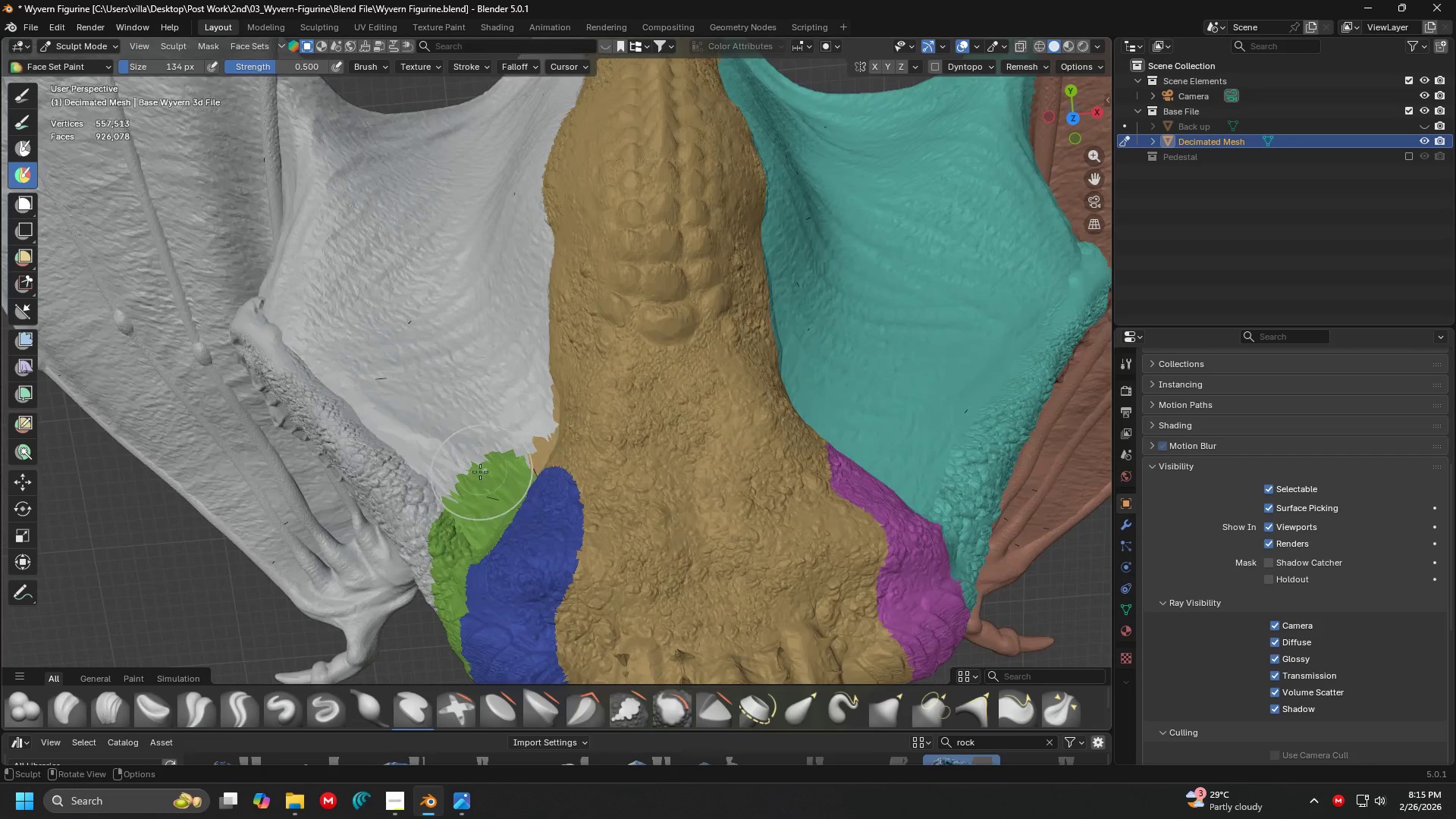 
hold_key(key=ControlLeft, duration=0.94)
 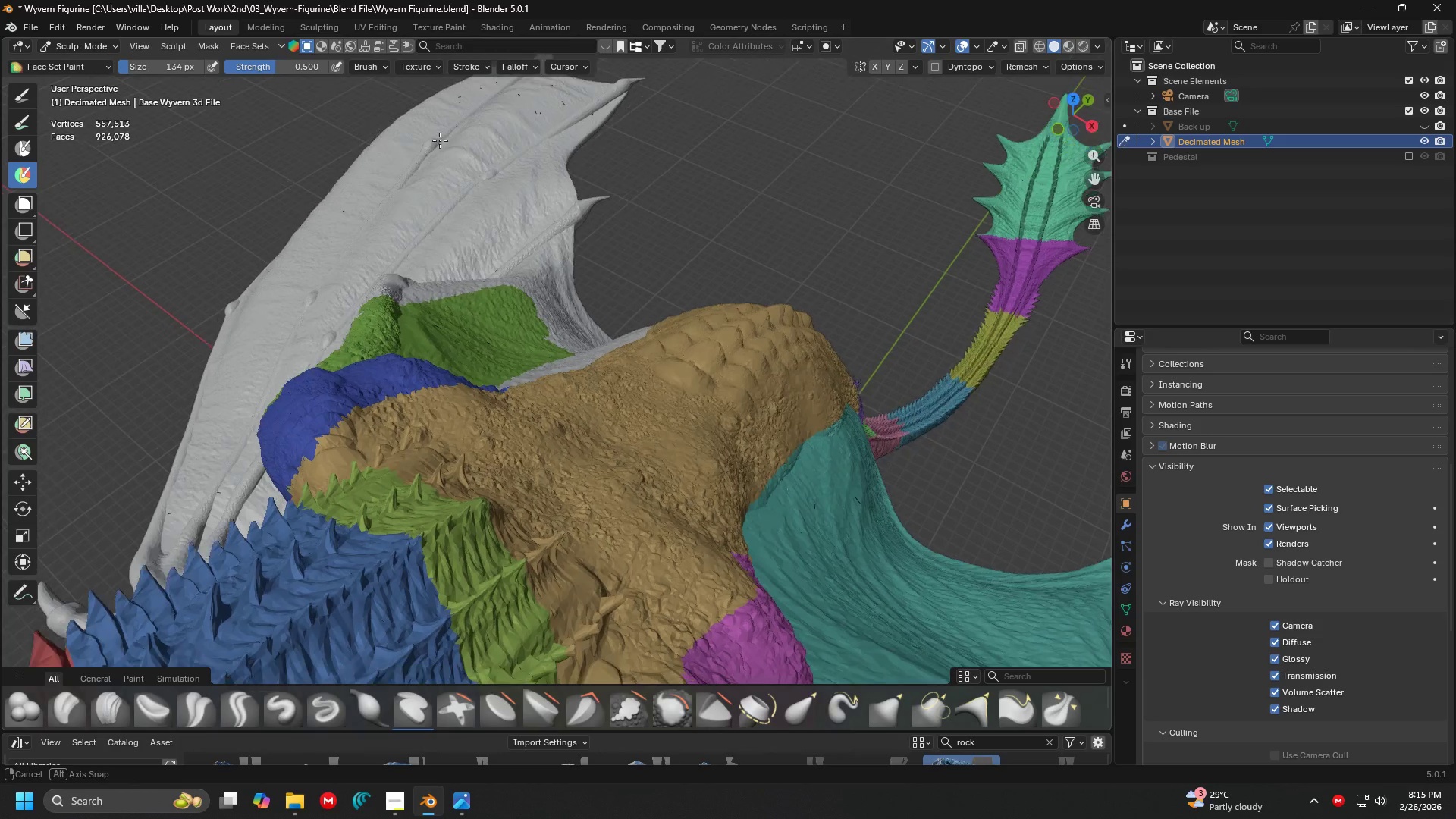 
type(67)
 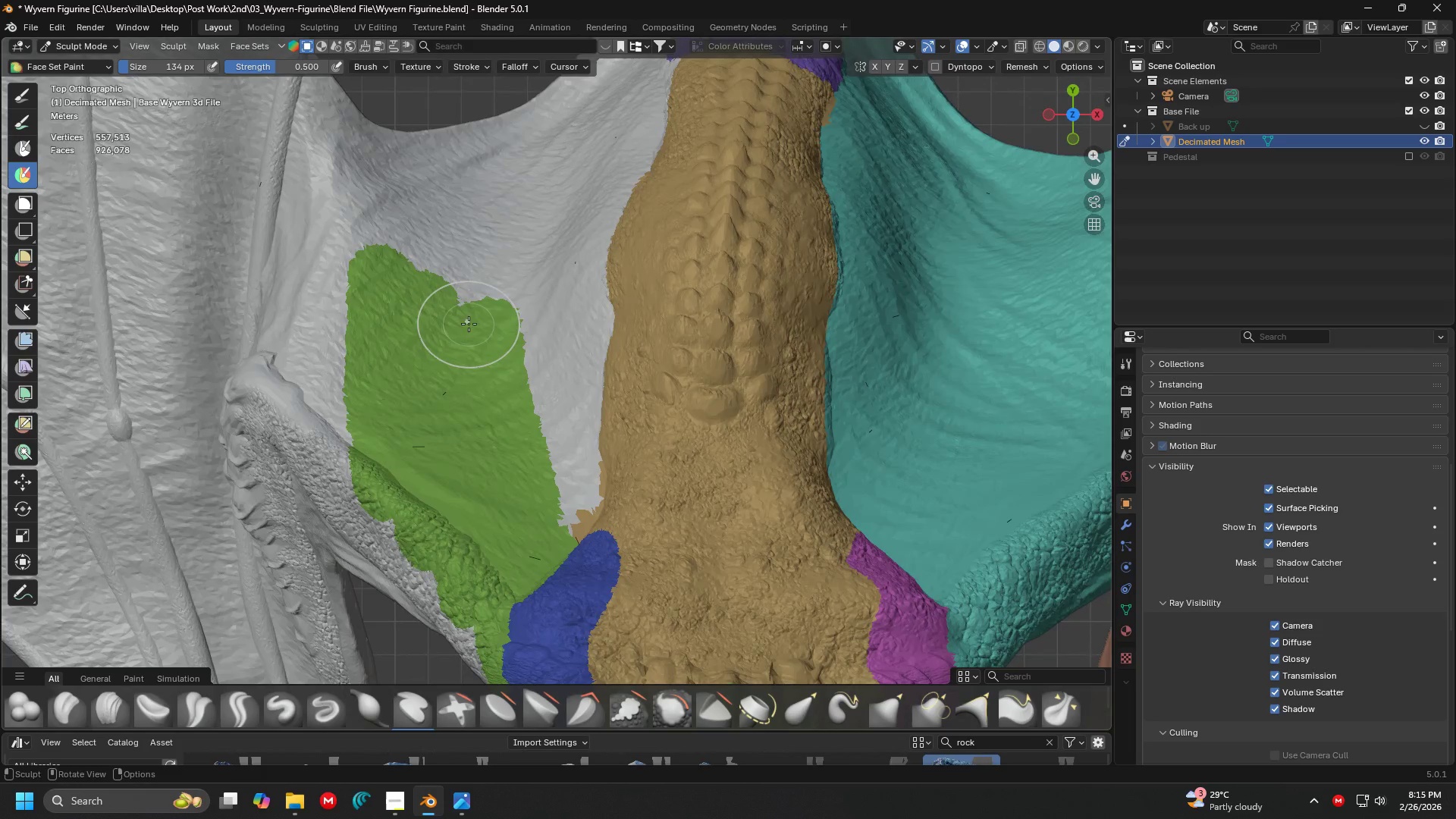 
hold_key(key=ShiftLeft, duration=1.48)
 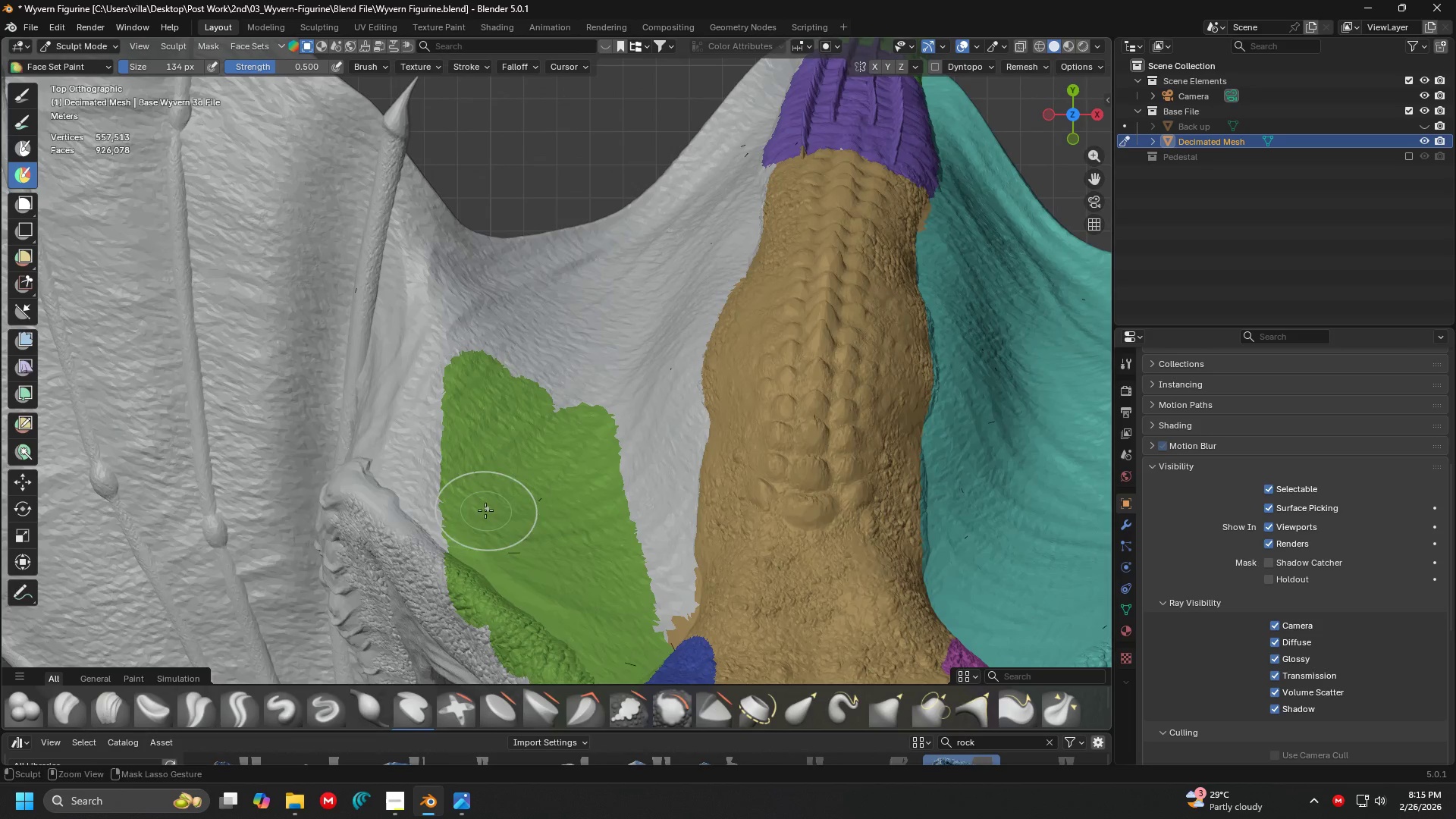 
hold_key(key=ControlLeft, duration=1.5)
left_click_drag(start_coordinate=[485, 510], to_coordinate=[648, 219])
 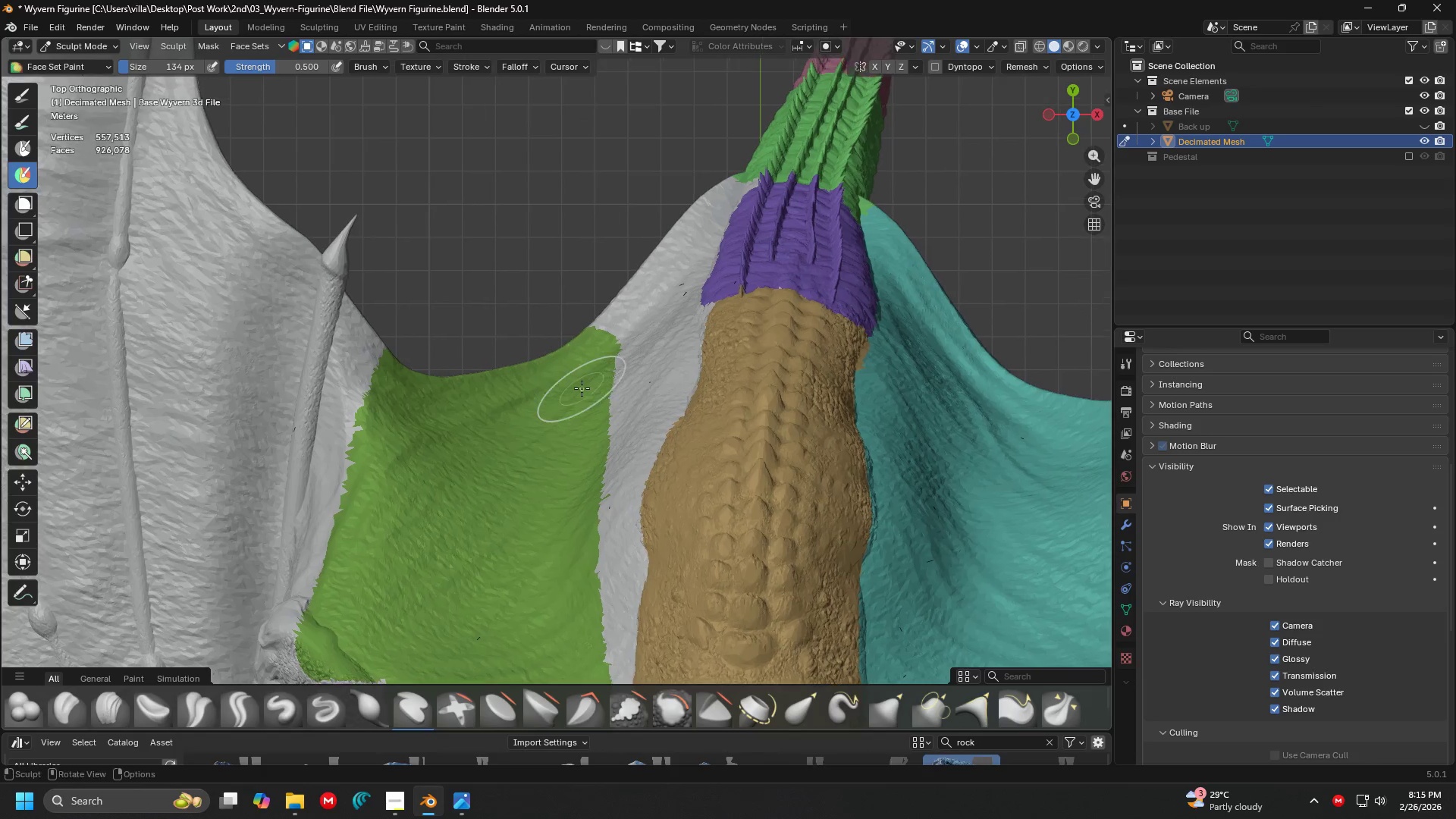 
hold_key(key=ControlLeft, duration=1.51)
 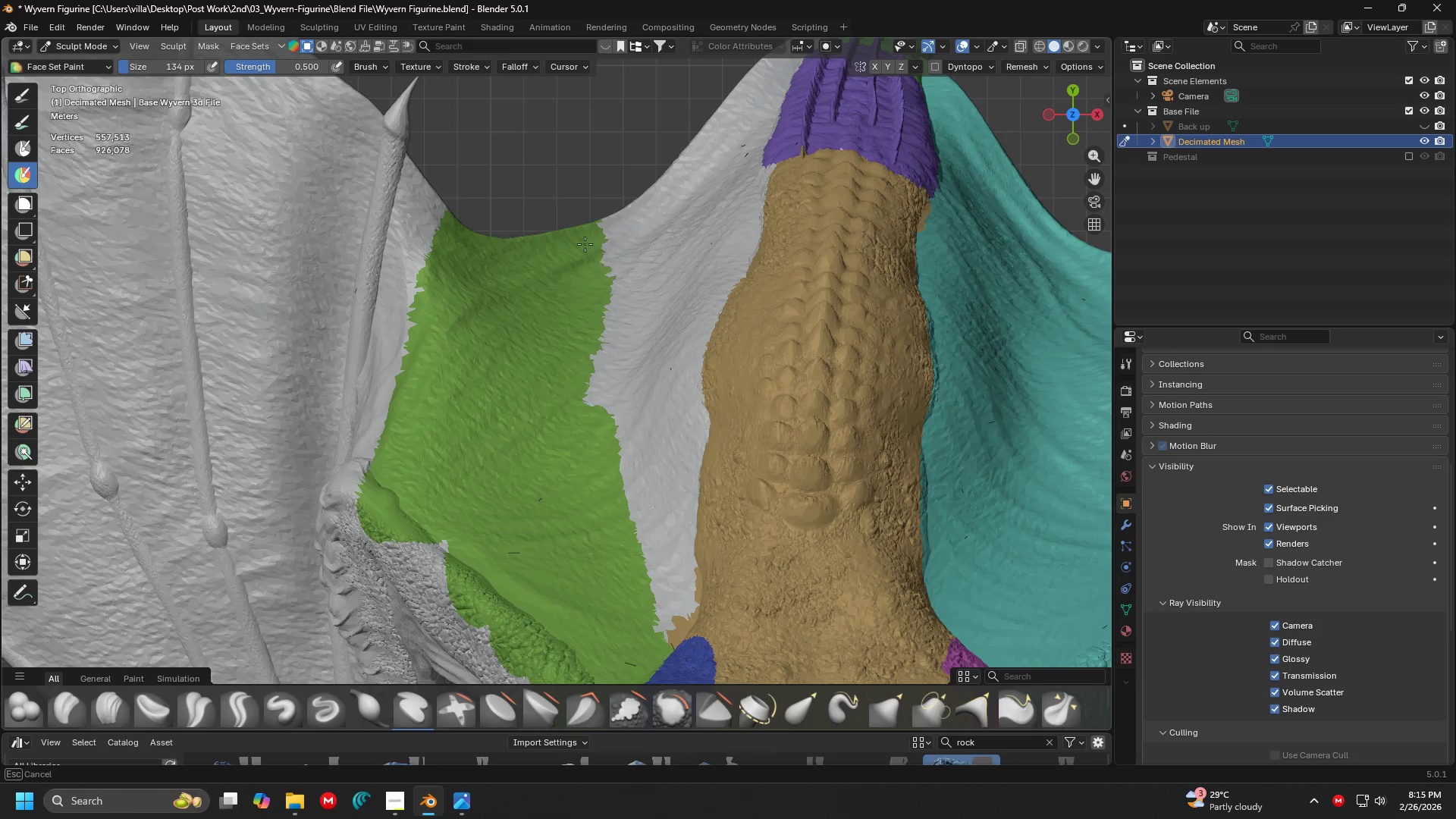 
hold_key(key=ControlLeft, duration=1.52)
 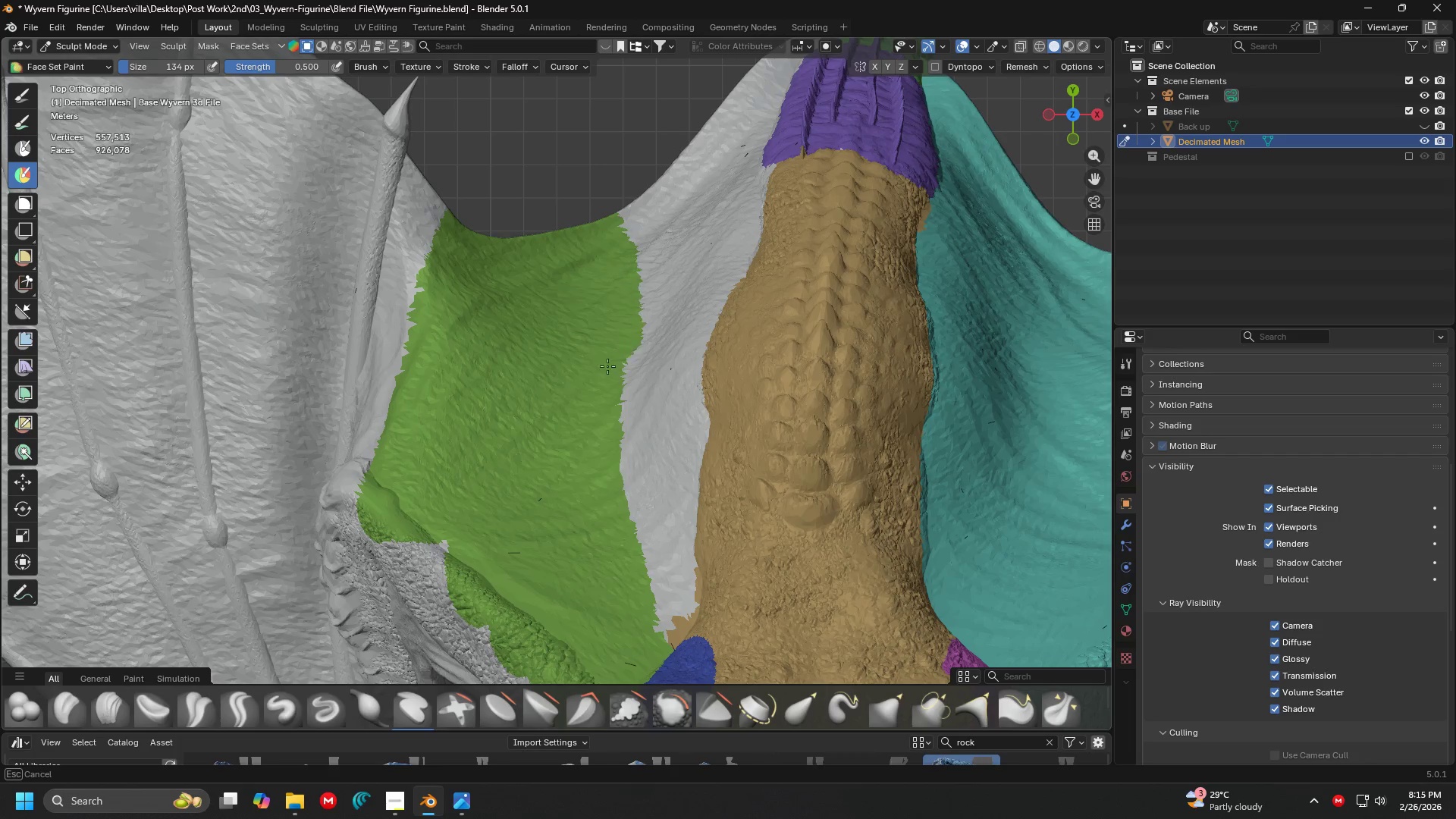 
hold_key(key=ControlLeft, duration=1.52)
 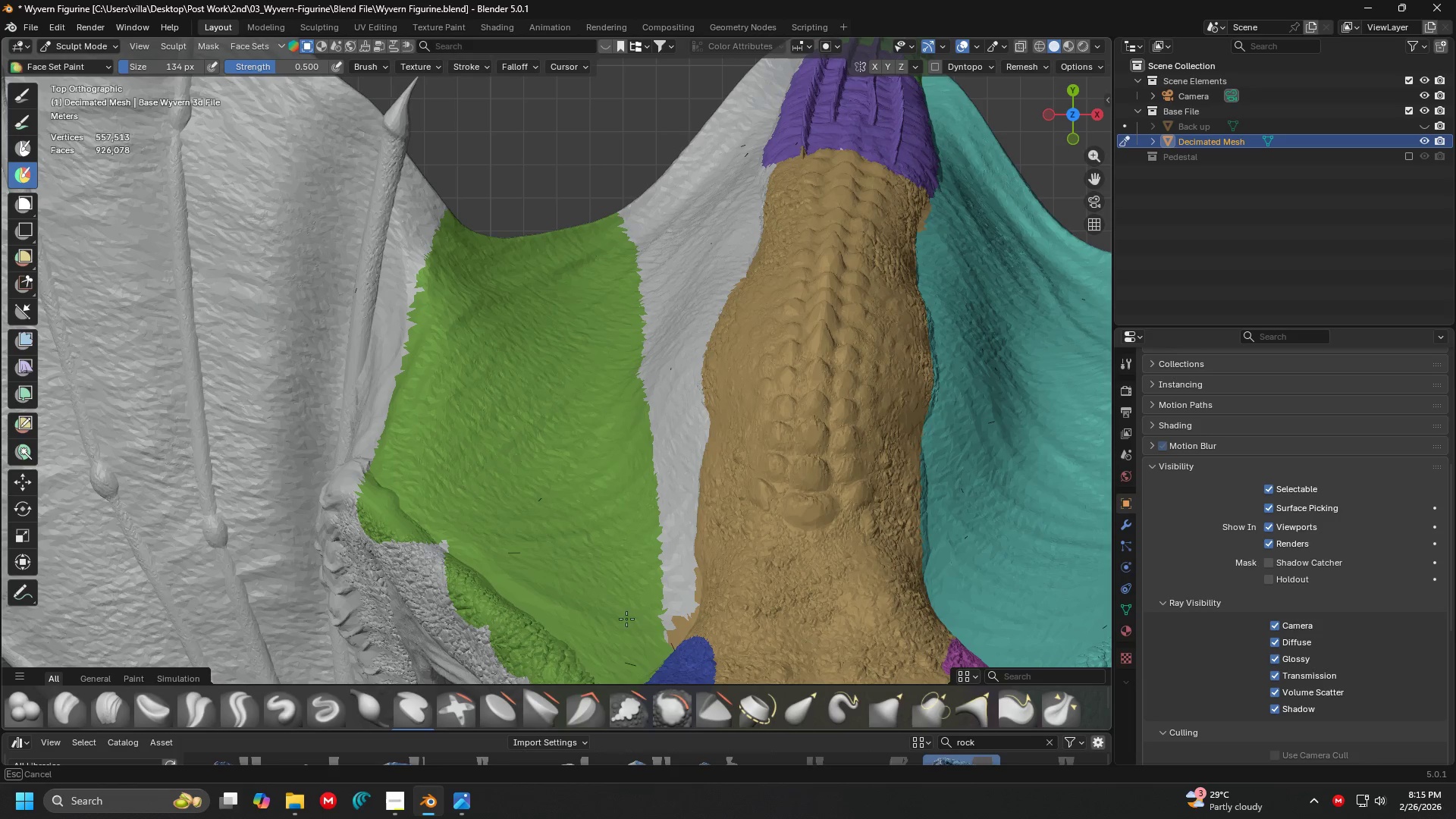 
hold_key(key=ControlLeft, duration=1.51)
 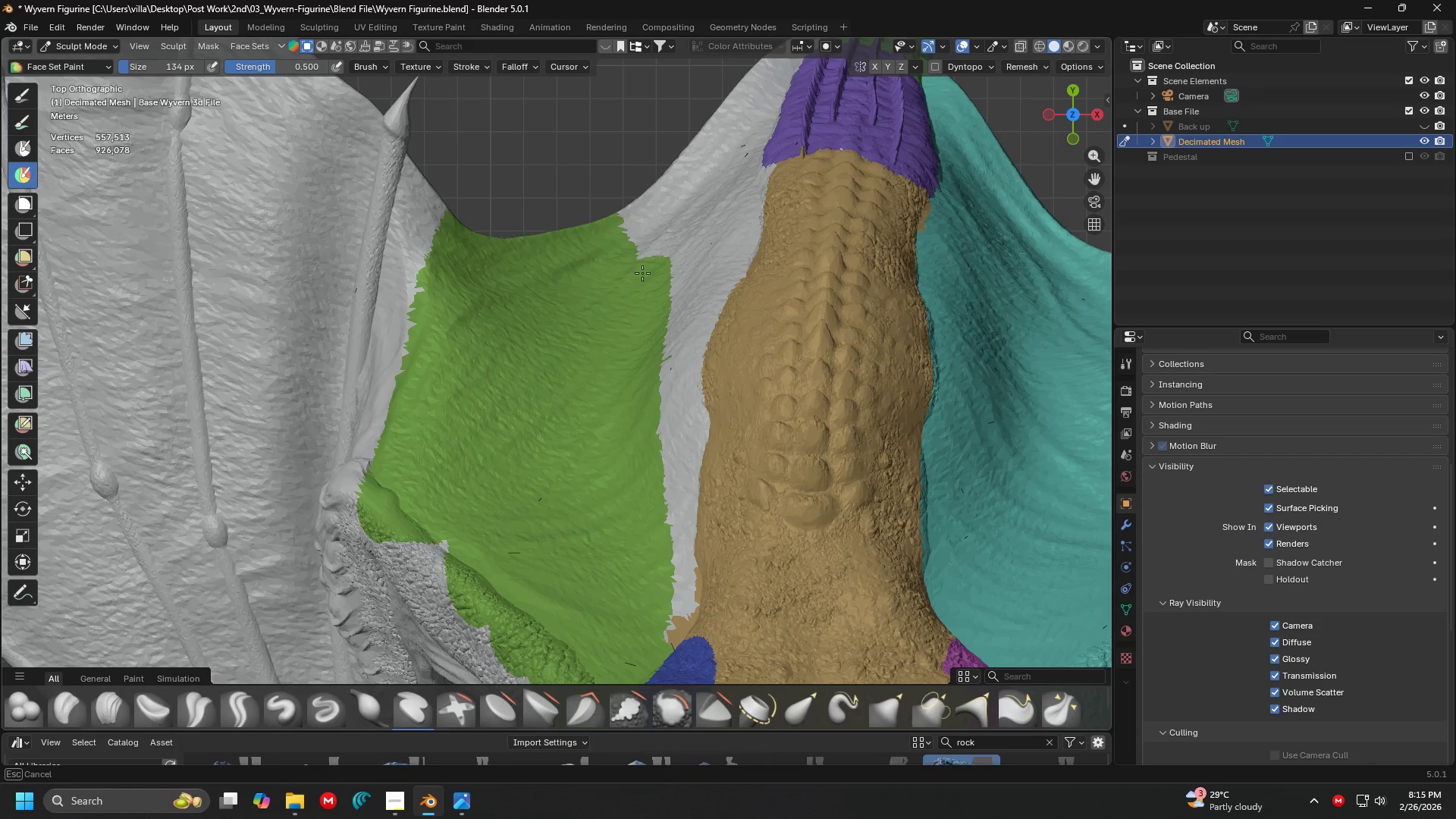 
key(Control+ControlLeft)
 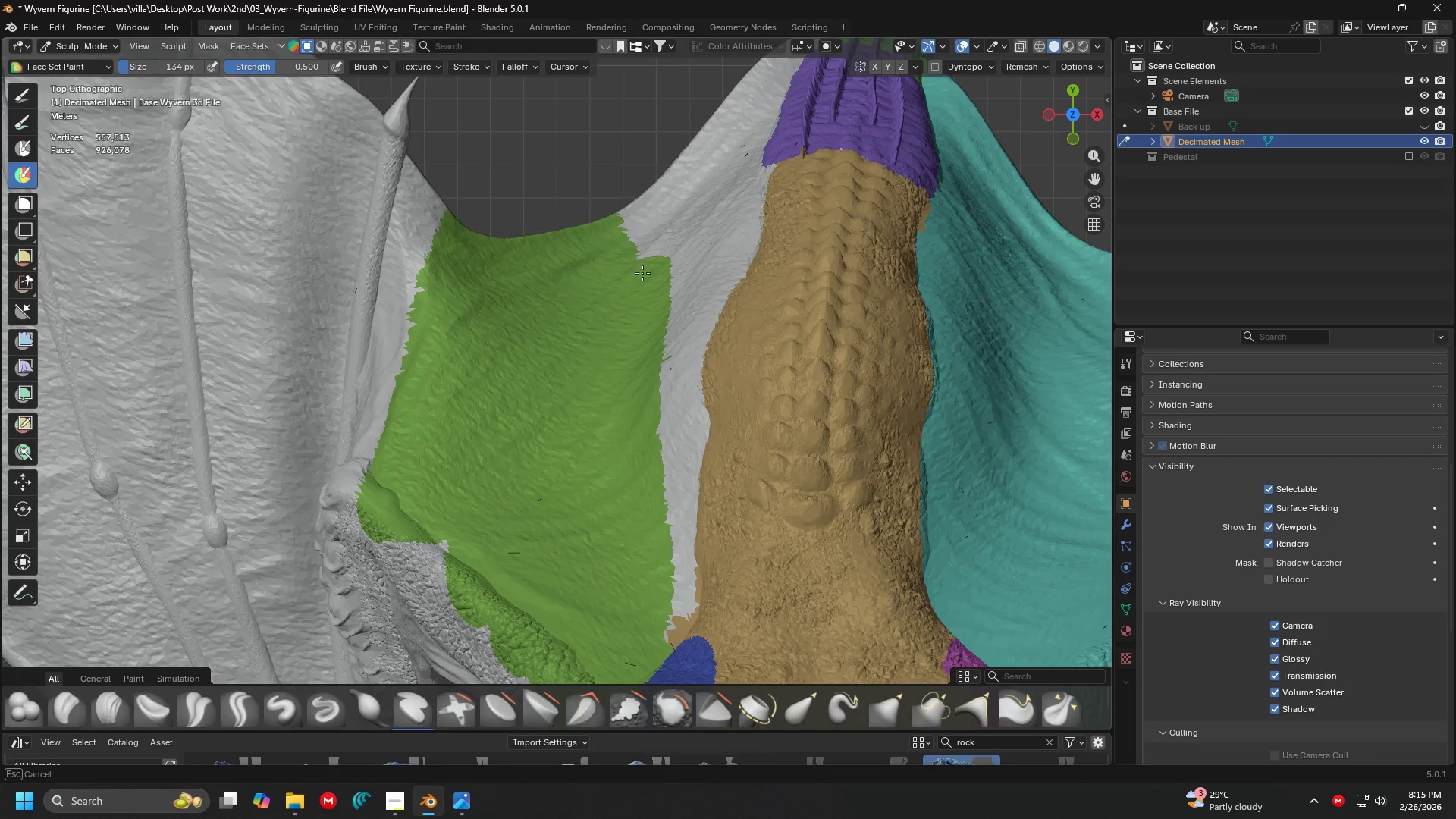 
key(Control+ControlLeft)
 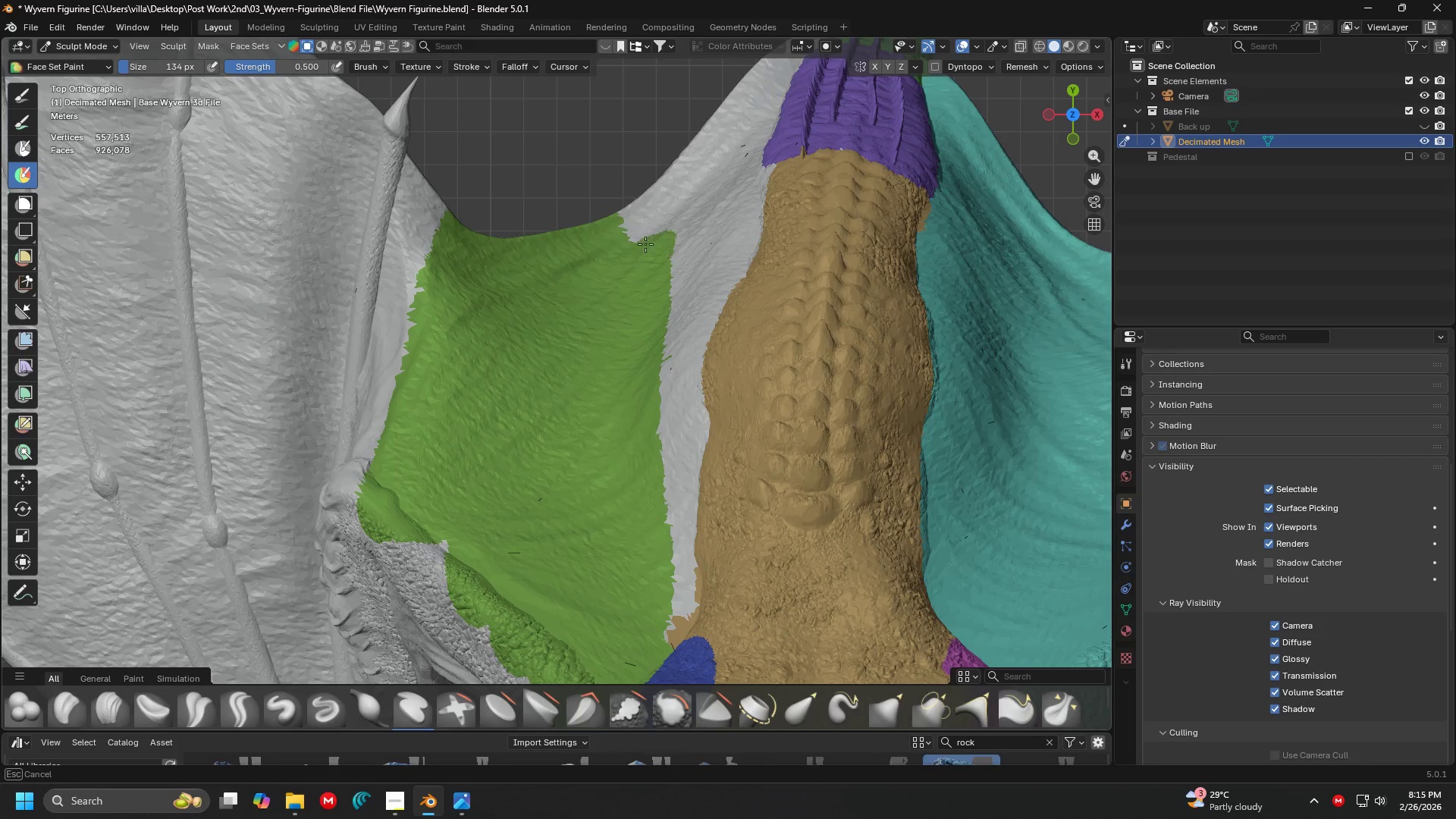 
key(Control+ControlLeft)
 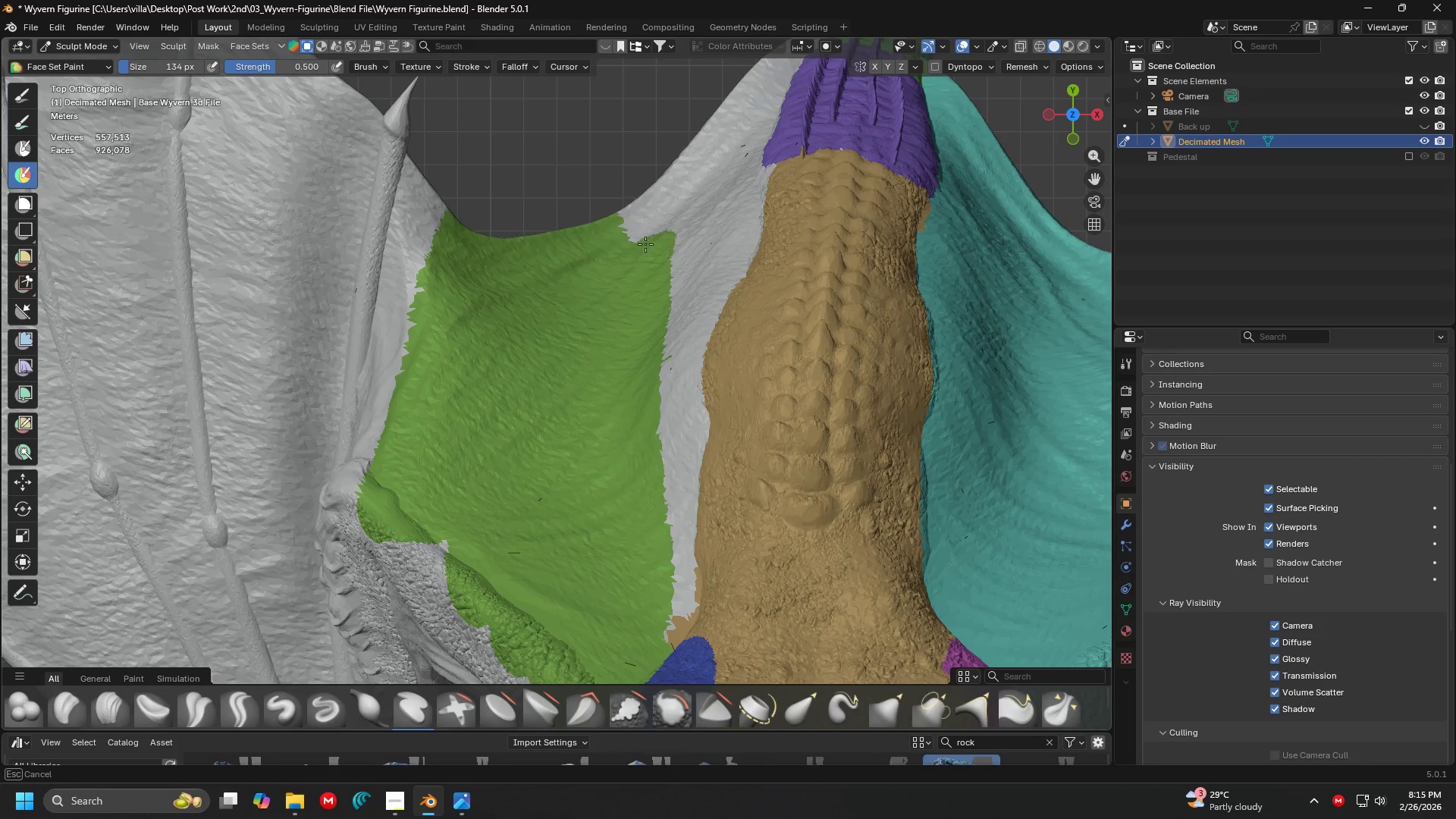 
key(Control+ControlLeft)
 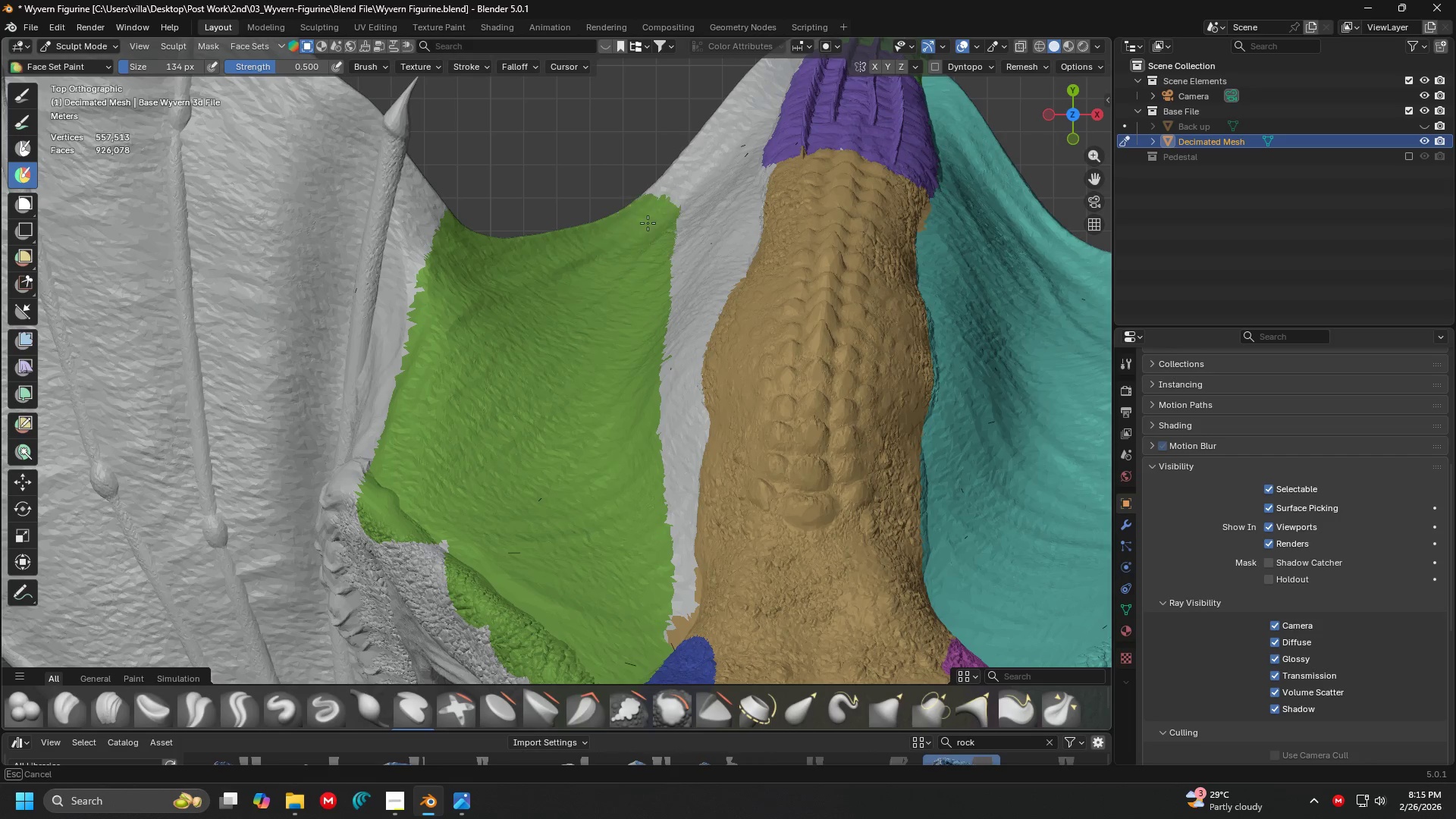 
key(Control+ControlLeft)
 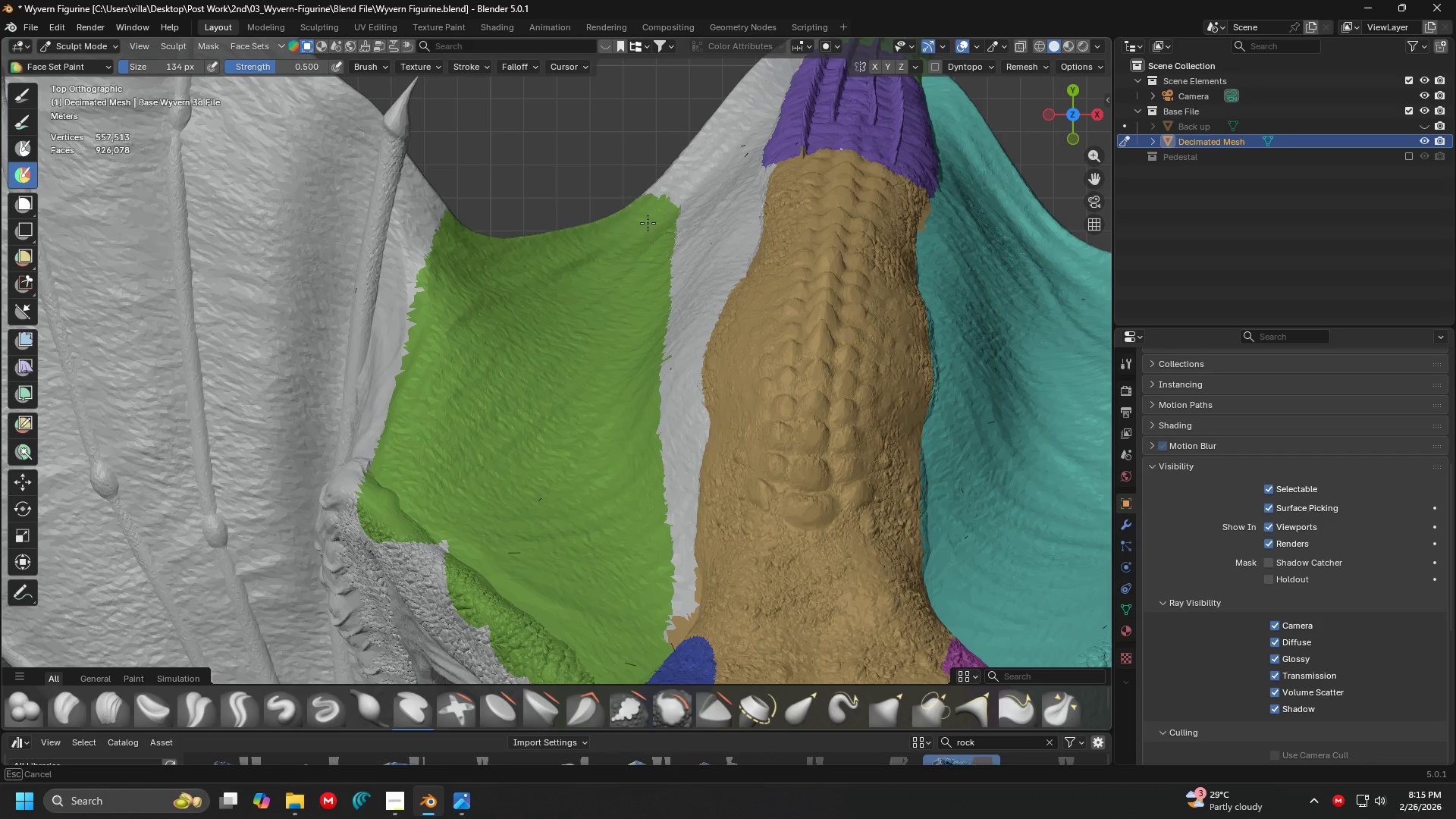 
key(Control+ControlLeft)
 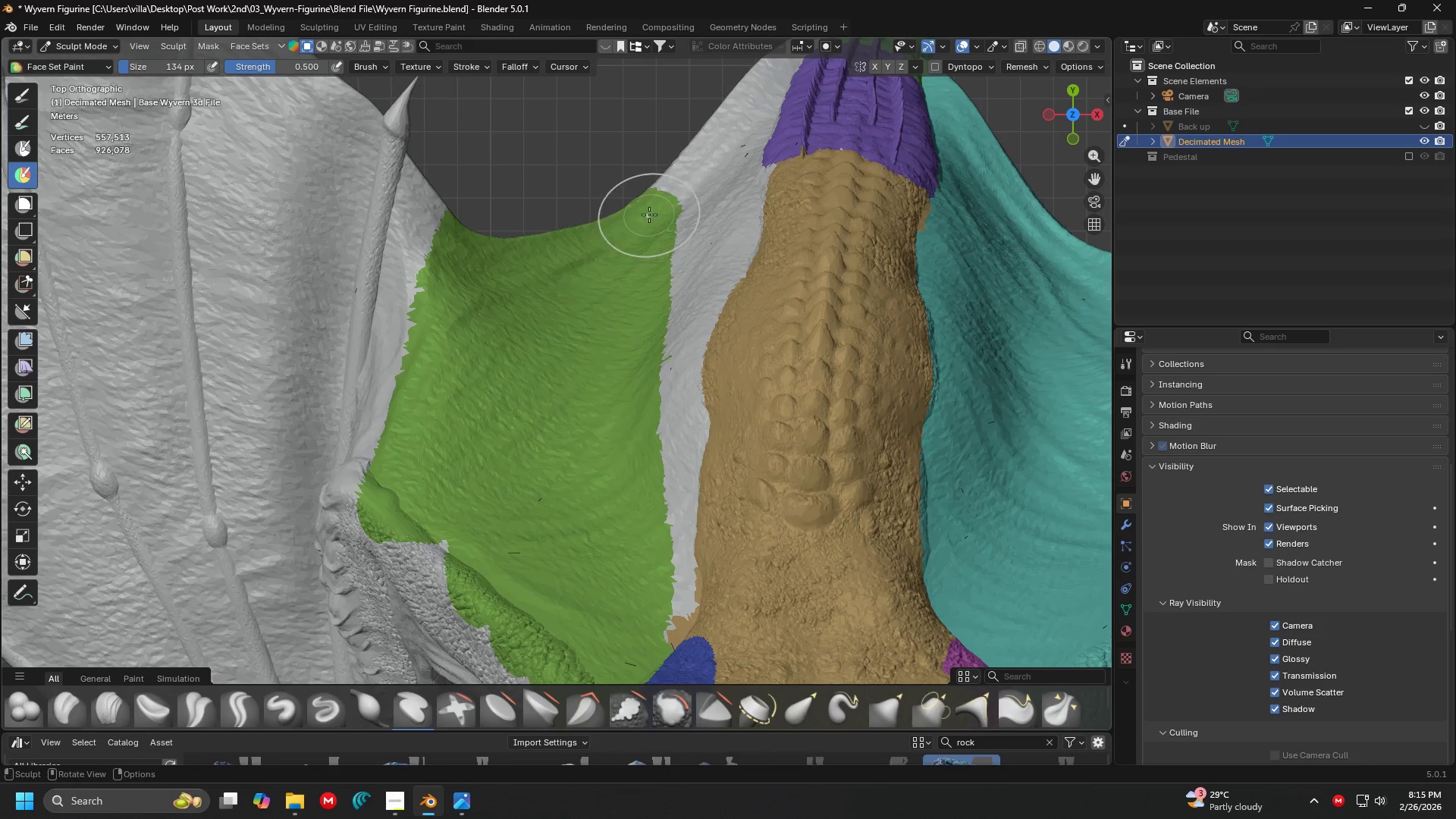 
key(Shift+ShiftLeft)
 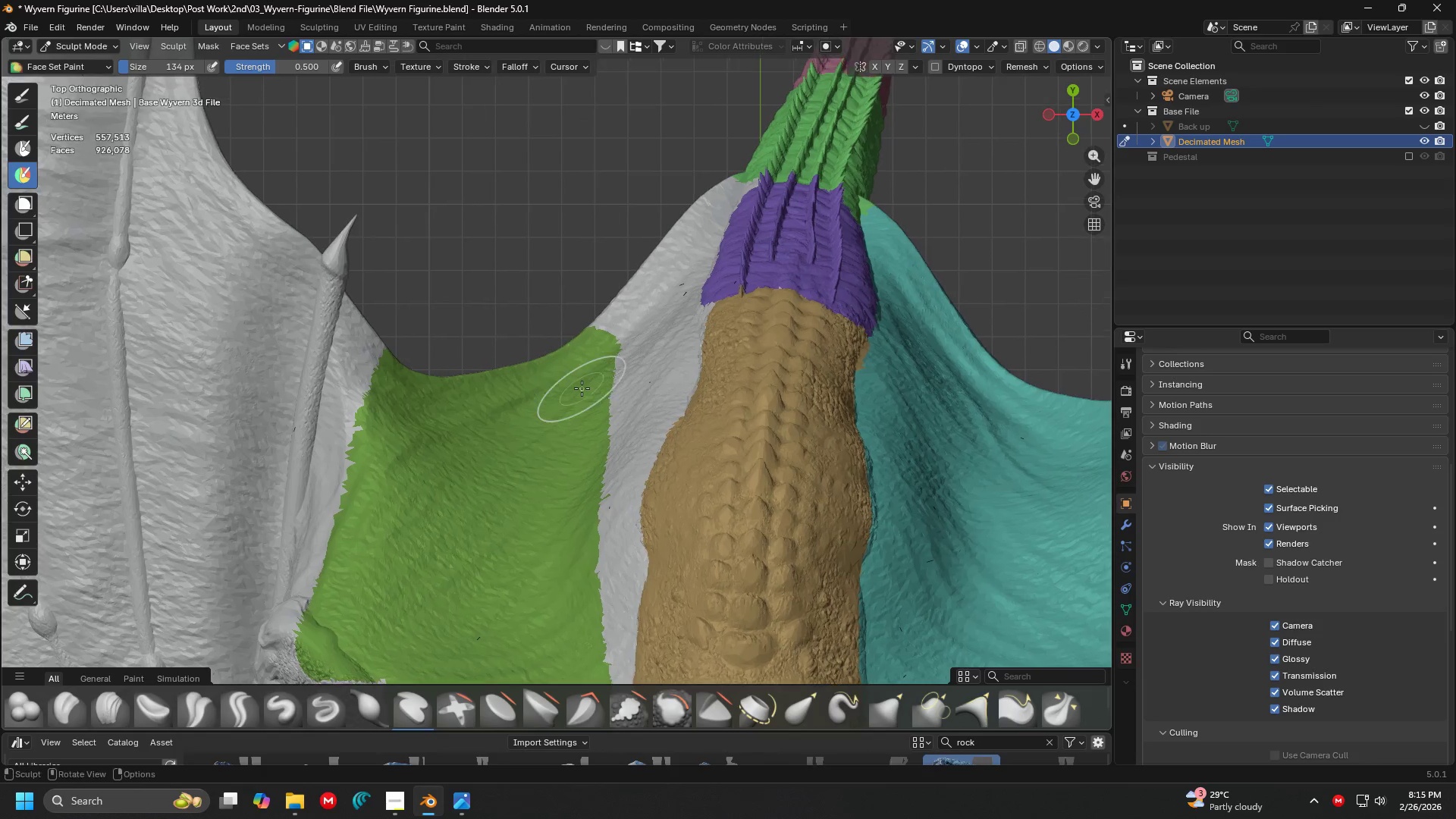 
hold_key(key=ControlLeft, duration=1.52)
left_click_drag(start_coordinate=[592, 371], to_coordinate=[705, 187])
 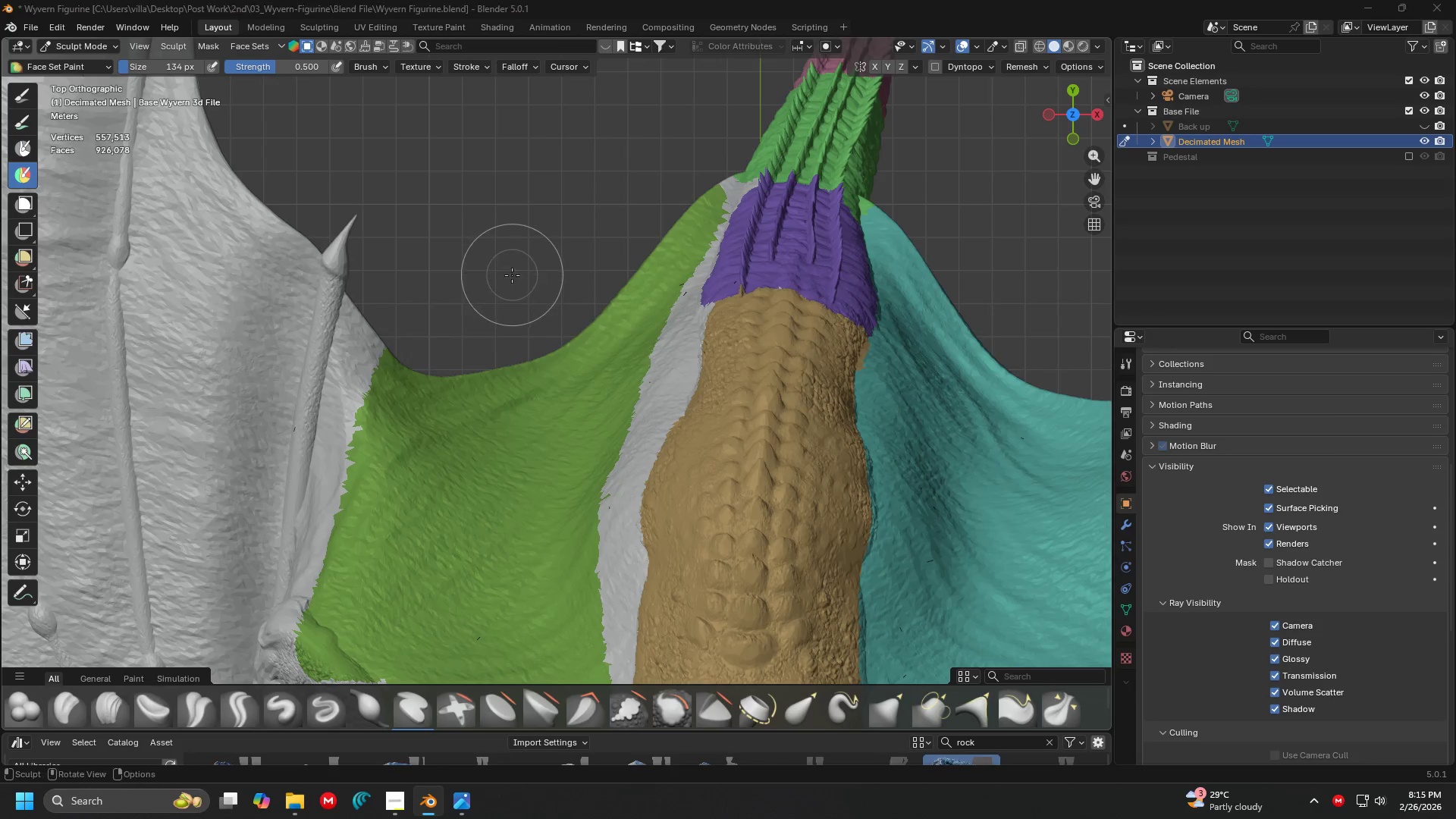 
hold_key(key=ControlLeft, duration=1.26)
 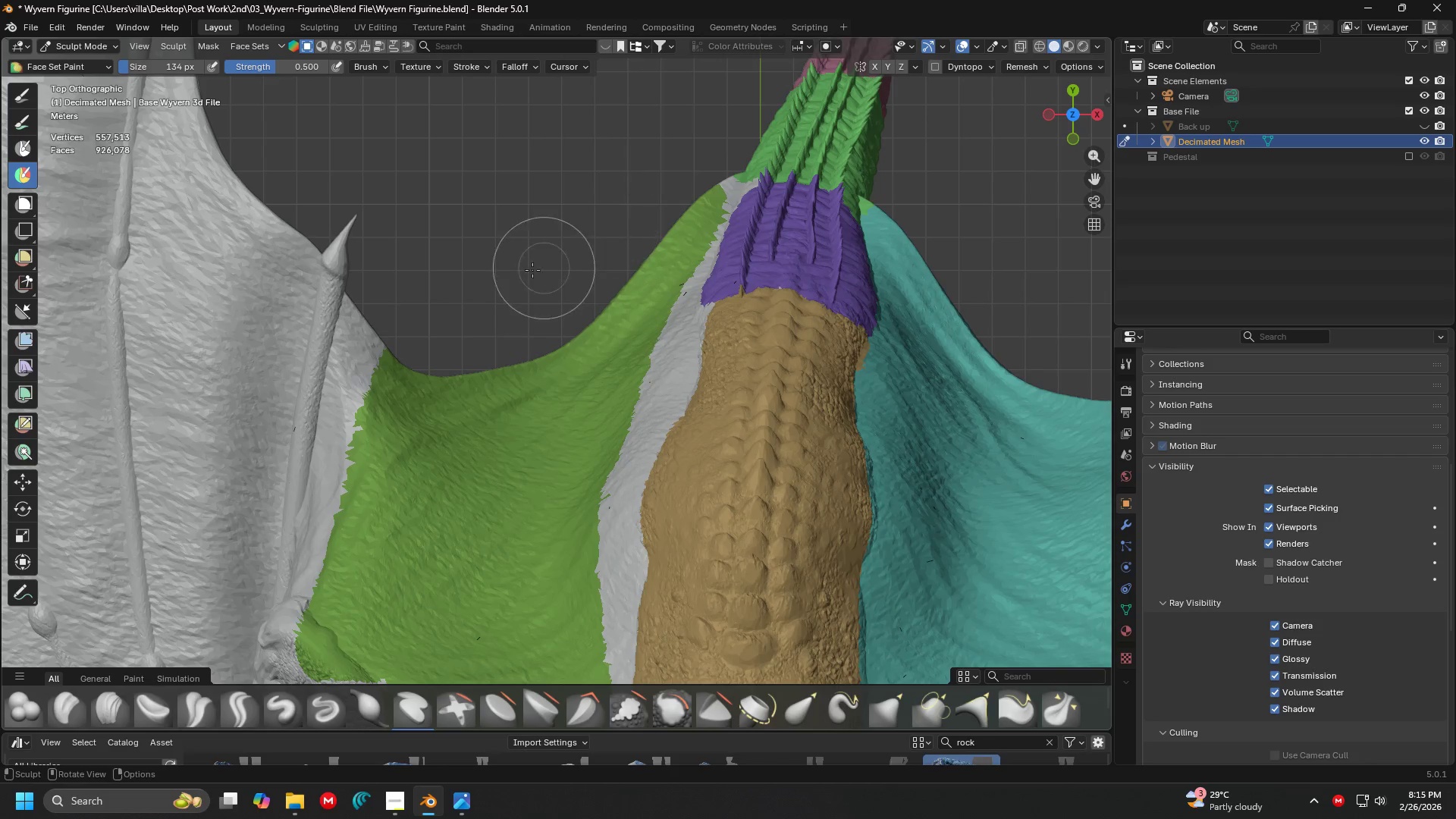 
key(Alt+Tab)
 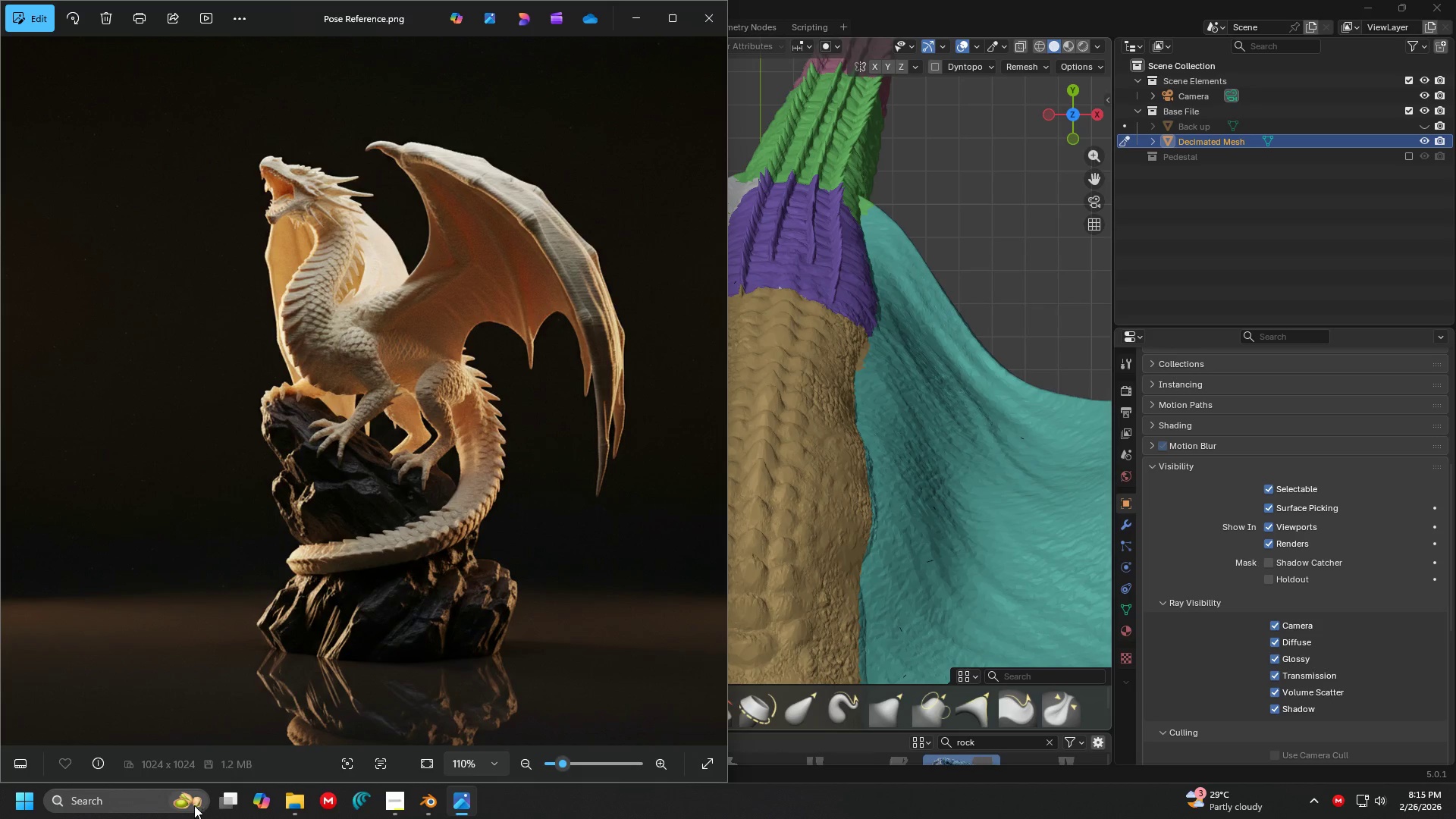 
type(brave)
 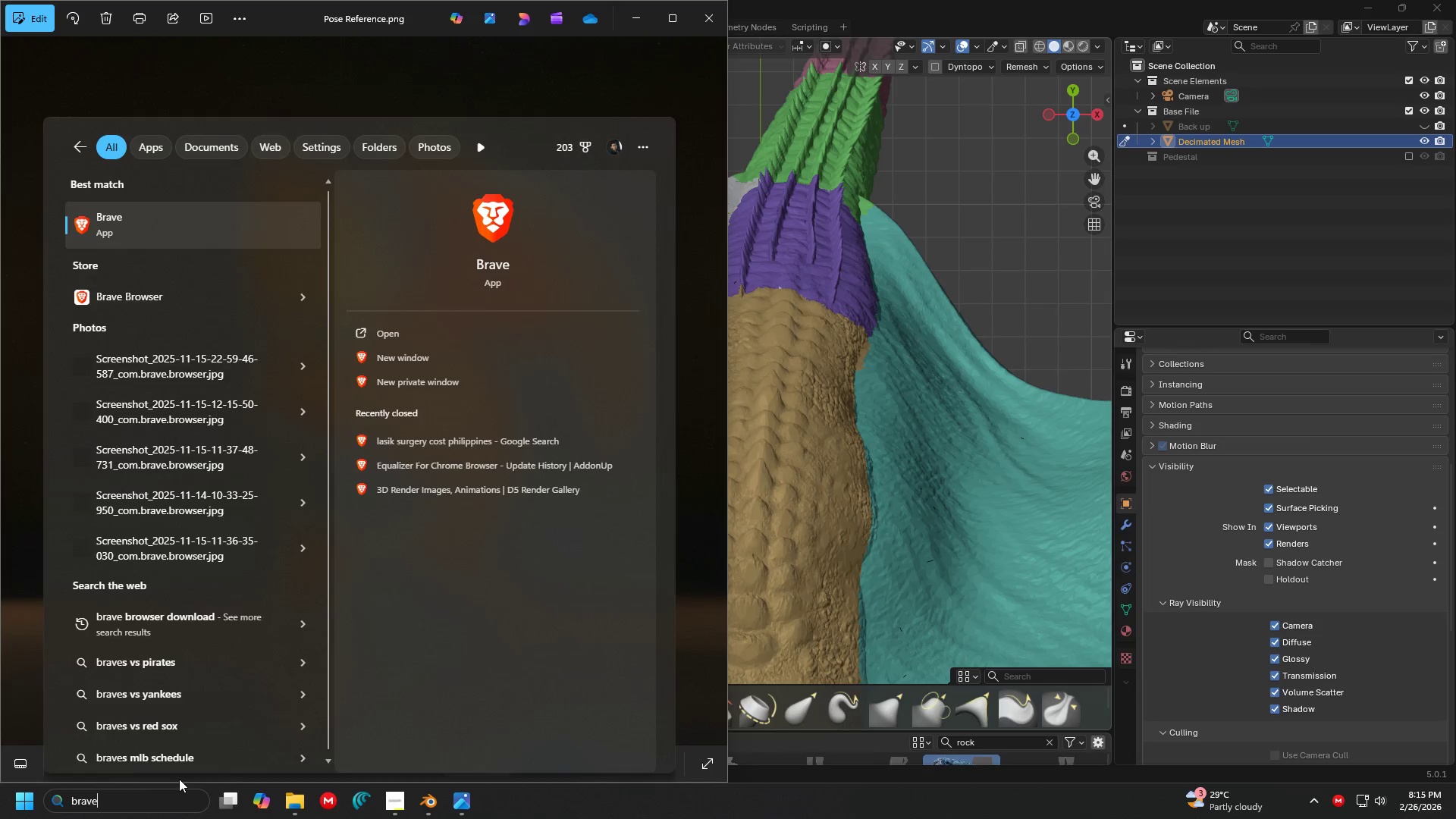 
key(Enter)
 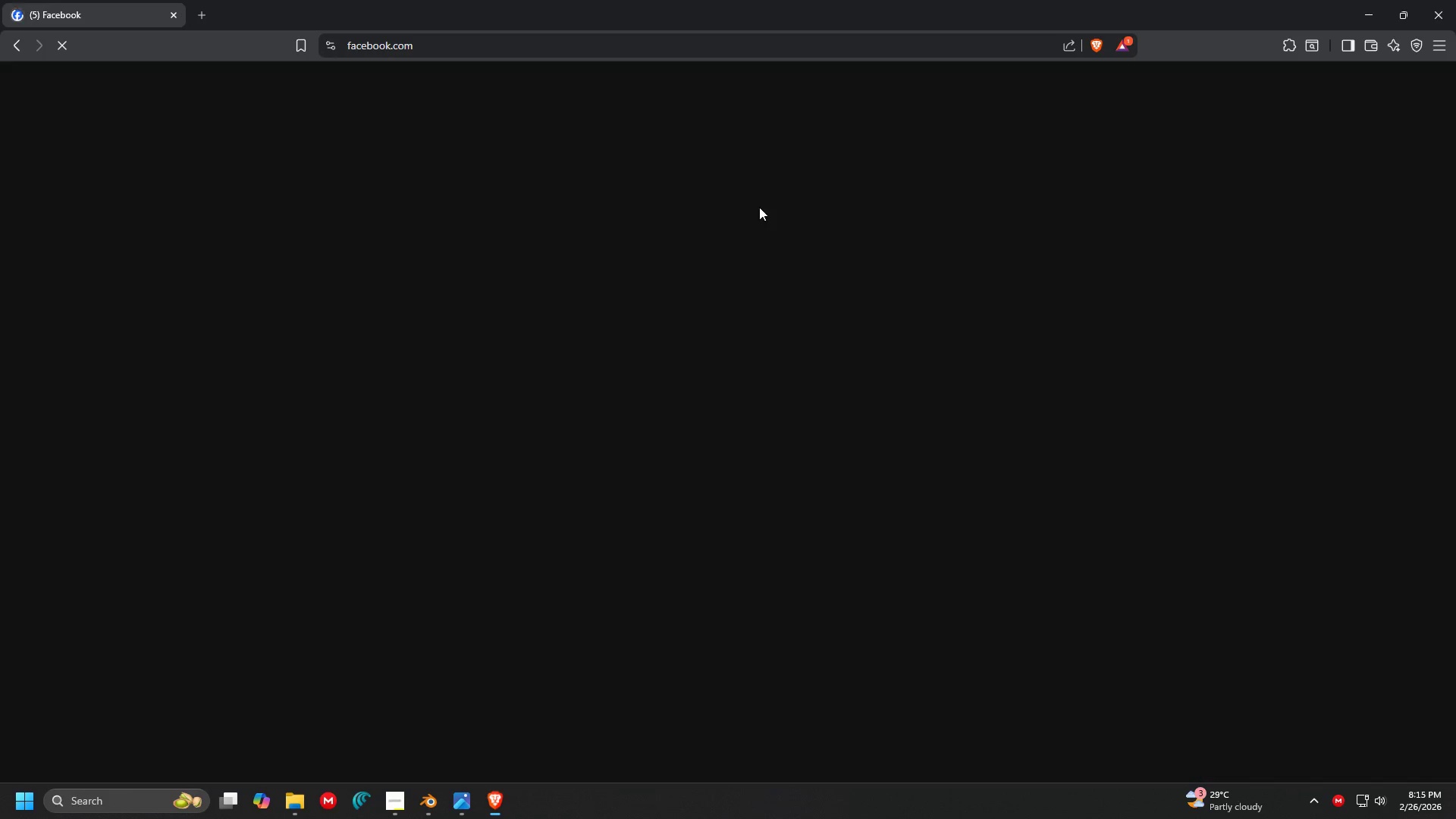 
left_click([528, 39])
 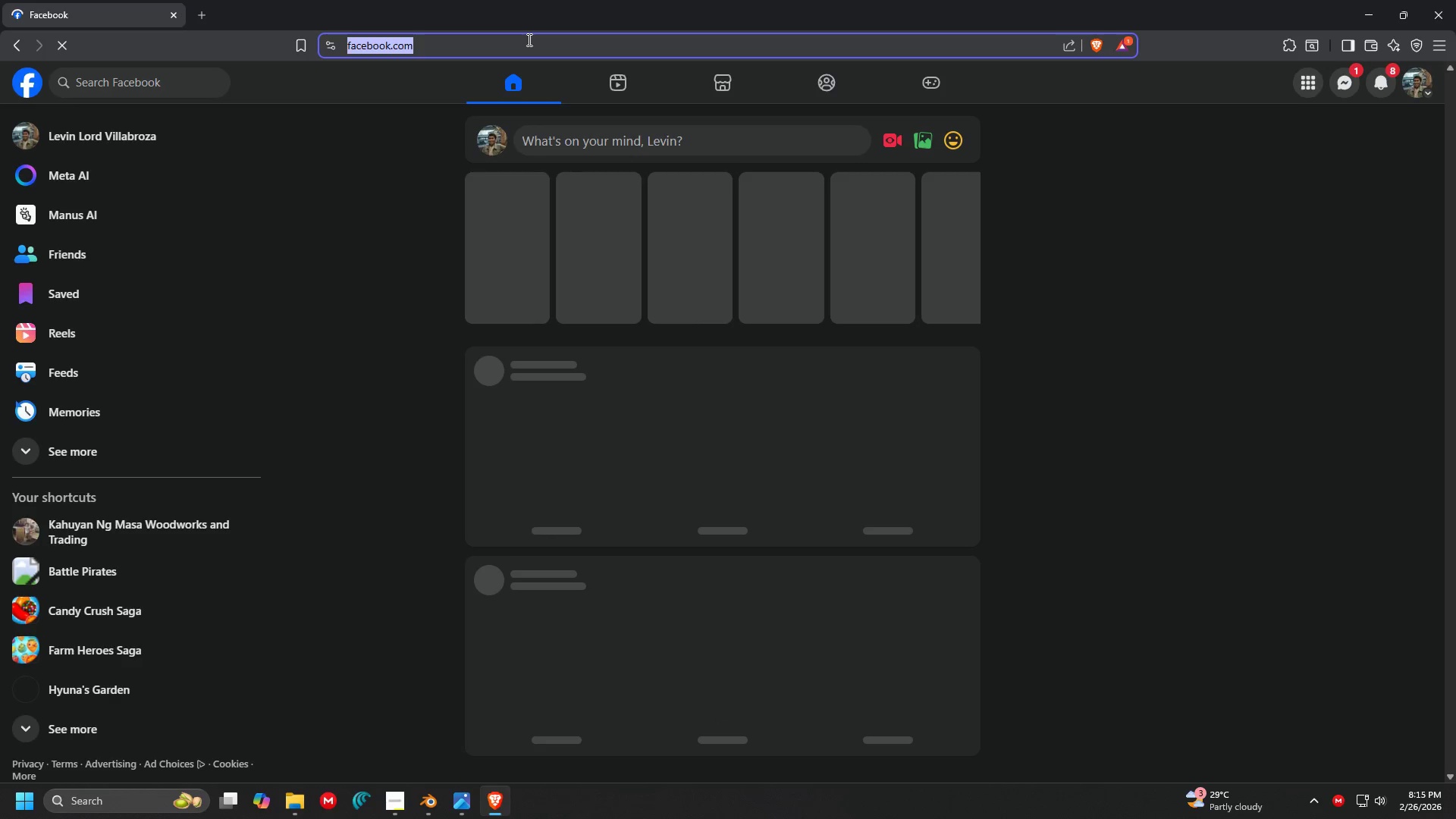 
type(dragon)
 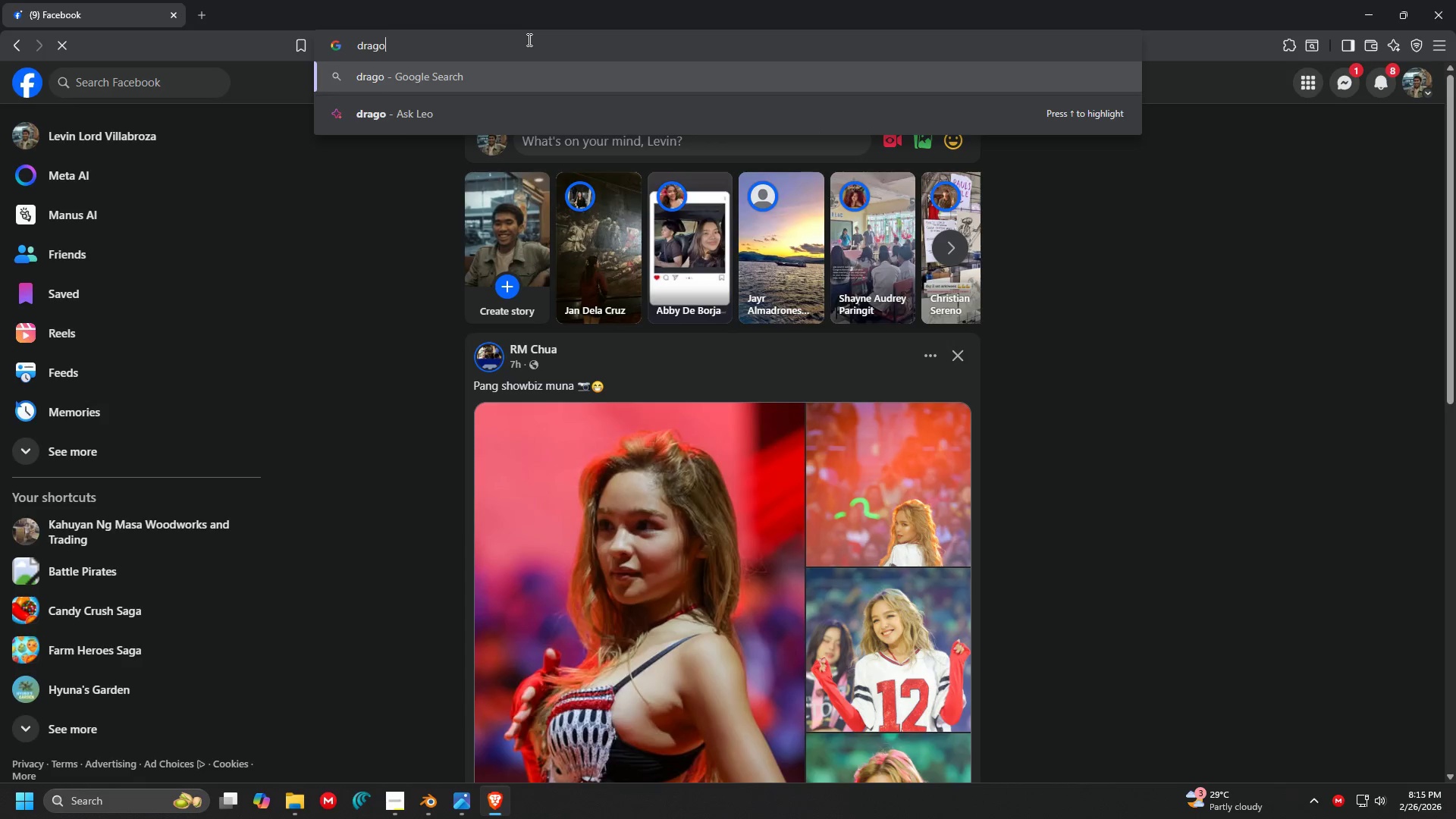 
key(Enter)
 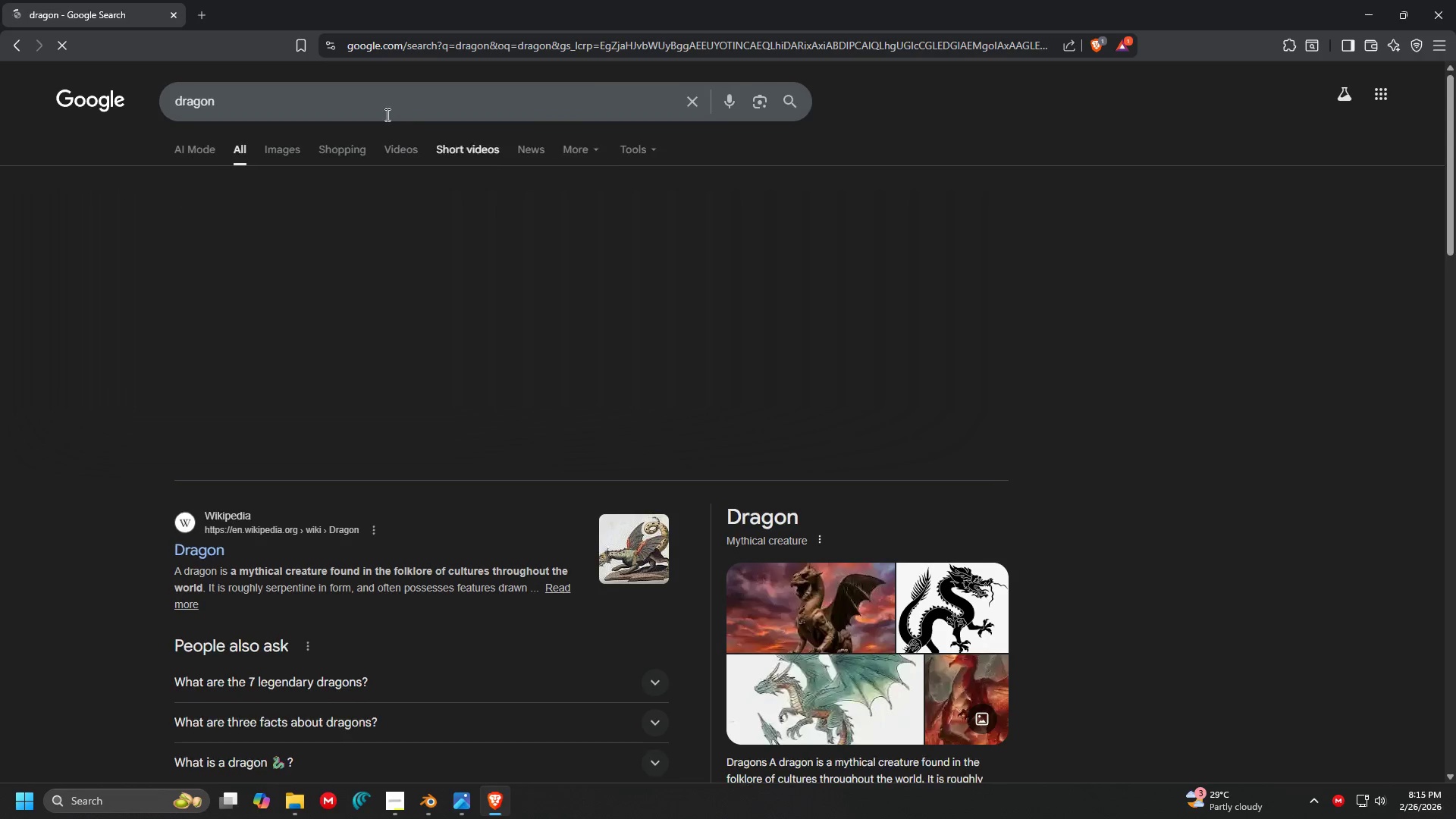 
left_click([379, 102])
 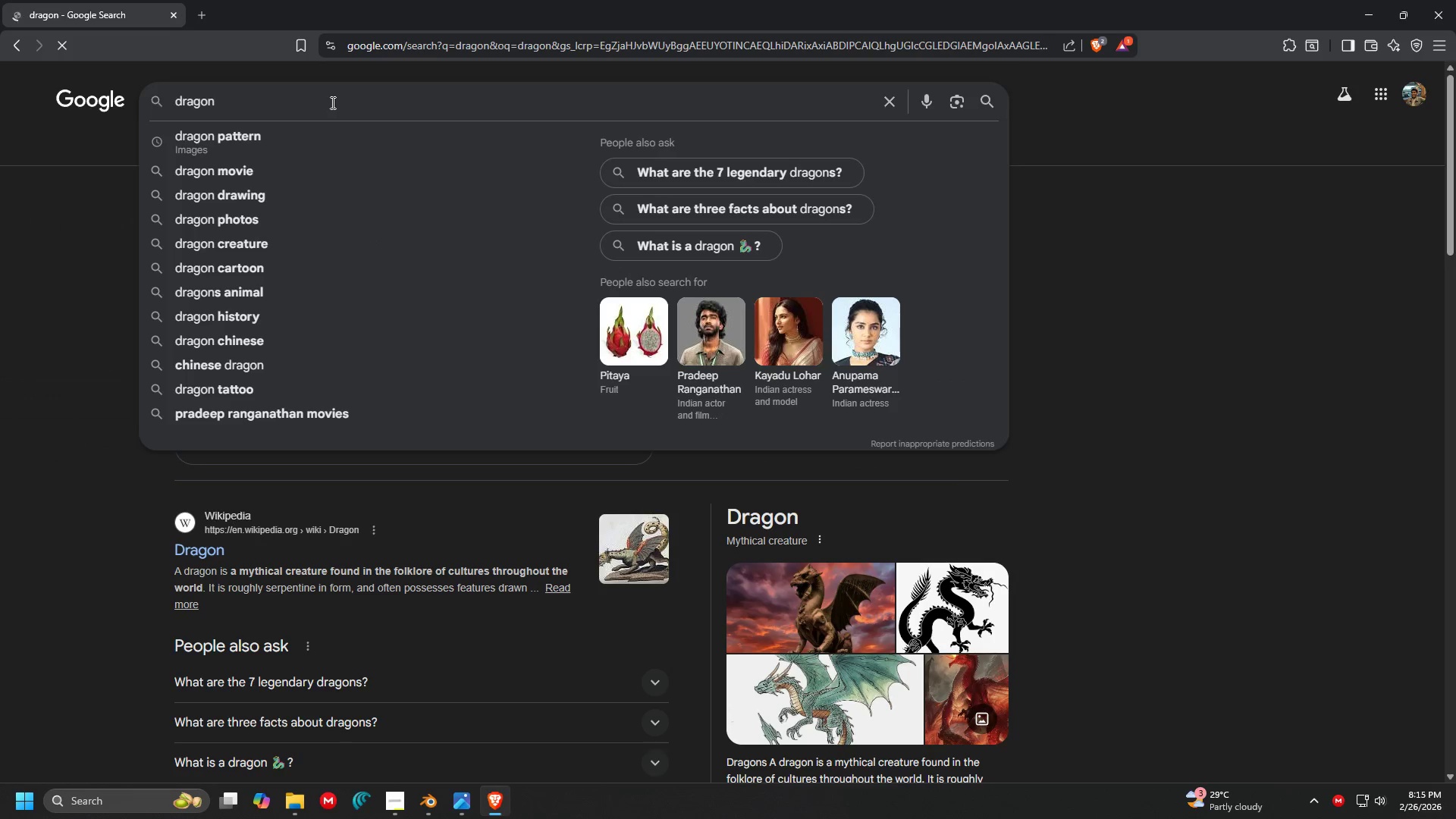 
type( face c)
key(Backspace)
type(sets posing blender)
 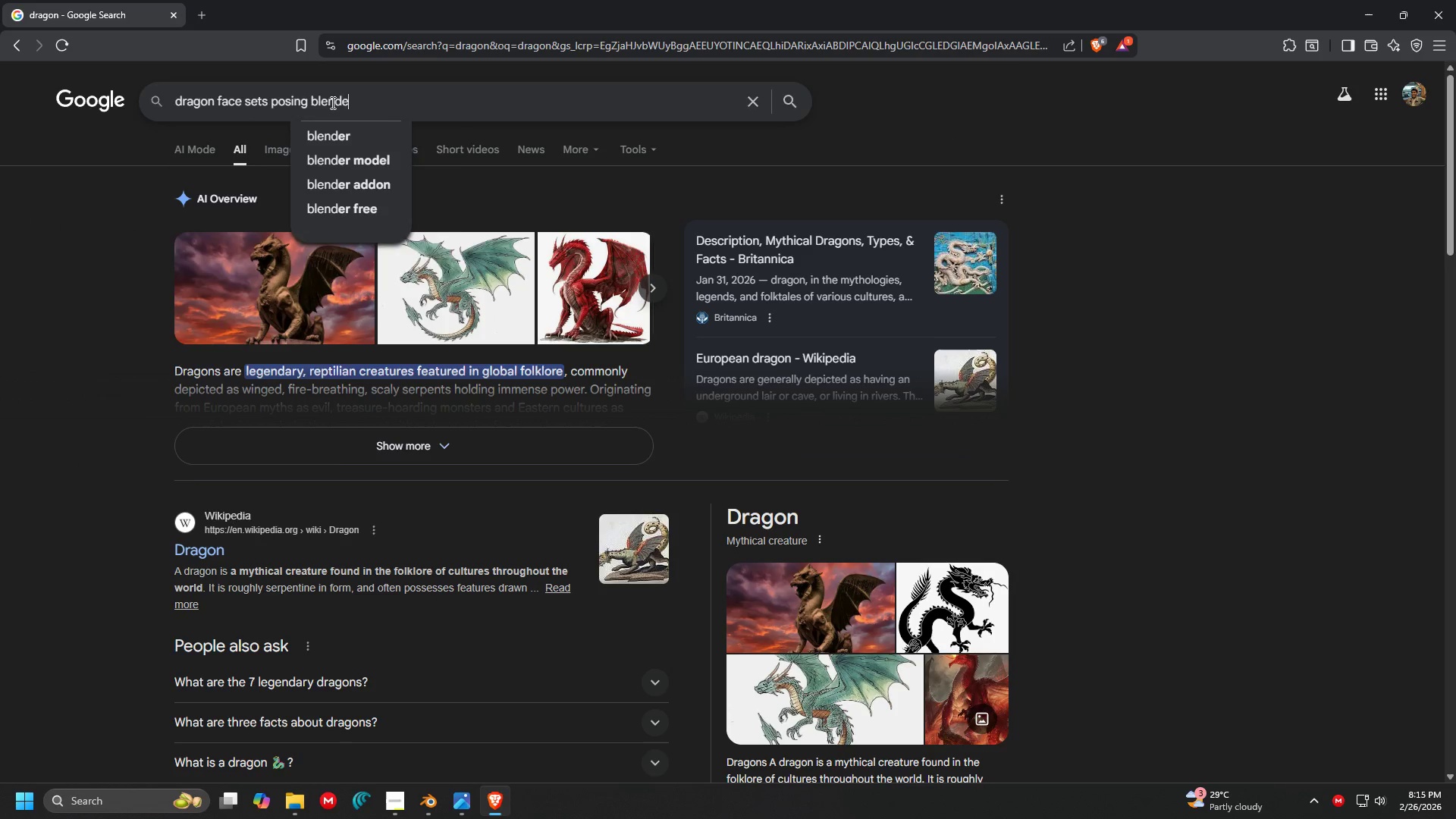 
key(Enter)
 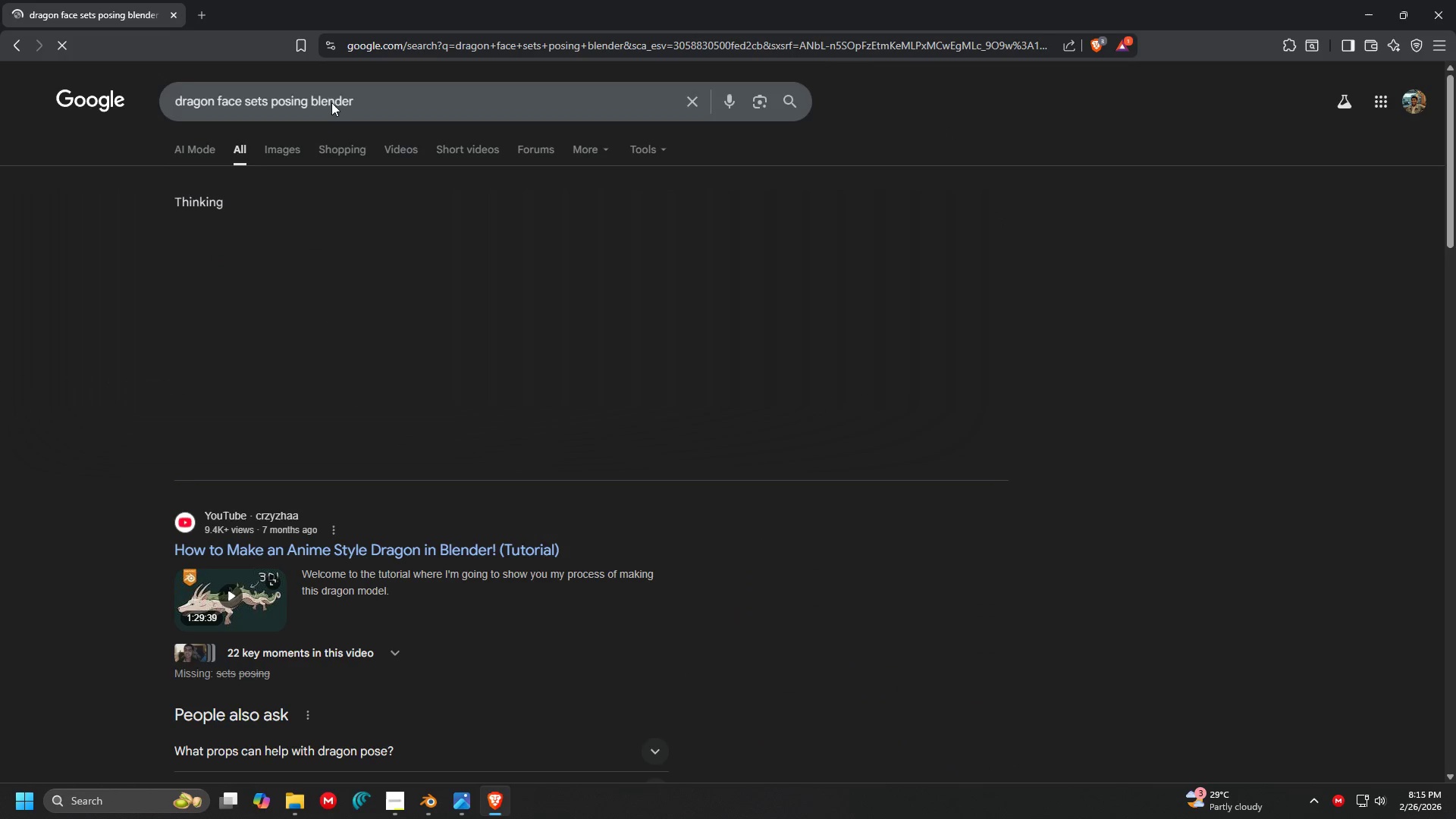 
left_click([285, 155])
 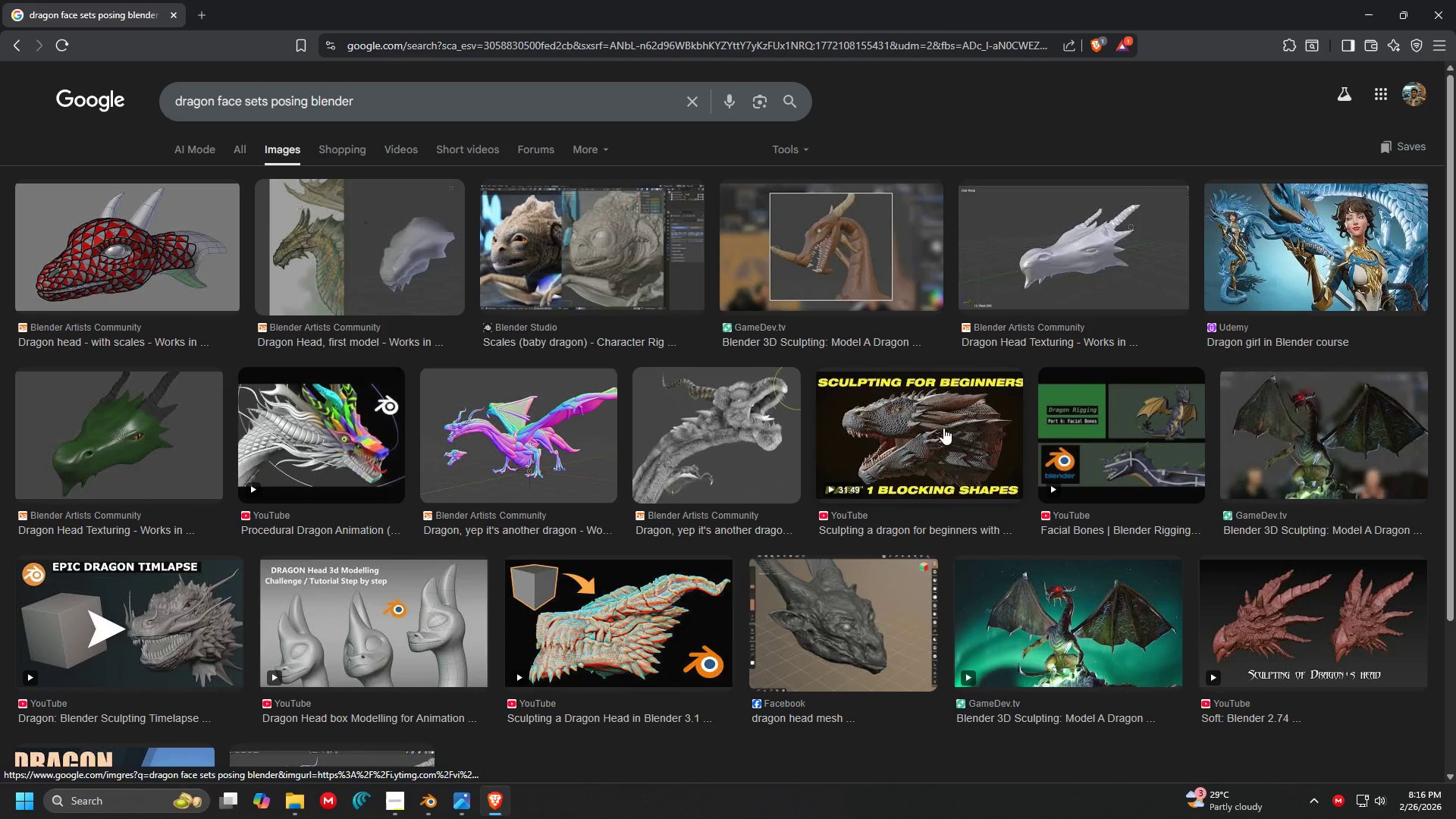 
wait(5.73)
 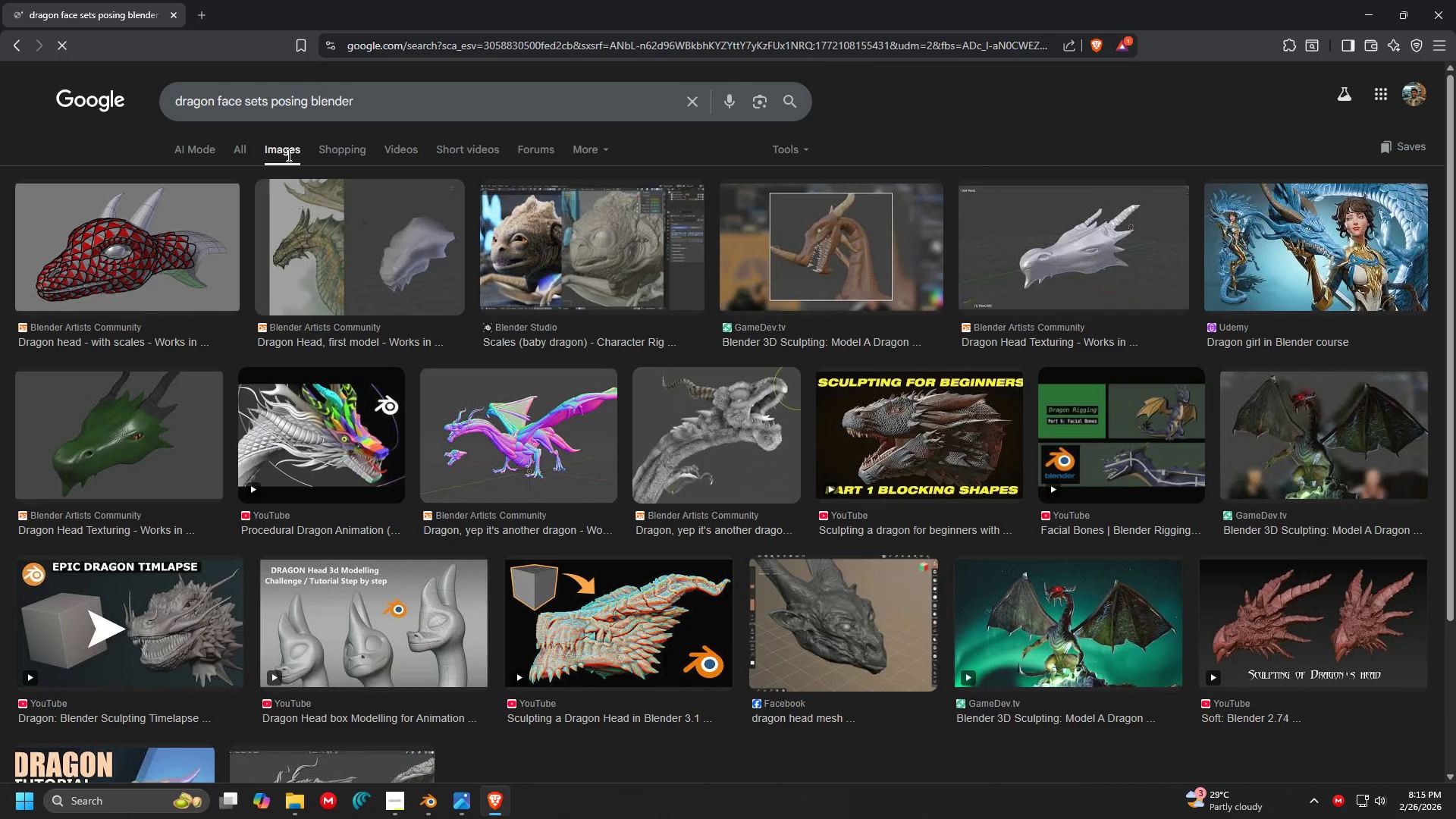 
left_click_drag(start_coordinate=[438, 113], to_coordinate=[218, 117])
 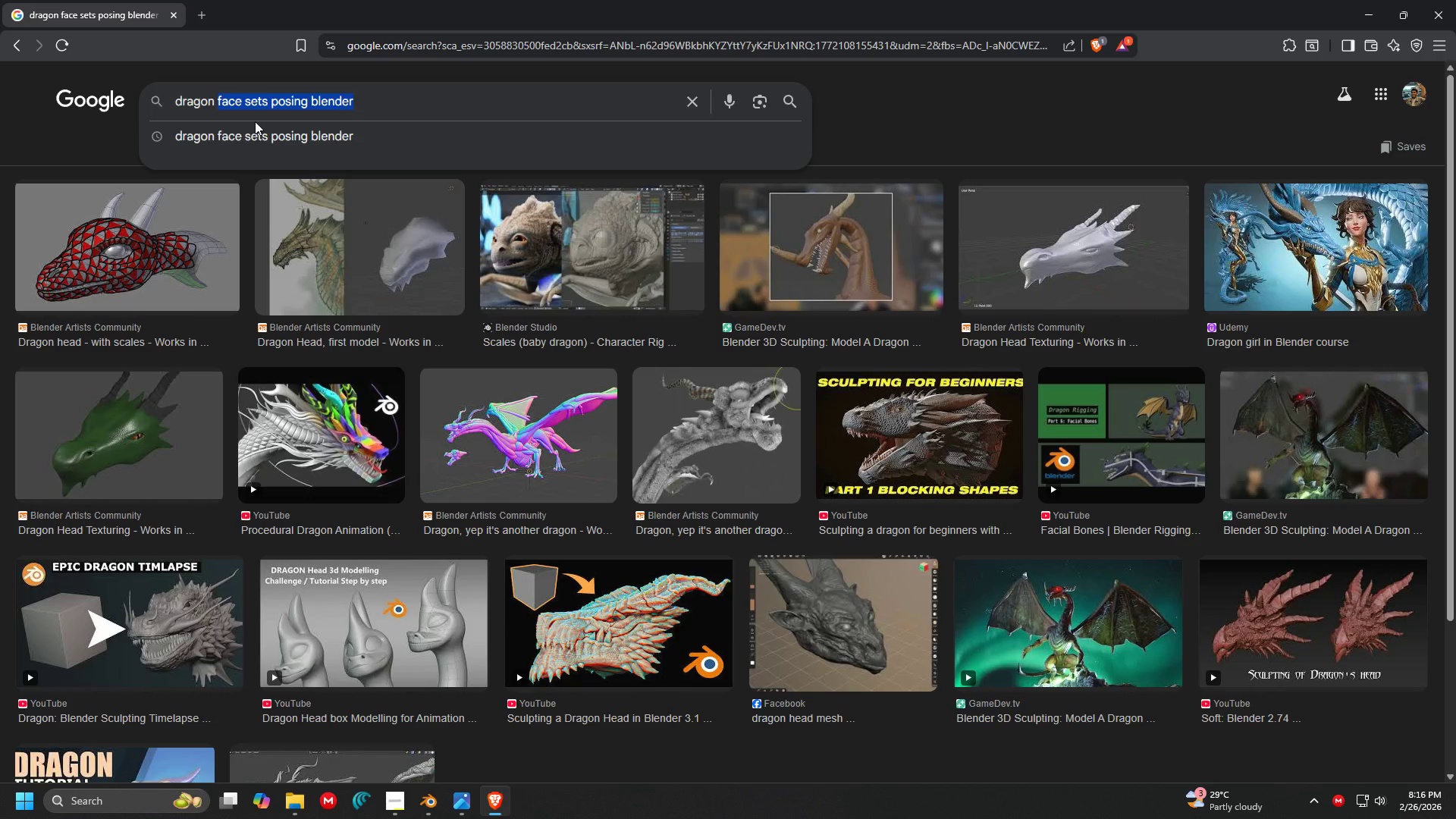 
type(rigging groups)
 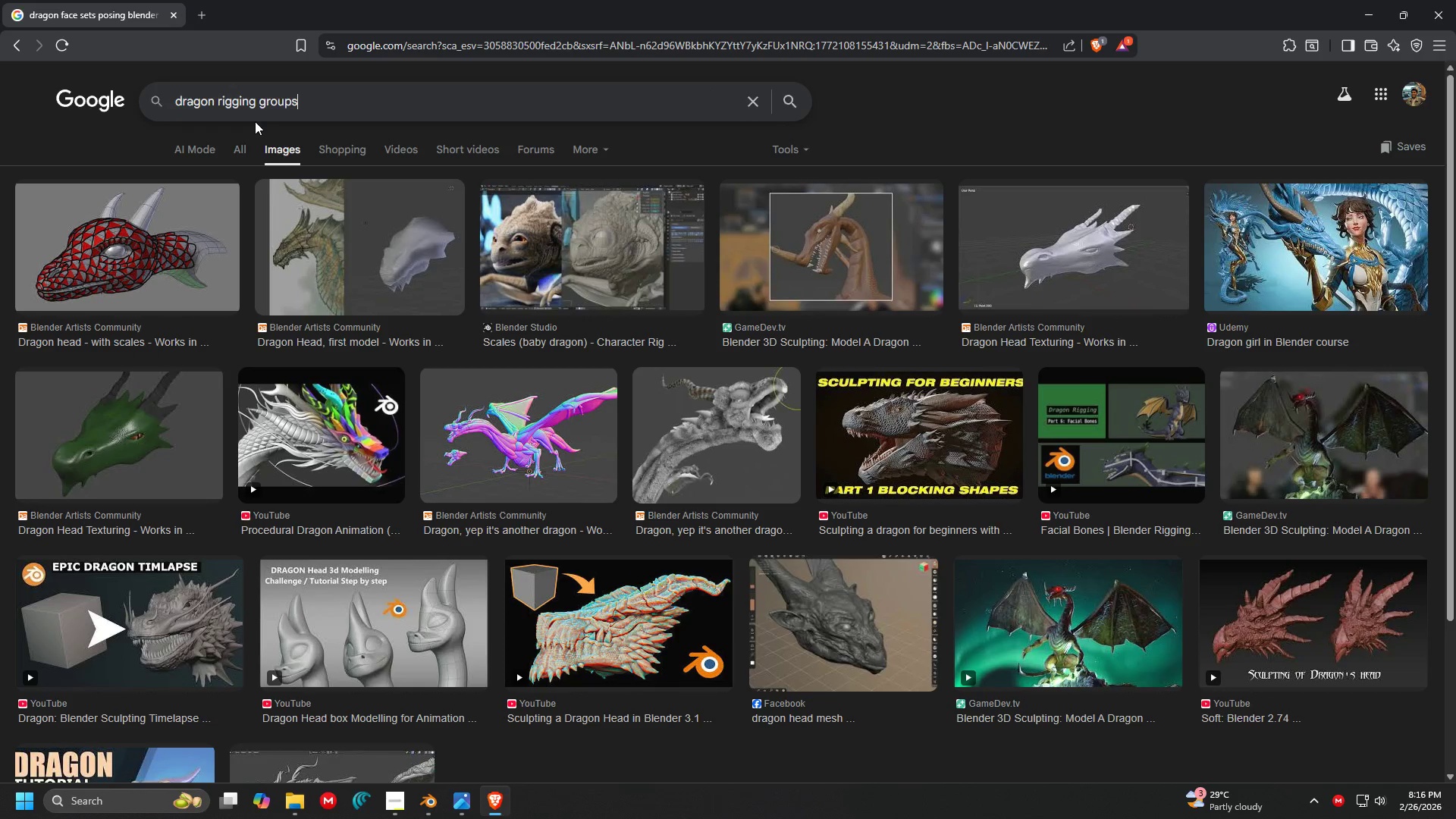 
key(Enter)
 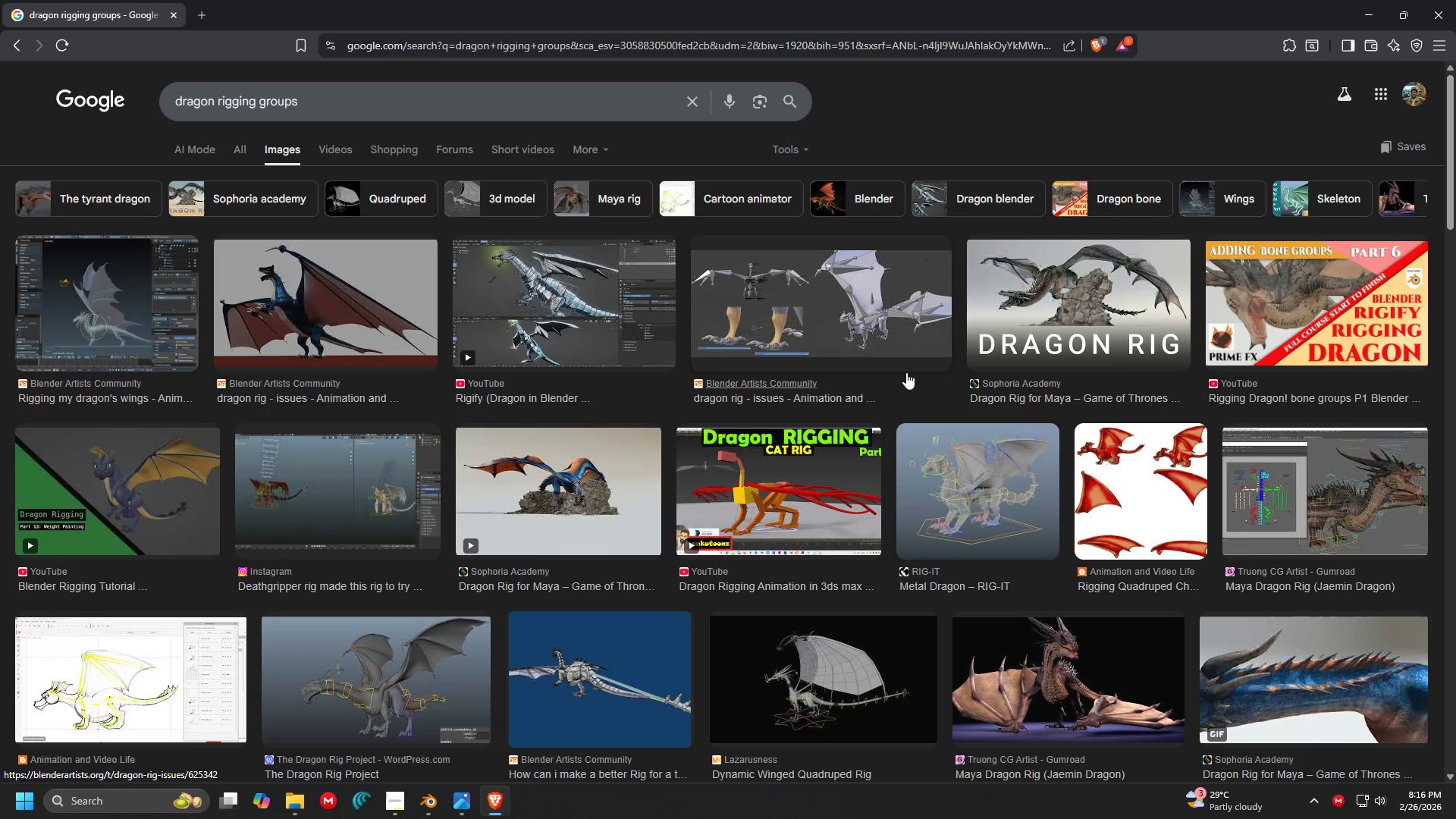 
wait(6.3)
 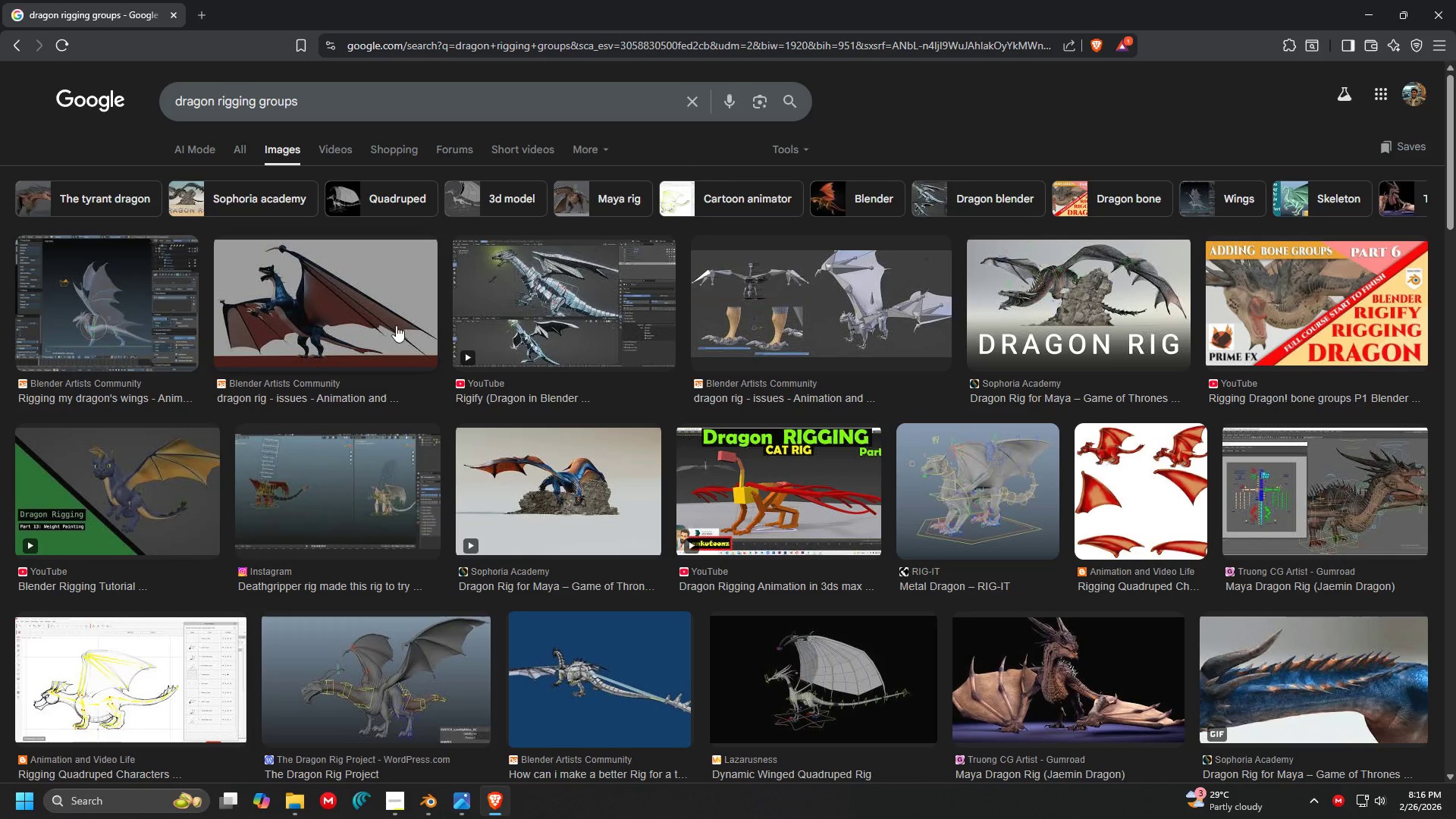 
left_click([1357, 510])
 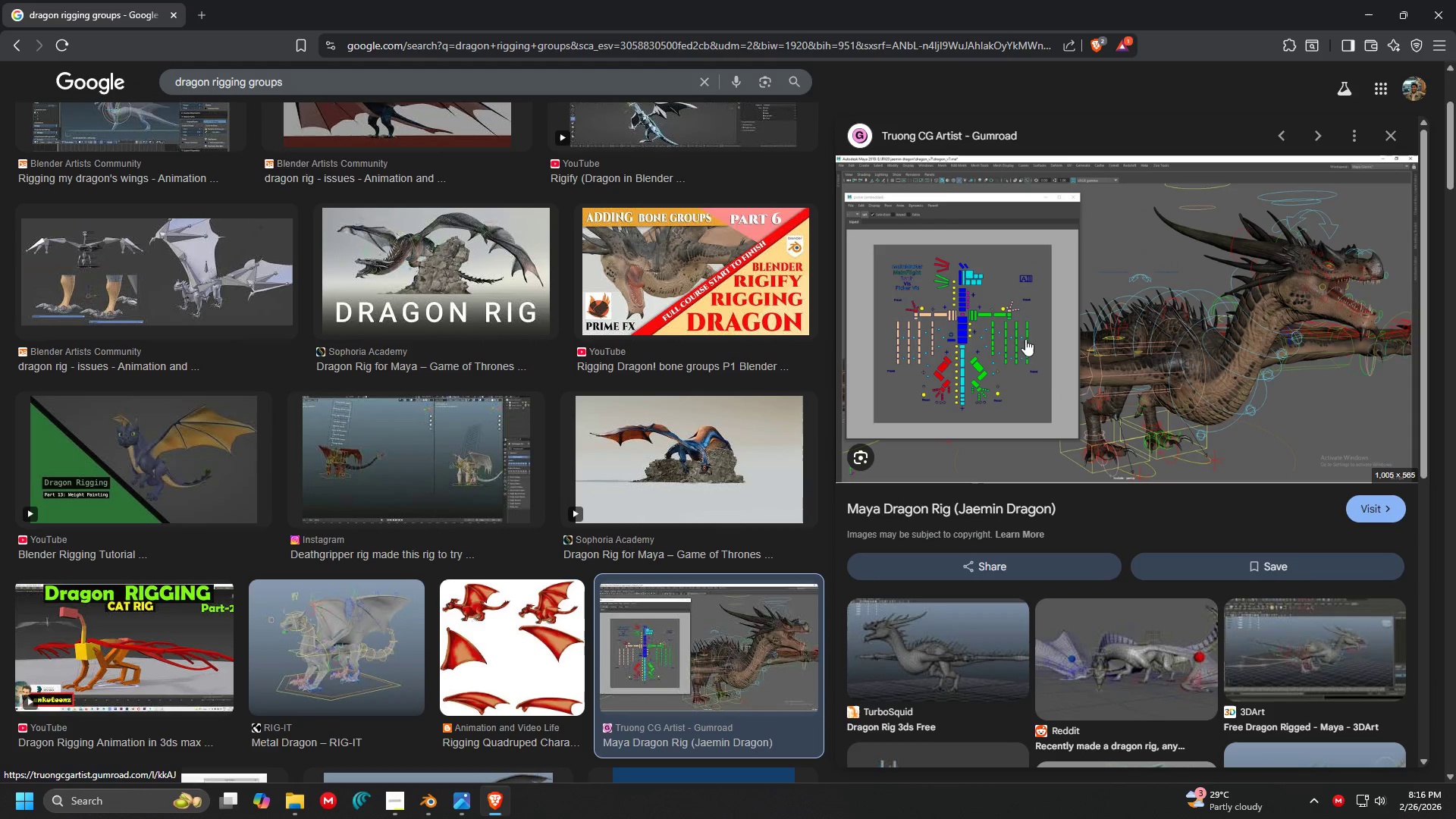 
wait(5.8)
 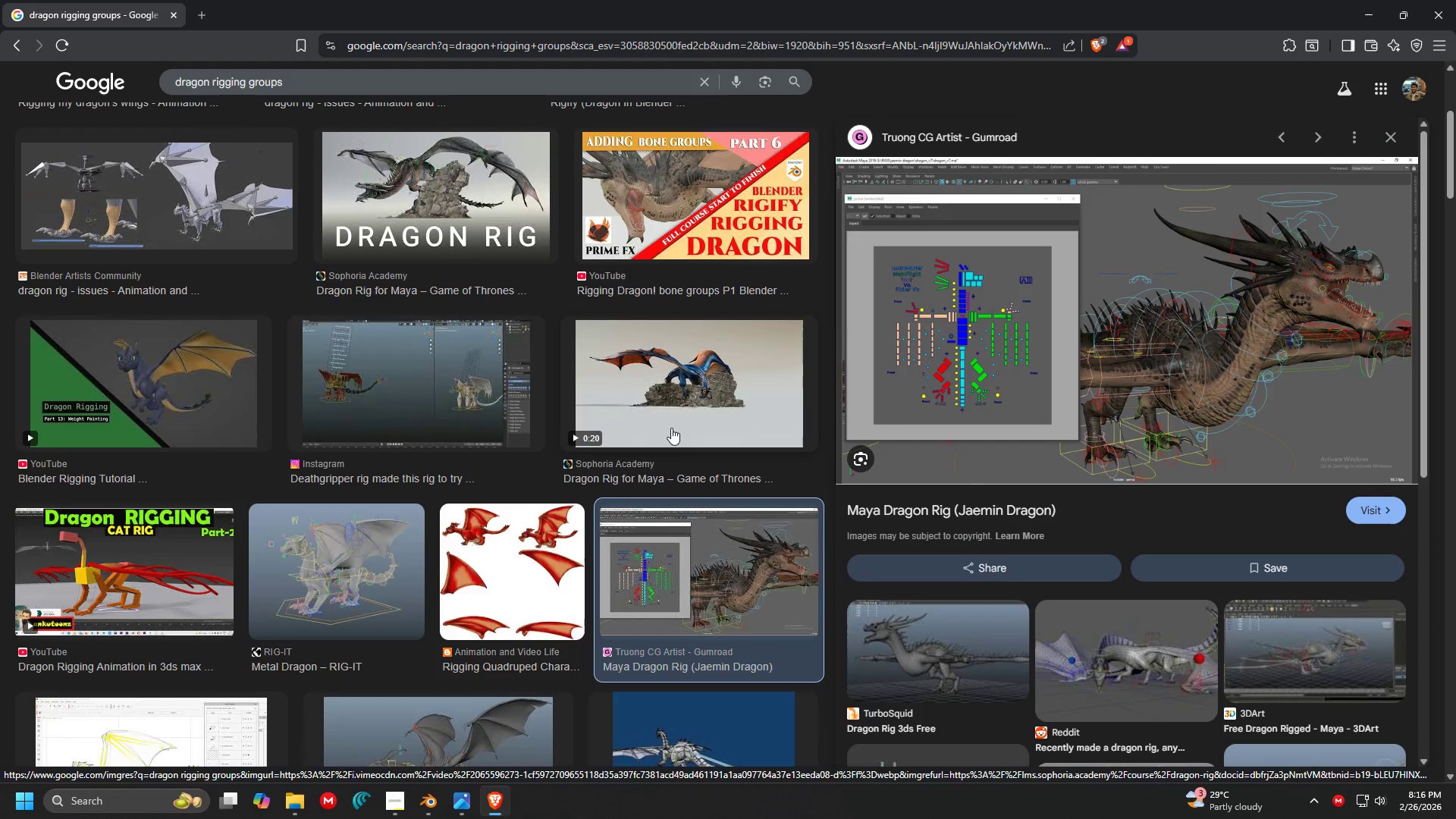 
left_click([712, 386])
 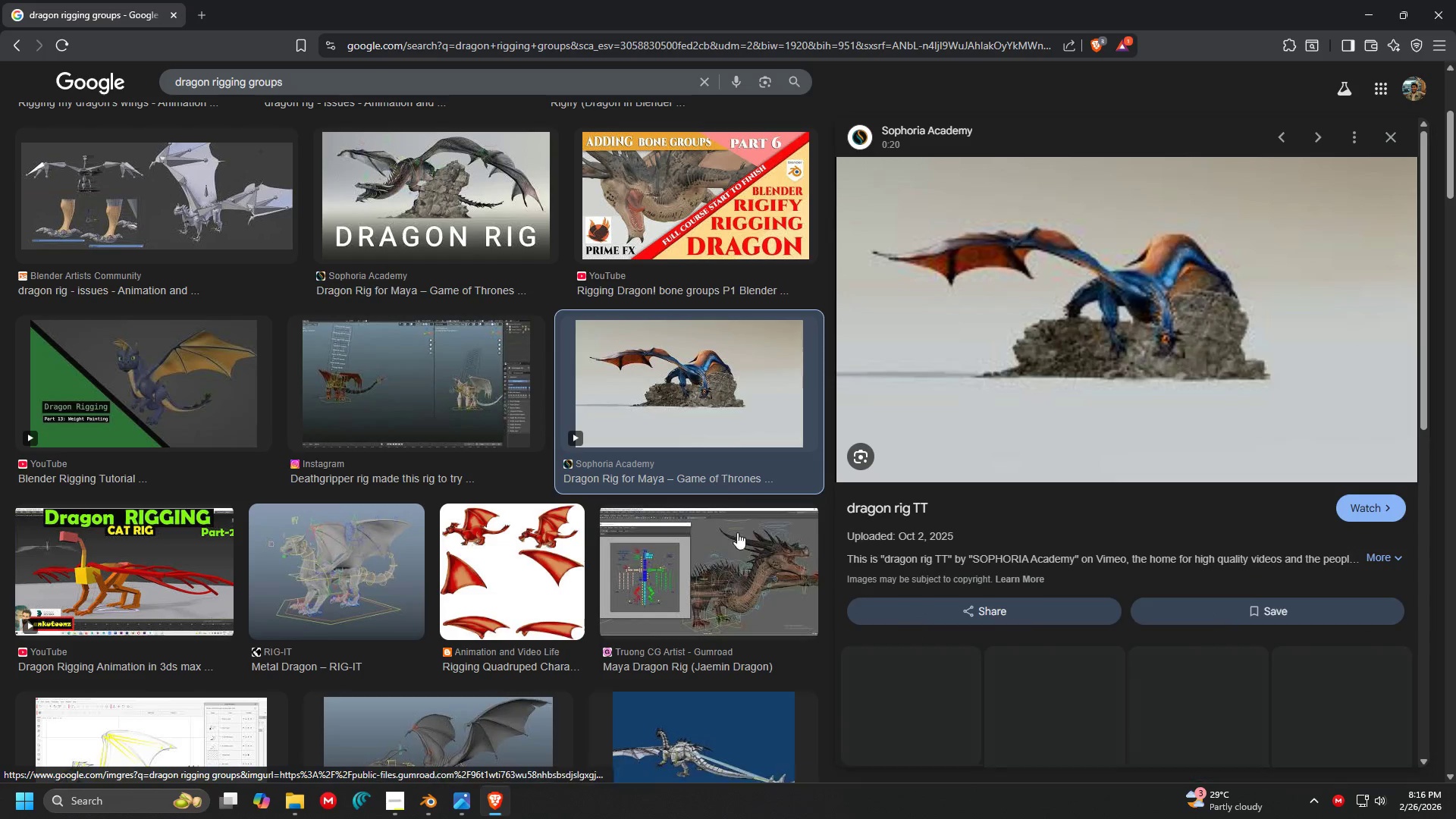 
scroll: coordinate [620, 431], scroll_direction: down, amount: 1.0
 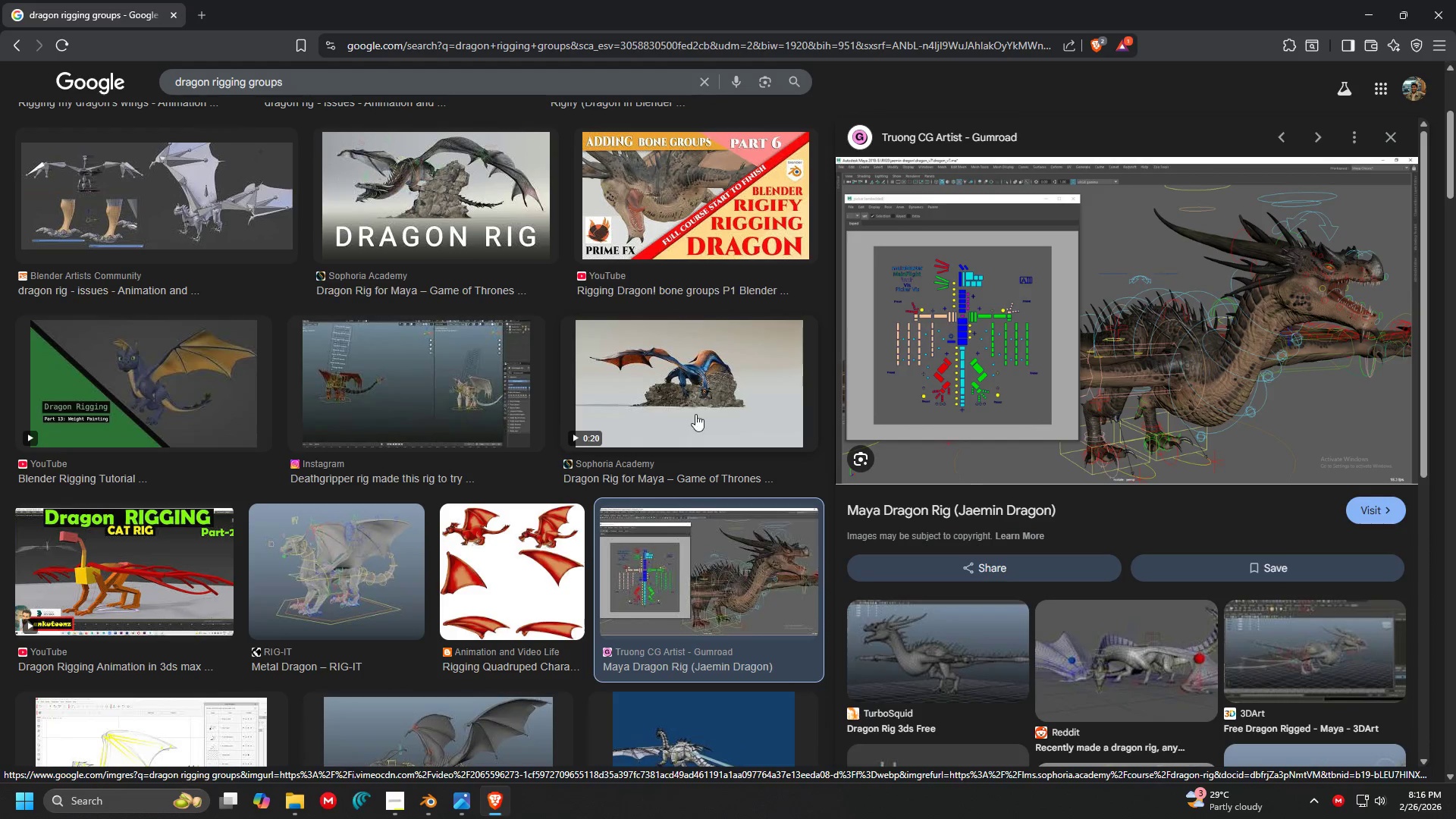 
left_click([747, 552])
 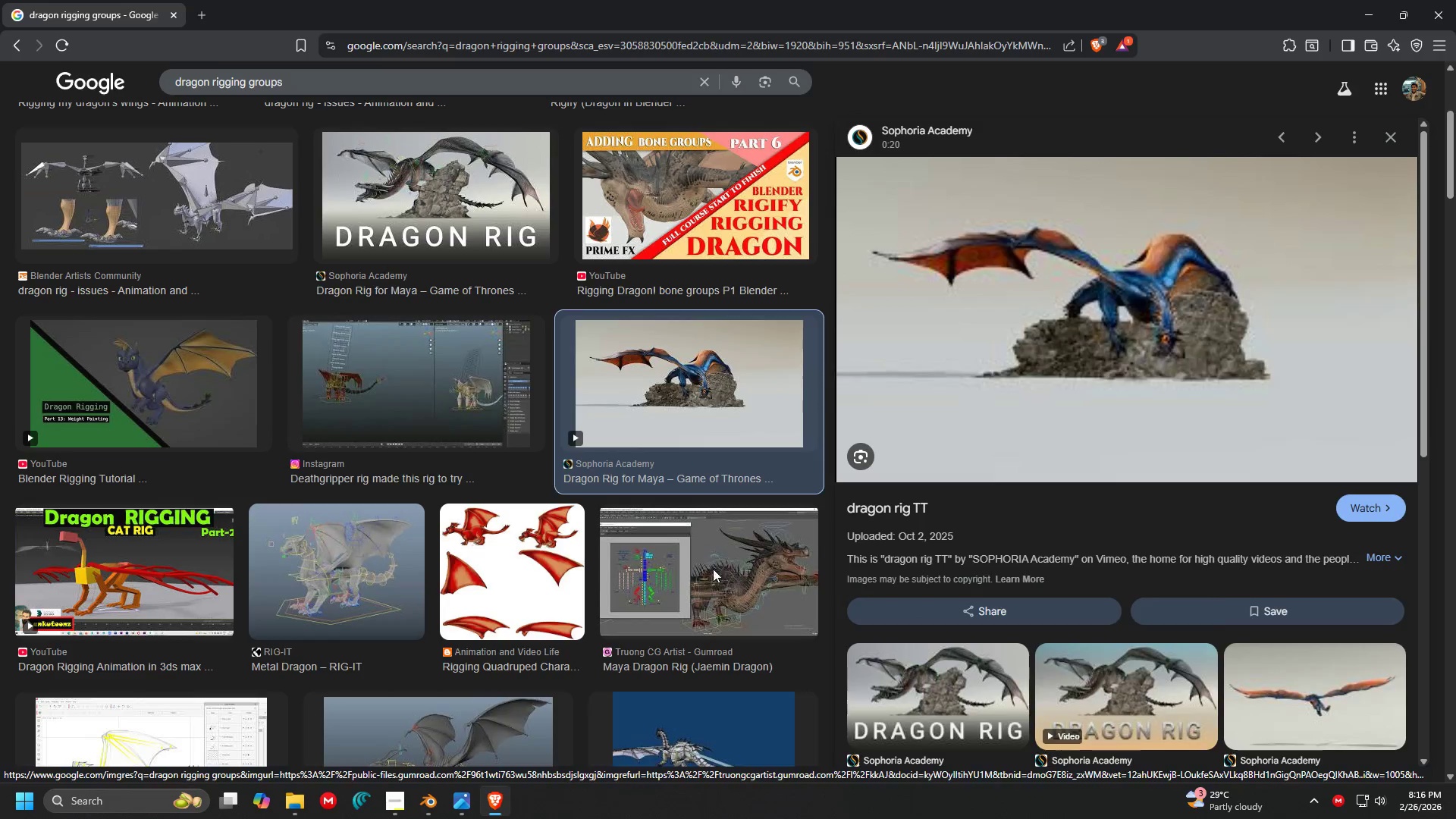 
scroll: coordinate [557, 499], scroll_direction: down, amount: 4.0
 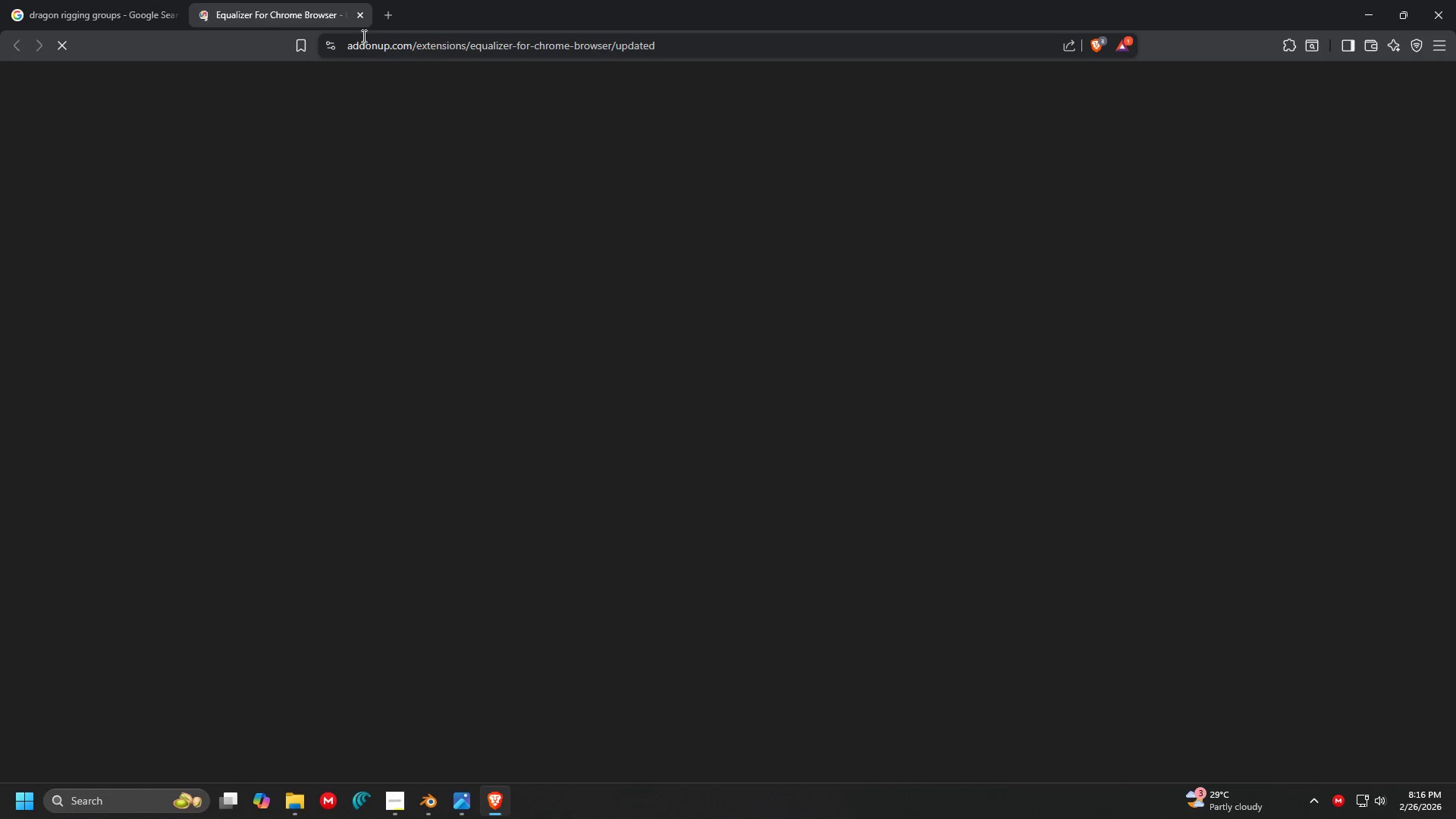 
left_click([362, 18])
 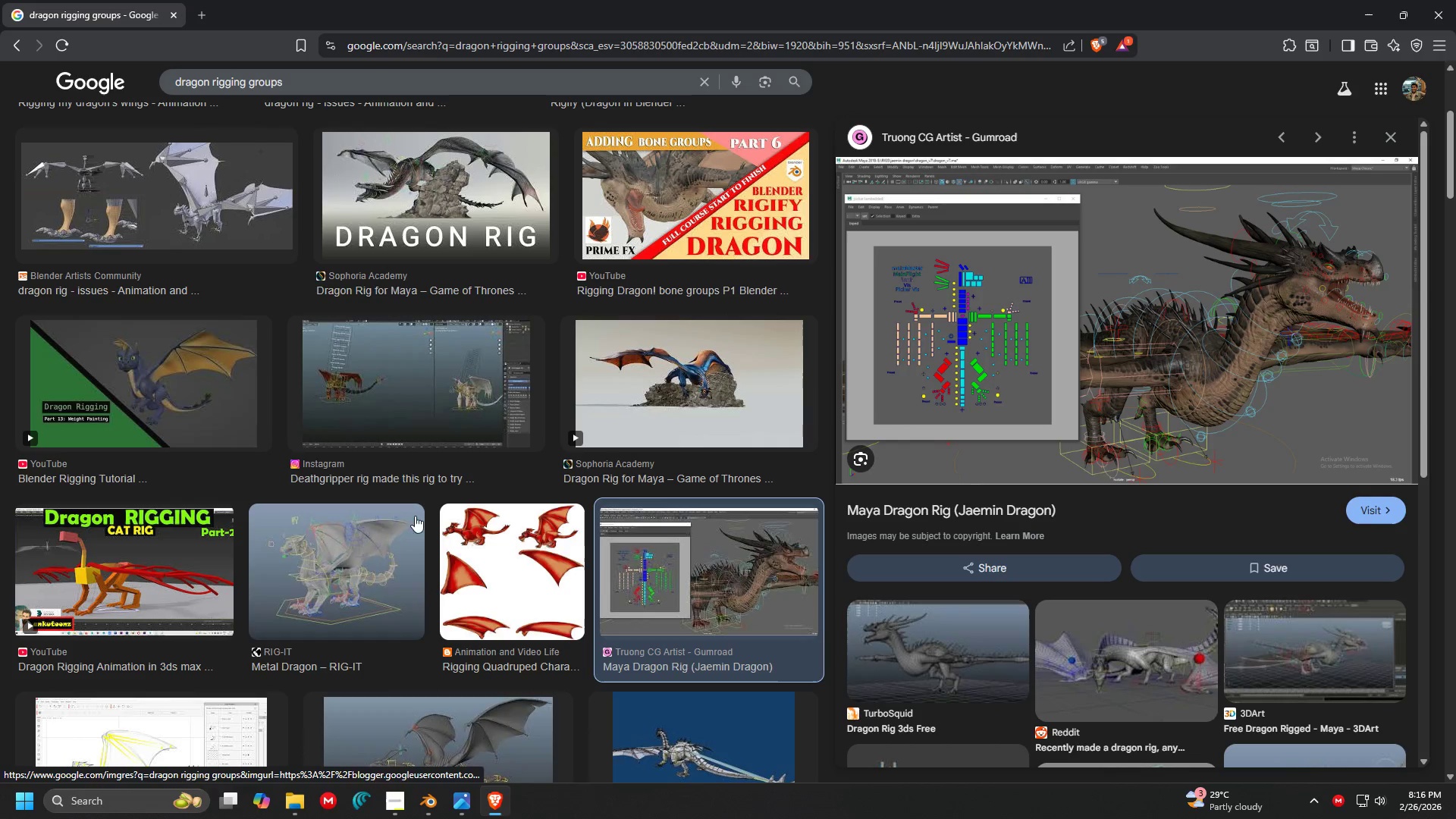 
scroll: coordinate [243, 526], scroll_direction: down, amount: 2.0
 